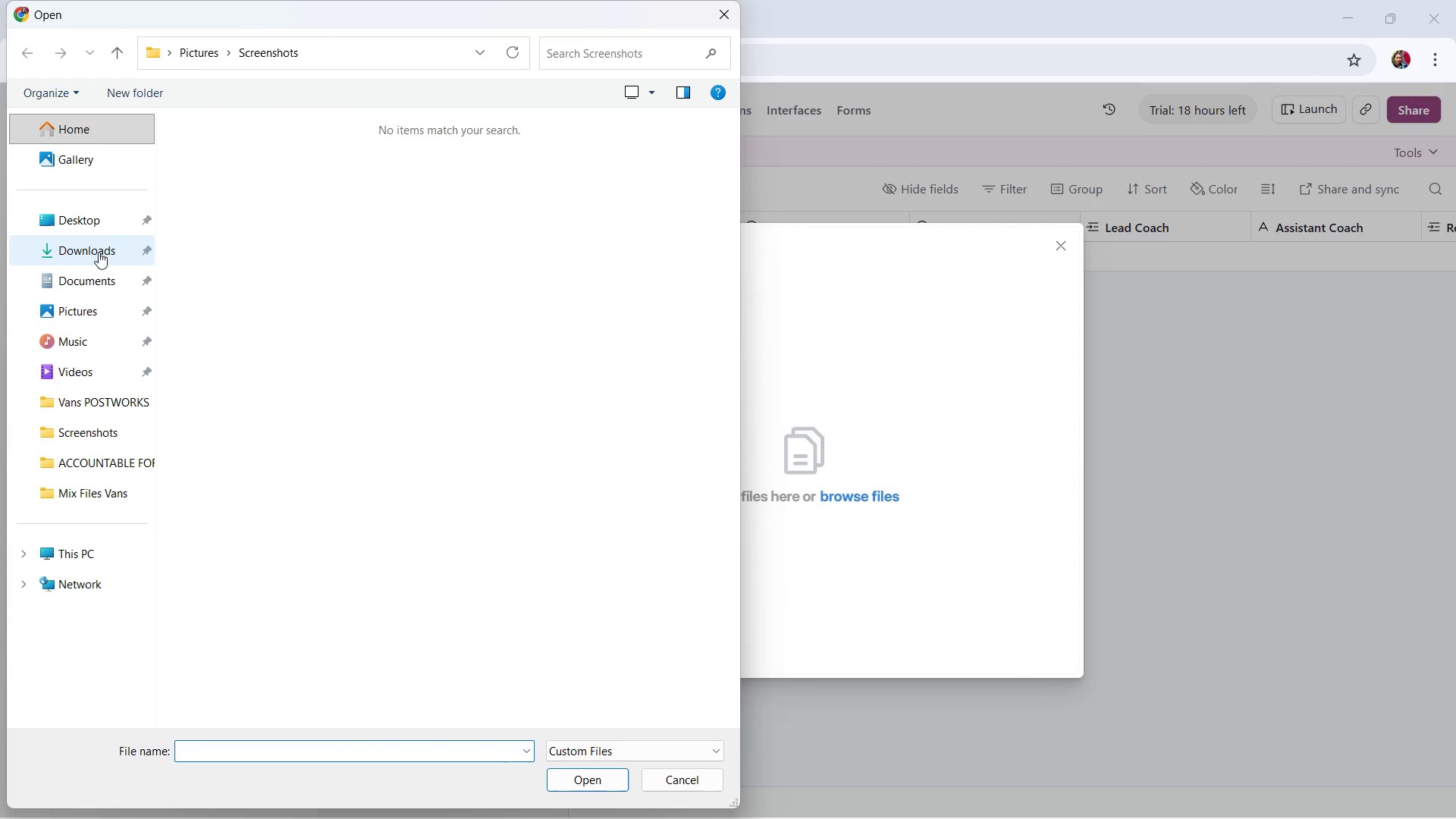 
left_click([96, 250])
 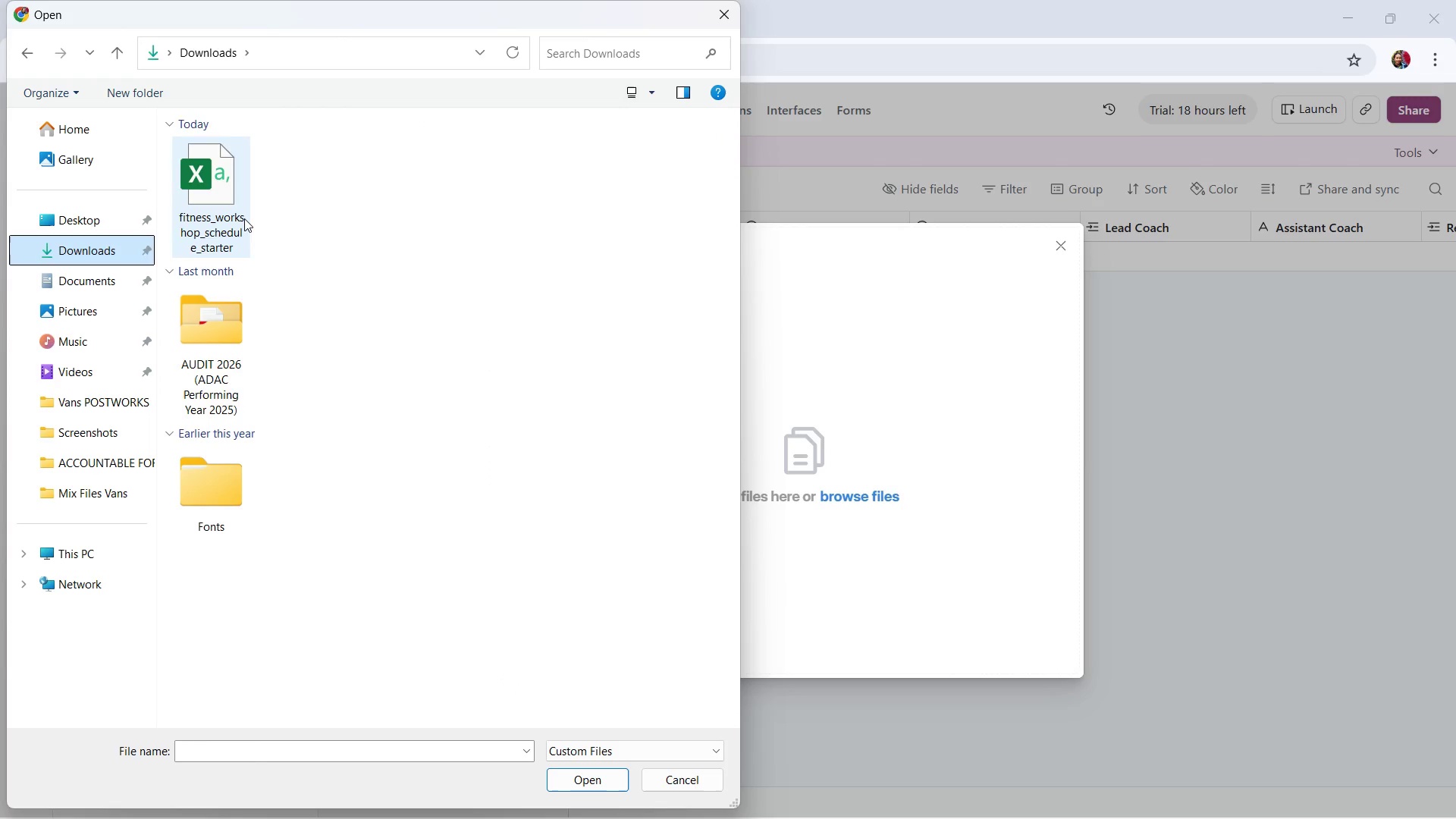 
double_click([244, 218])
 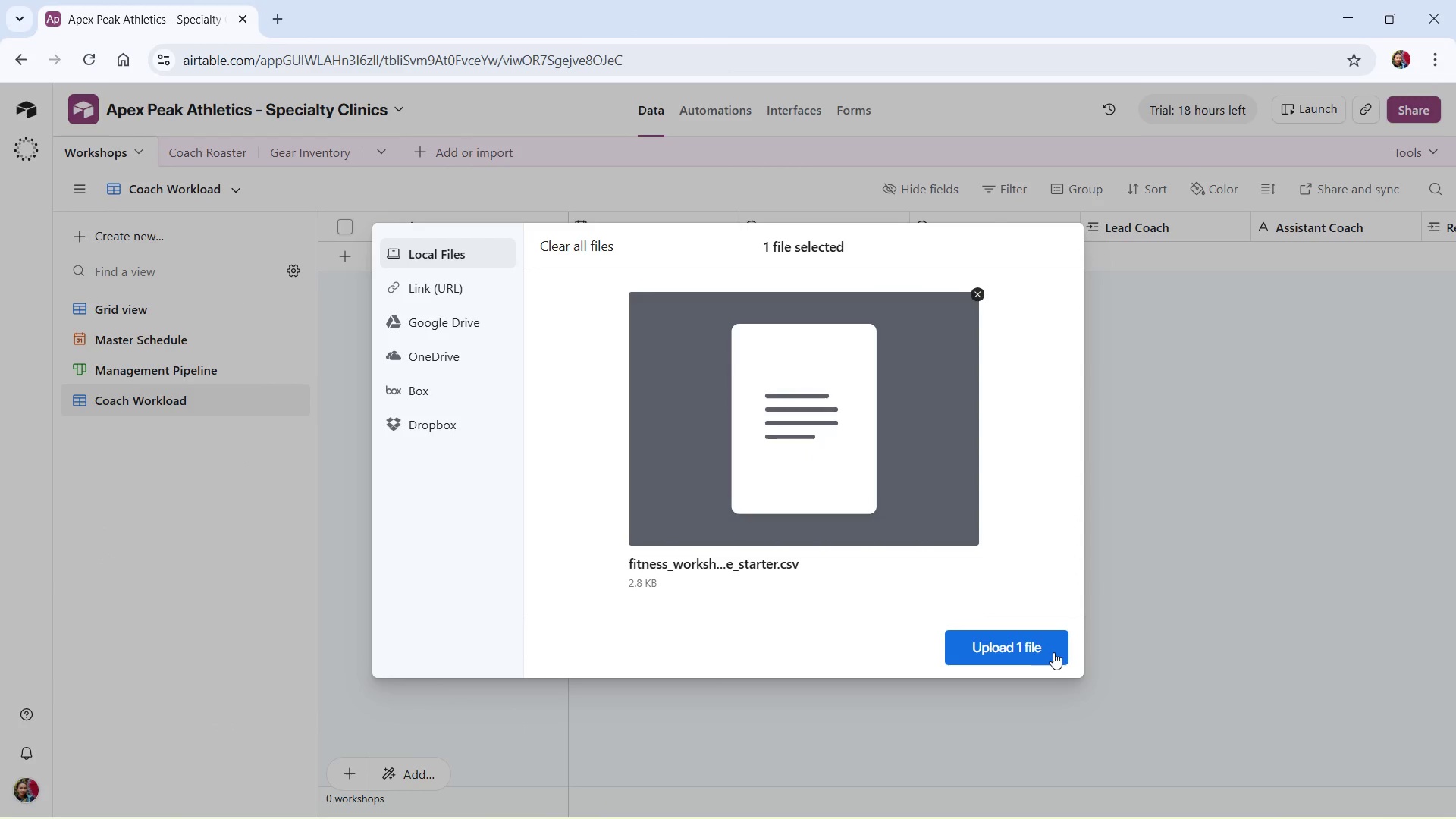 
left_click_drag(start_coordinate=[1055, 654], to_coordinate=[1046, 651])
 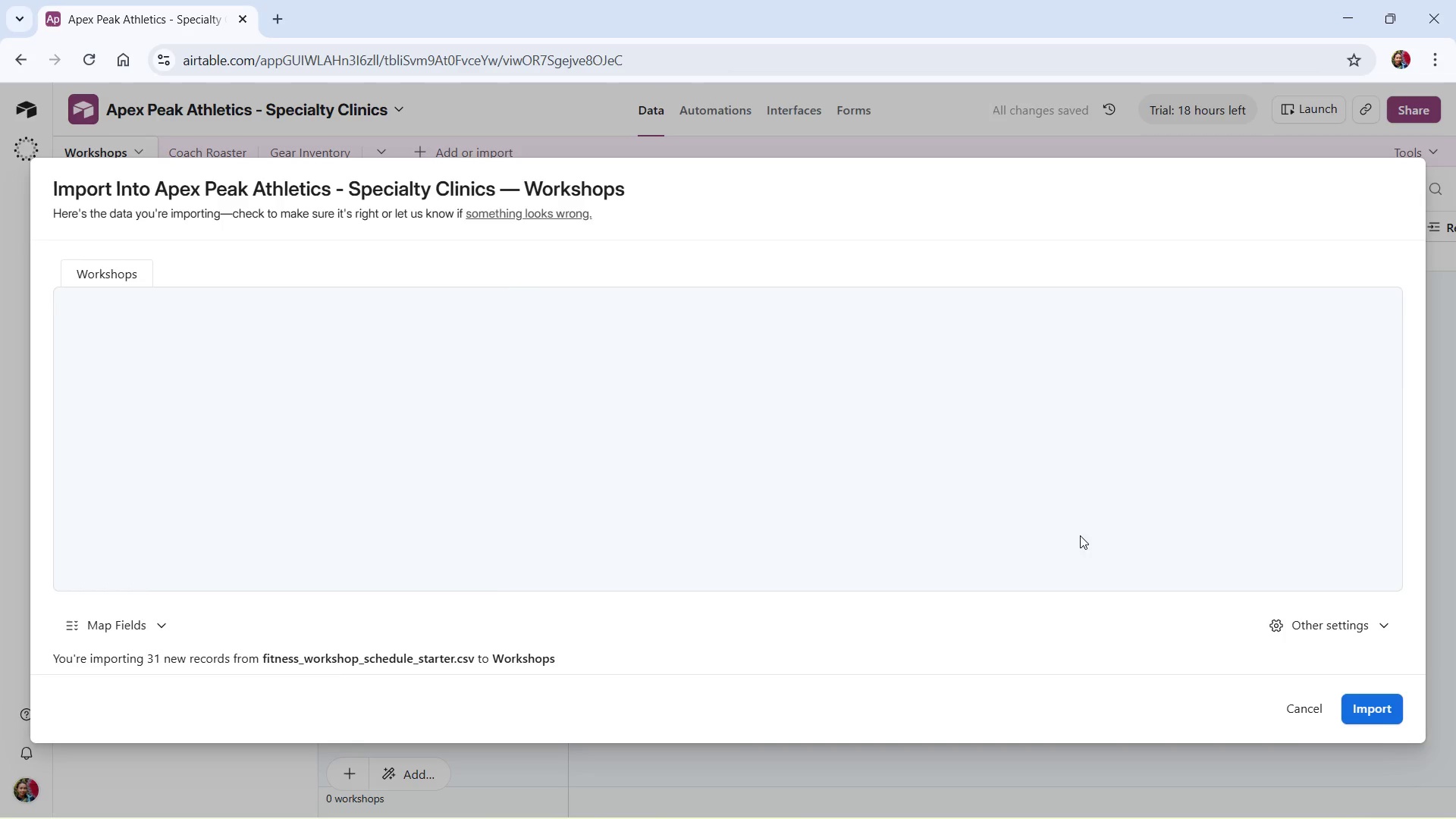 
wait(6.23)
 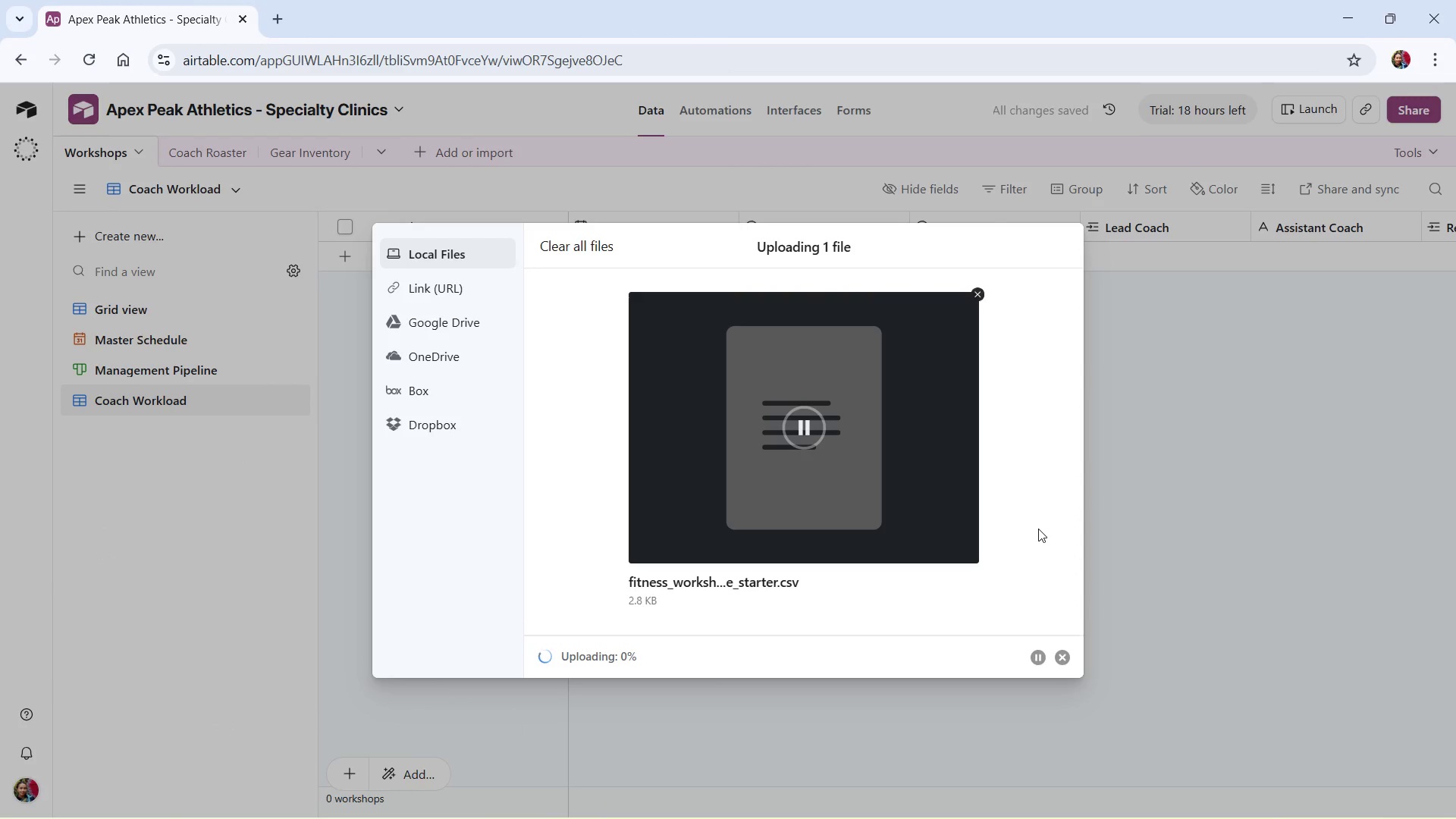 
left_click([1360, 711])
 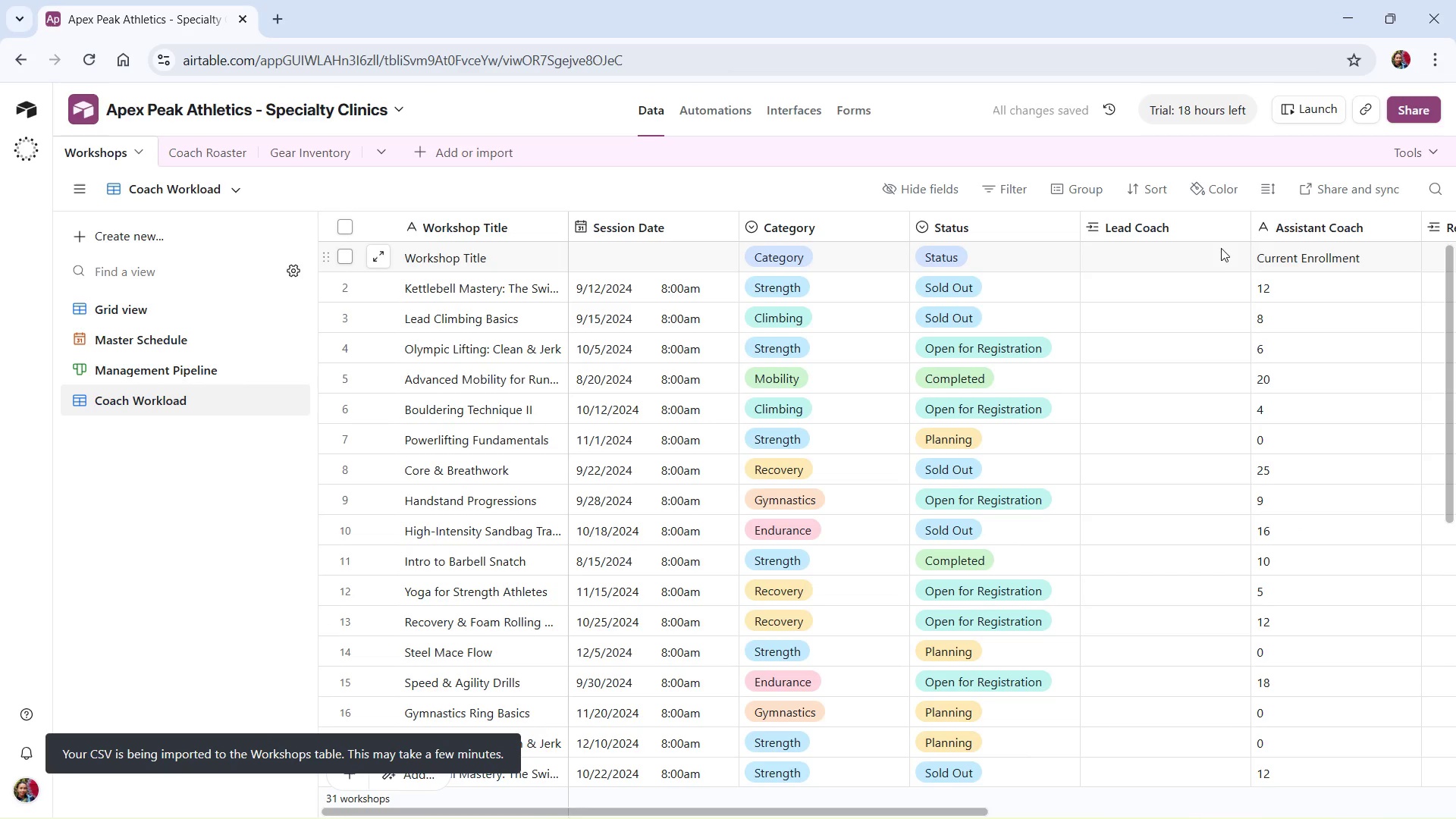 
left_click([1238, 227])
 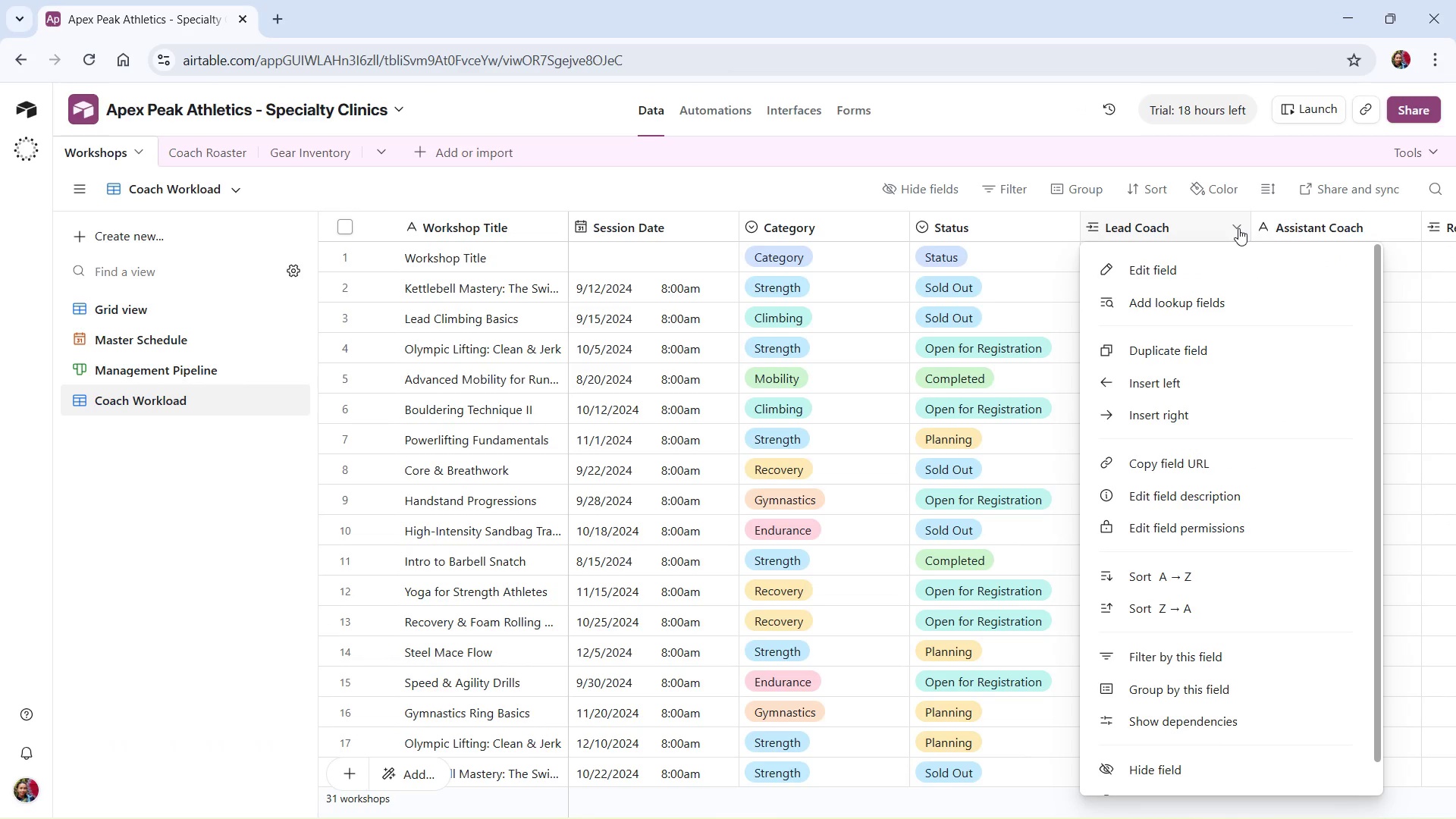 
wait(16.36)
 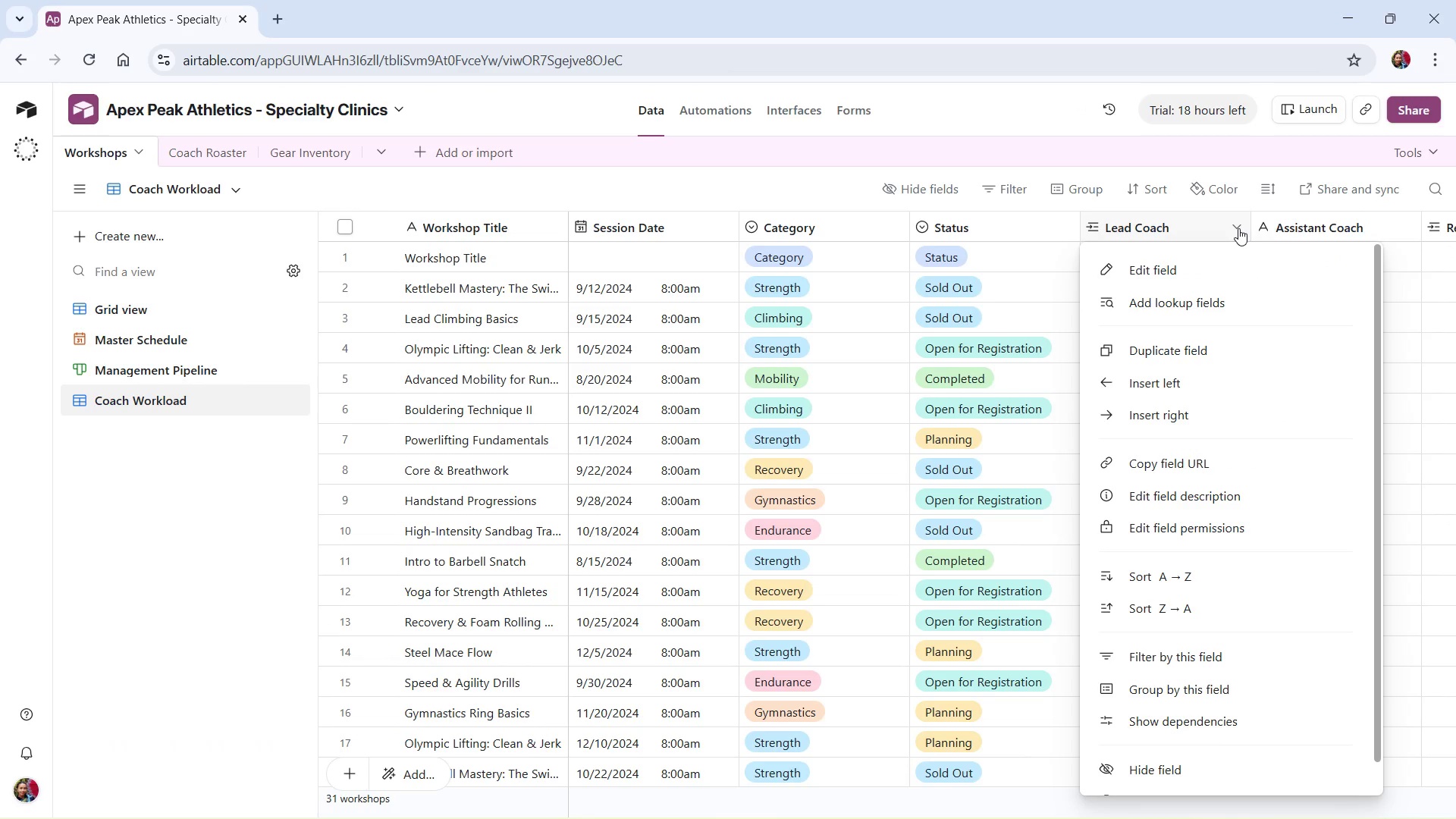 
left_click([1238, 228])
 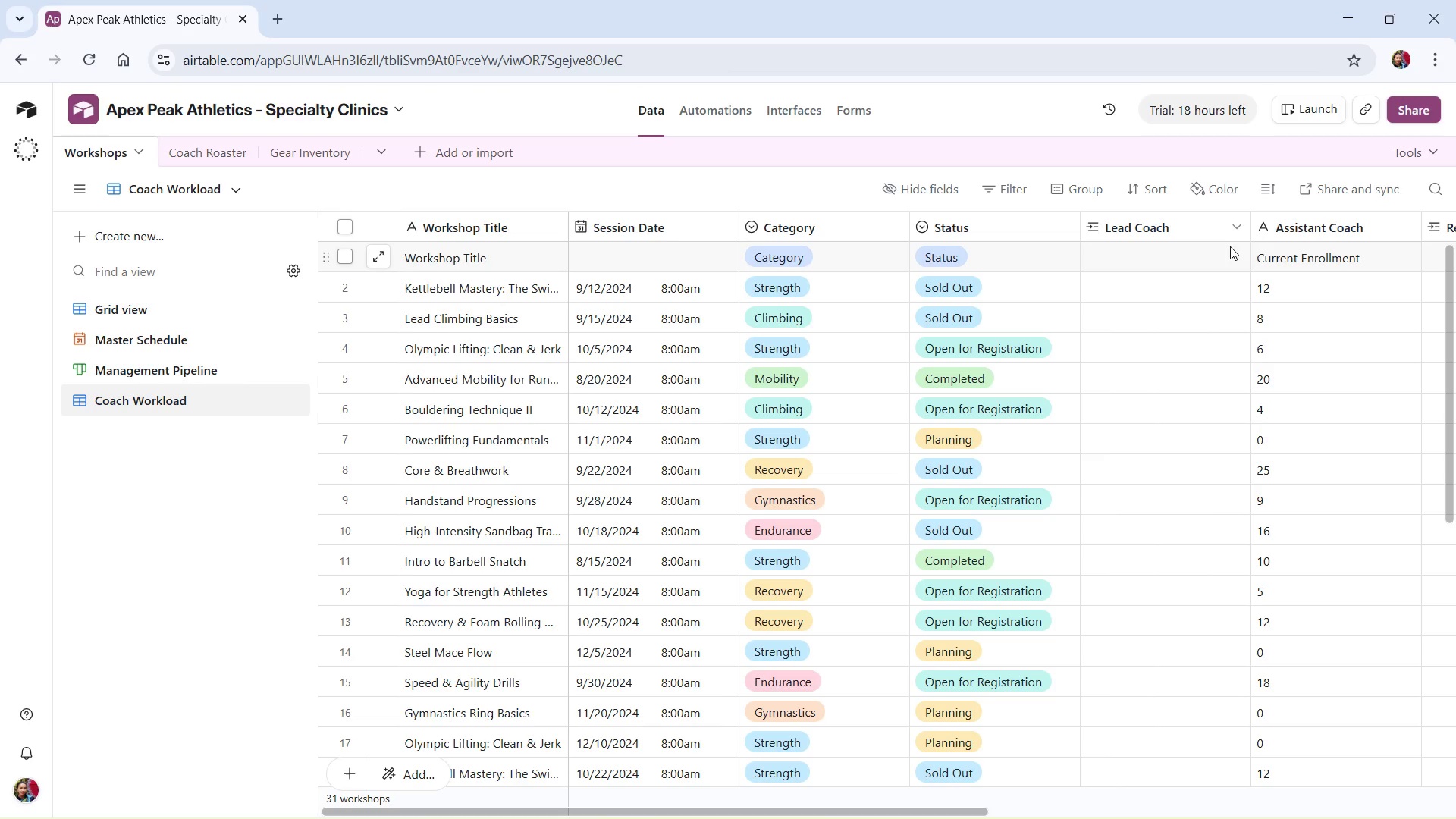 
left_click([1230, 248])
 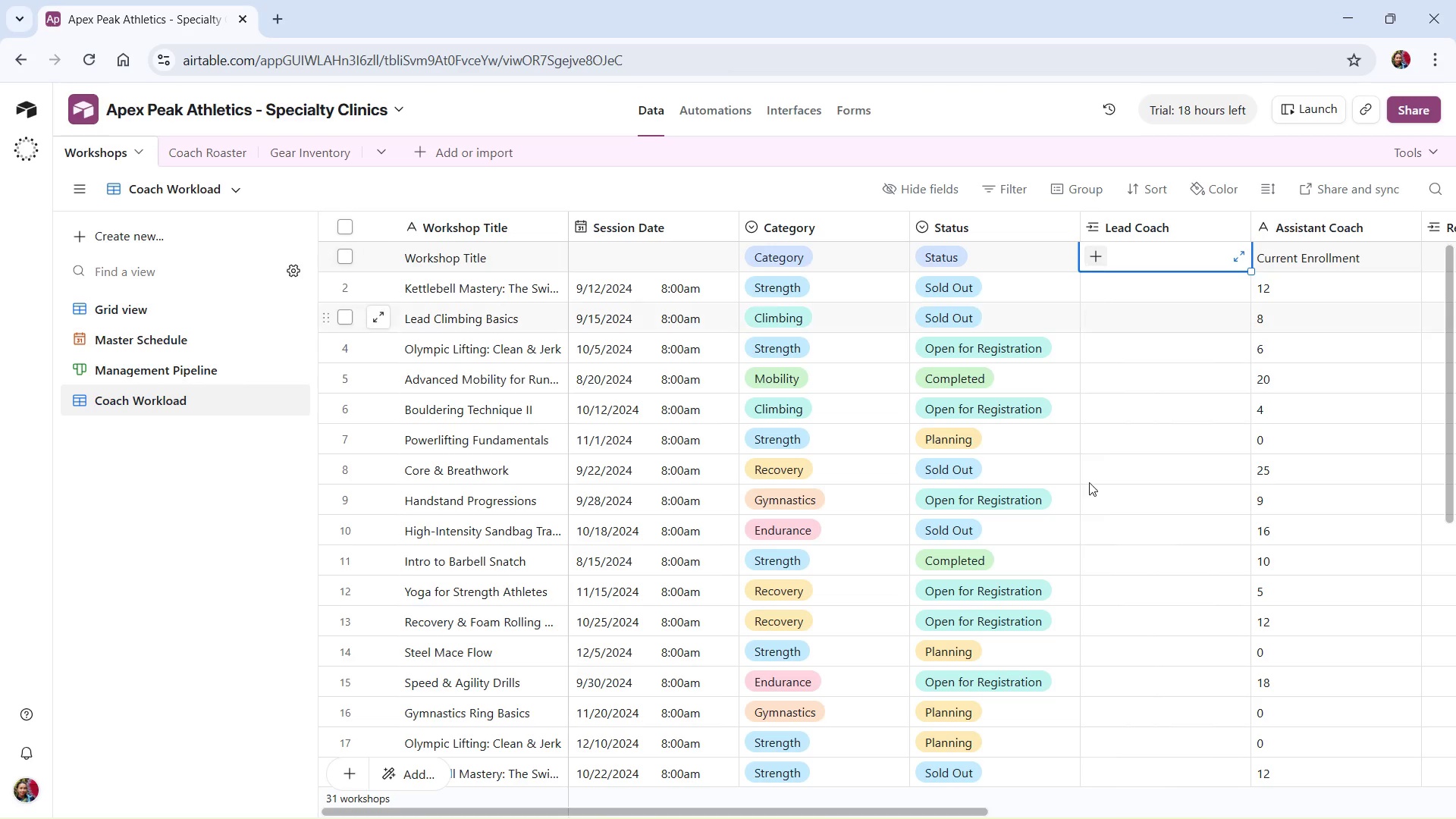 
left_click_drag(start_coordinate=[979, 808], to_coordinate=[1454, 802])
 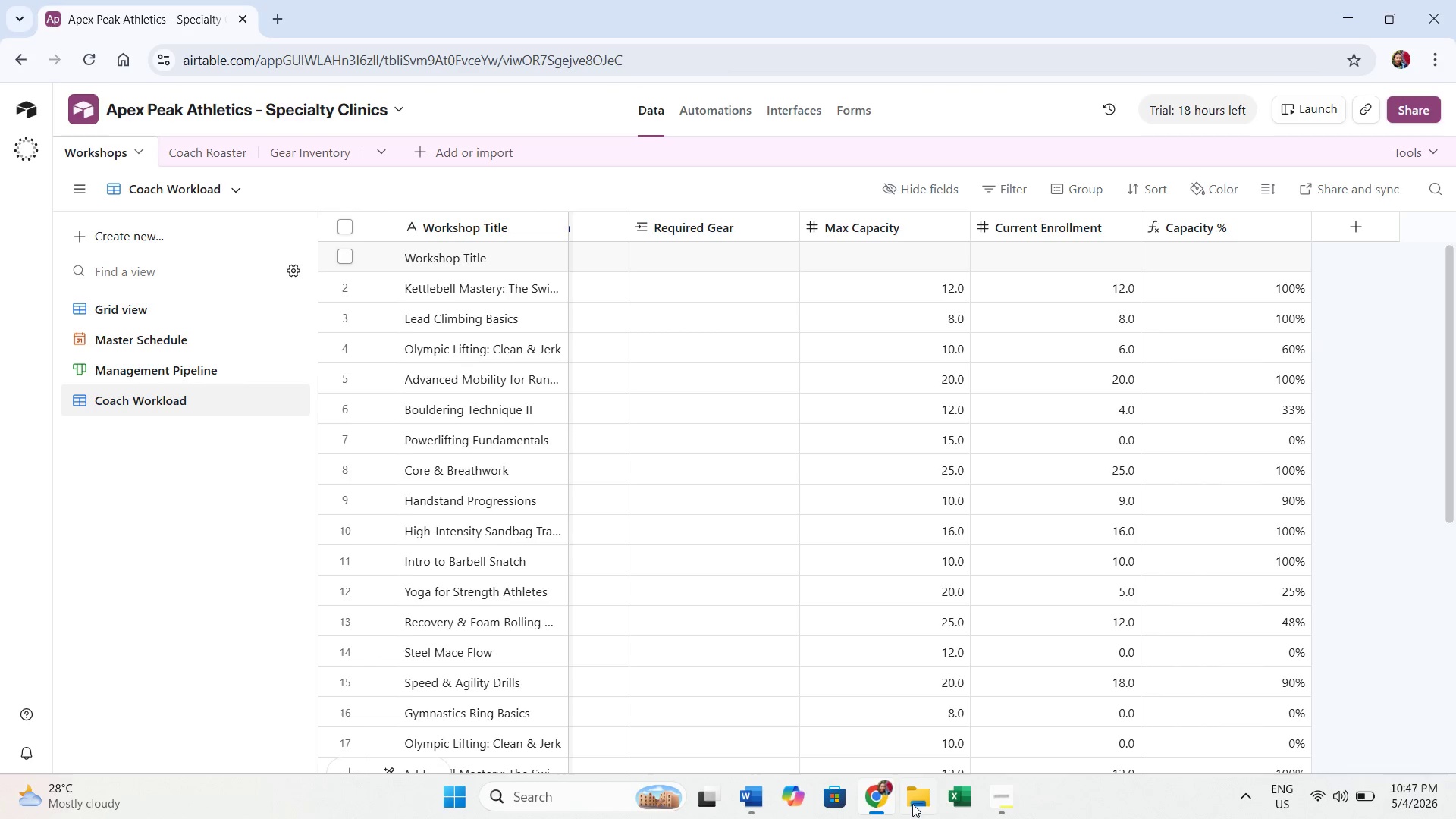 
left_click_drag(start_coordinate=[963, 799], to_coordinate=[977, 804])
 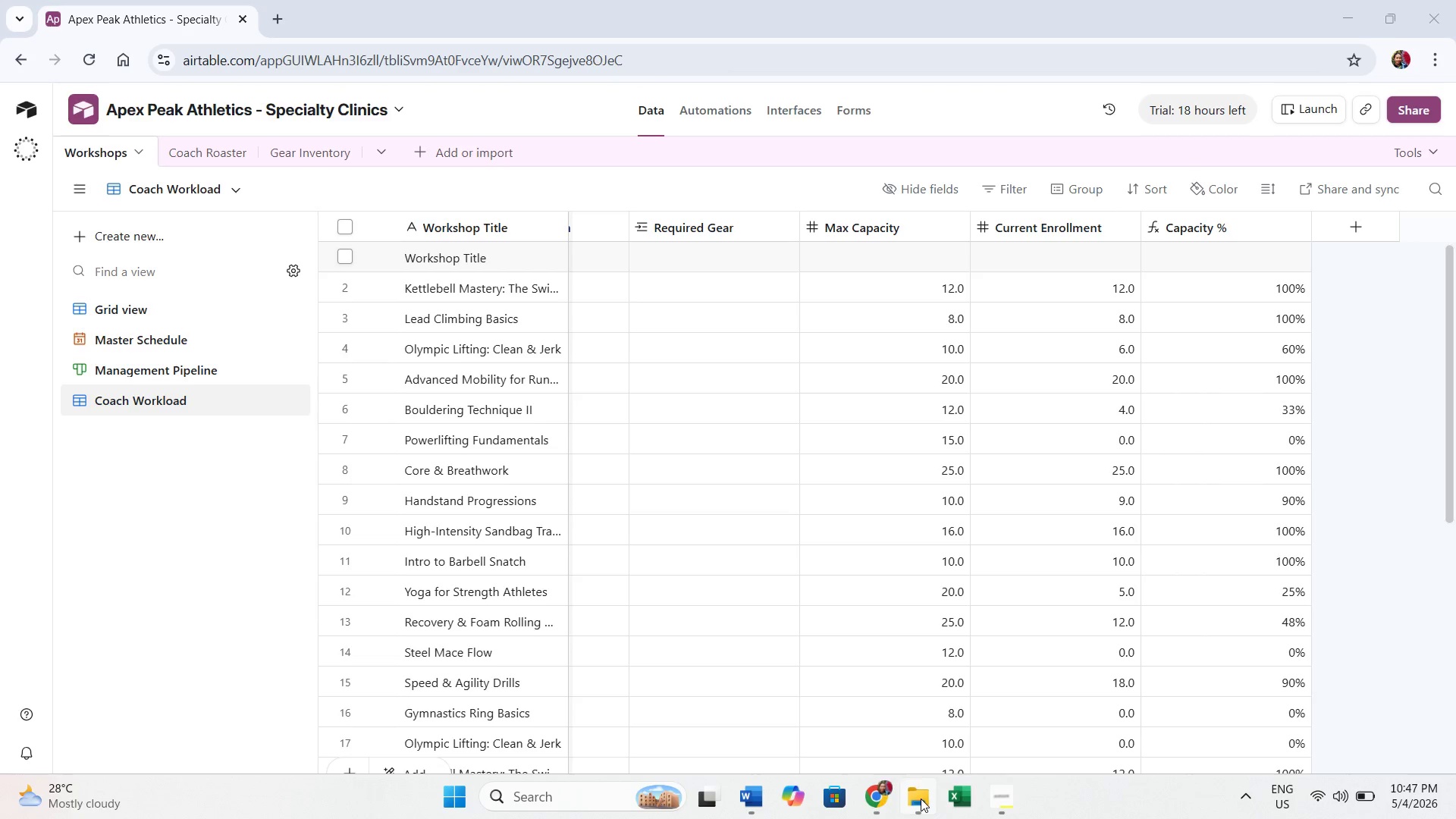 
left_click([921, 799])
 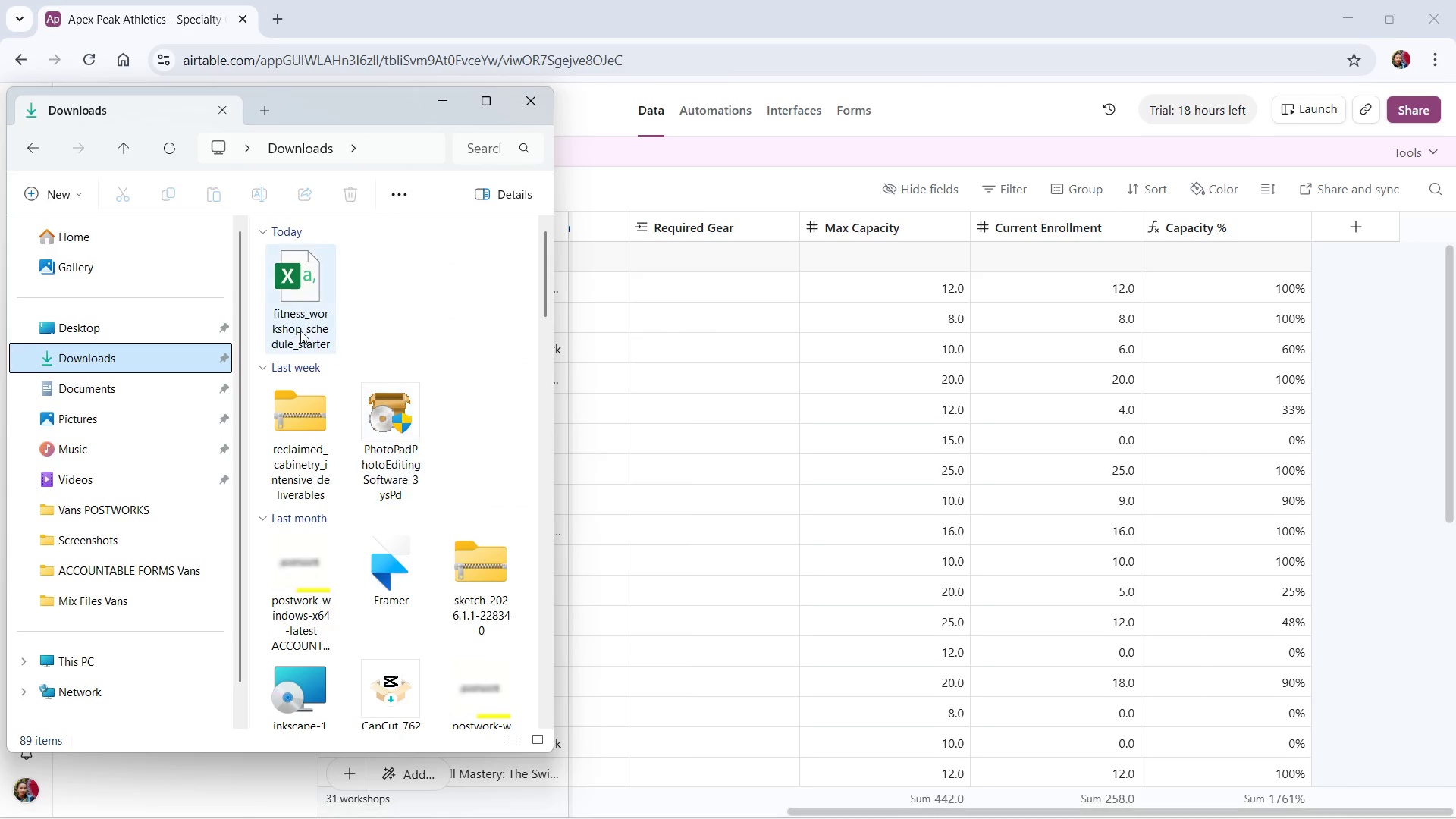 
double_click([300, 325])
 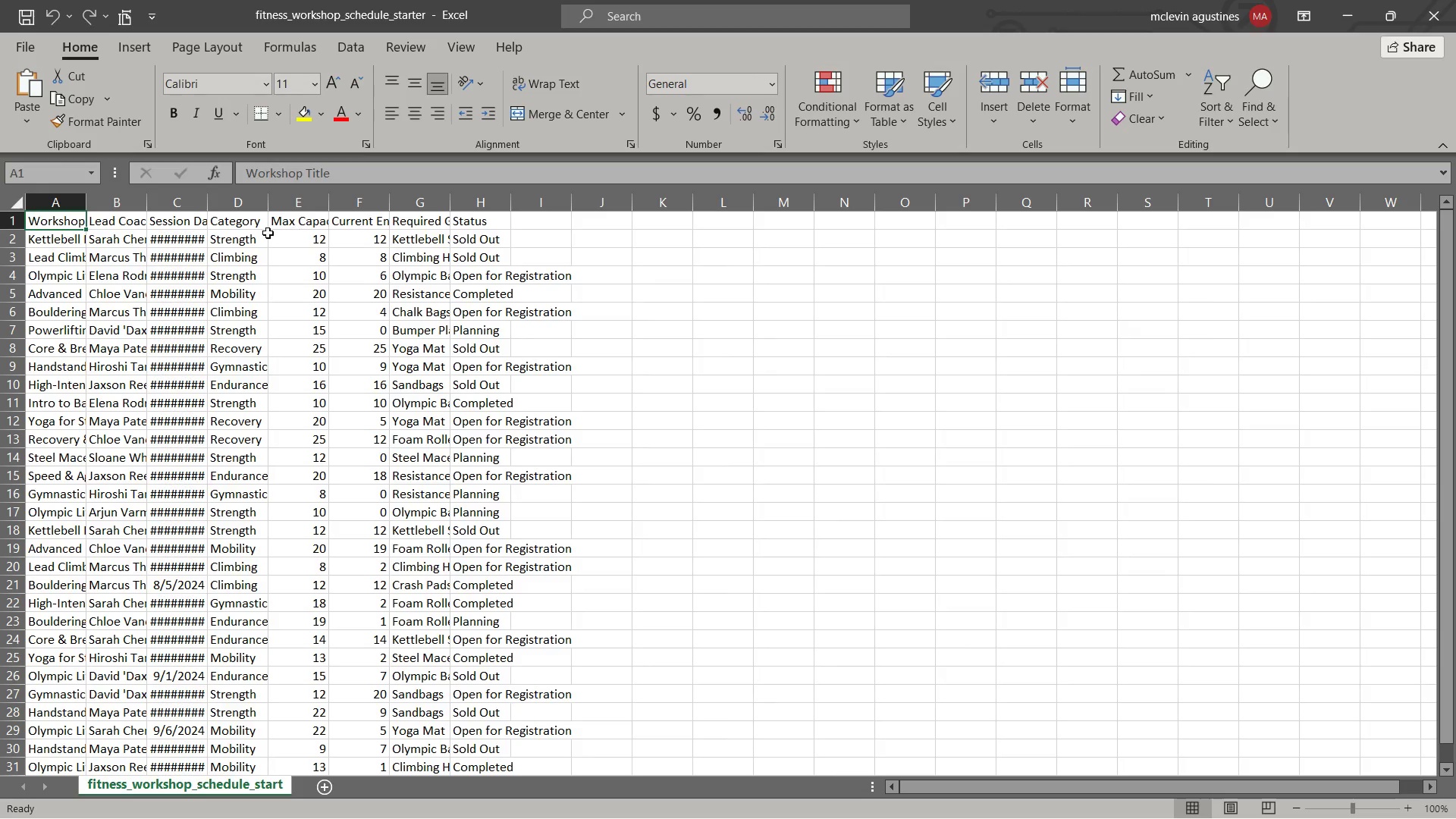 
left_click_drag(start_coordinate=[77, 197], to_coordinate=[533, 187])
 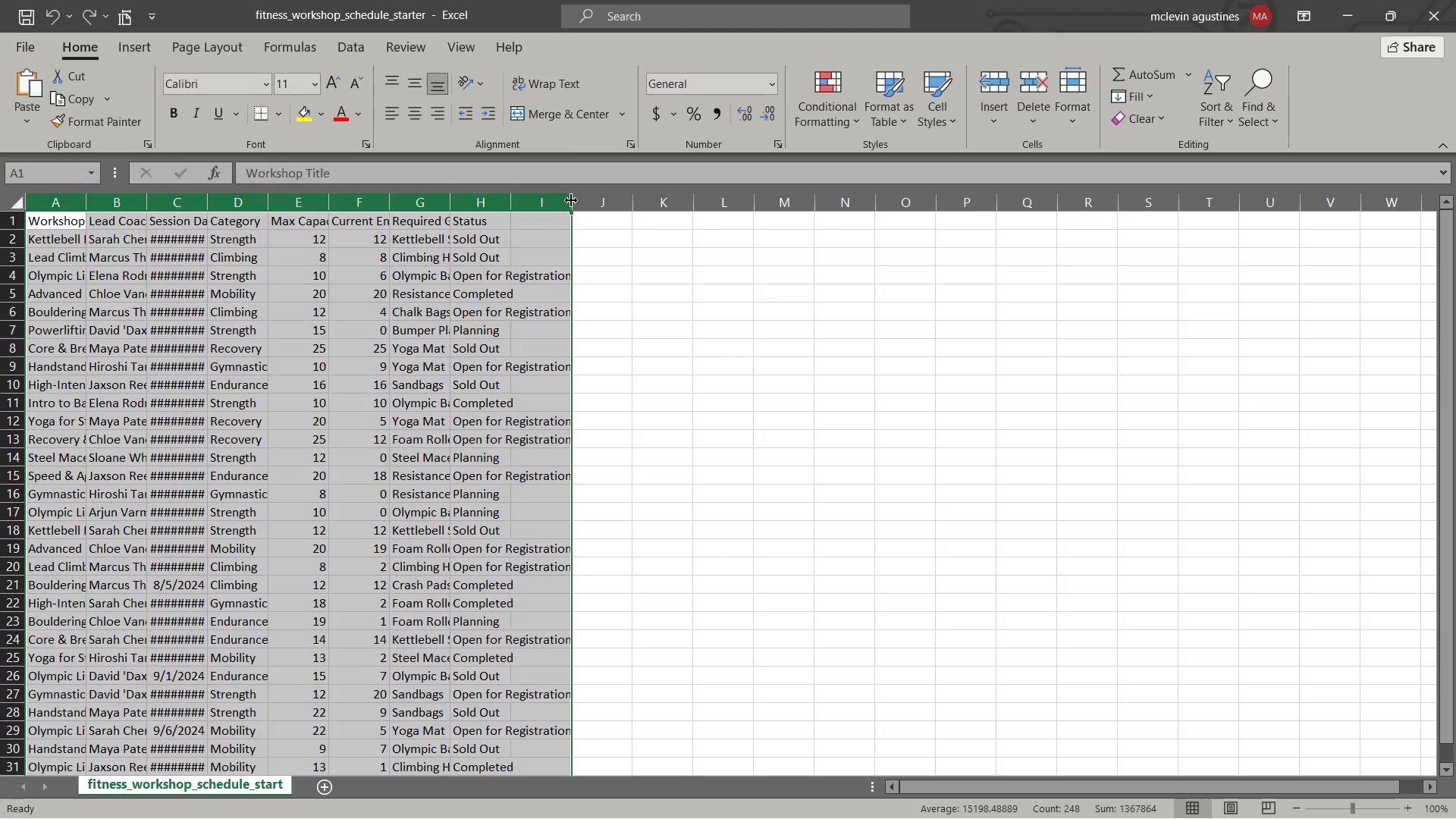 
double_click([571, 200])
 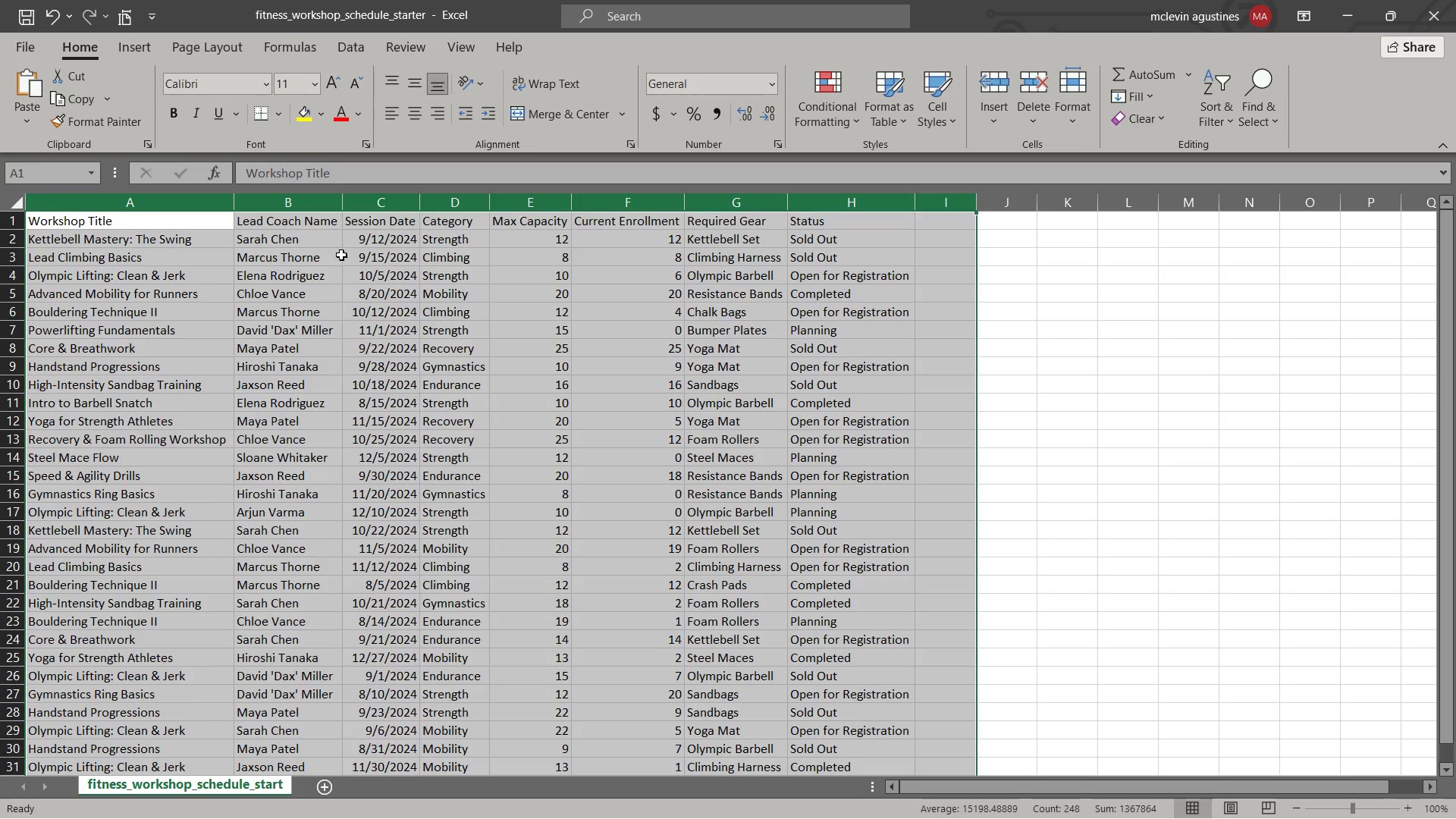 
left_click([340, 241])
 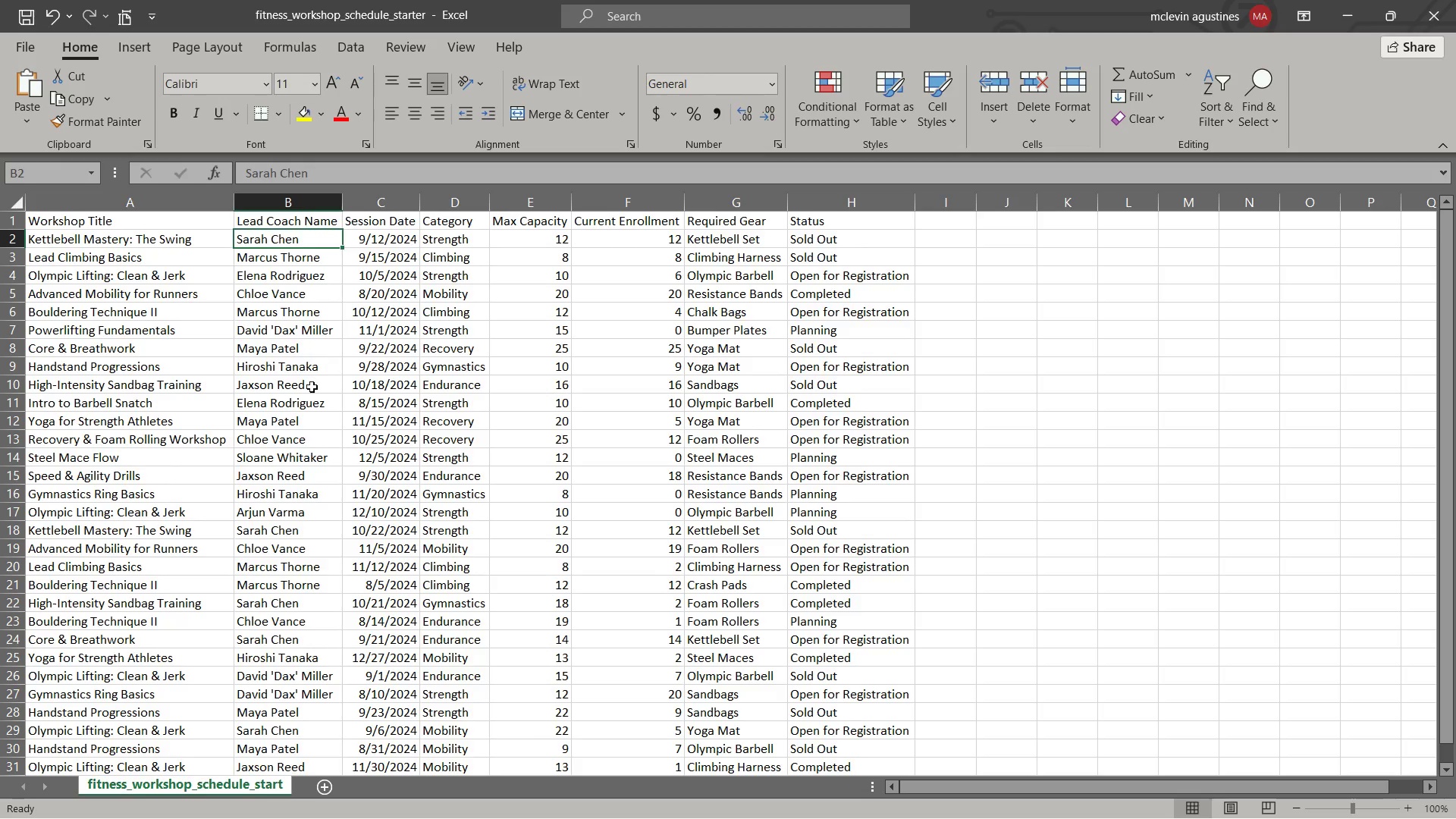 
hold_key(key=ShiftLeft, duration=0.66)
 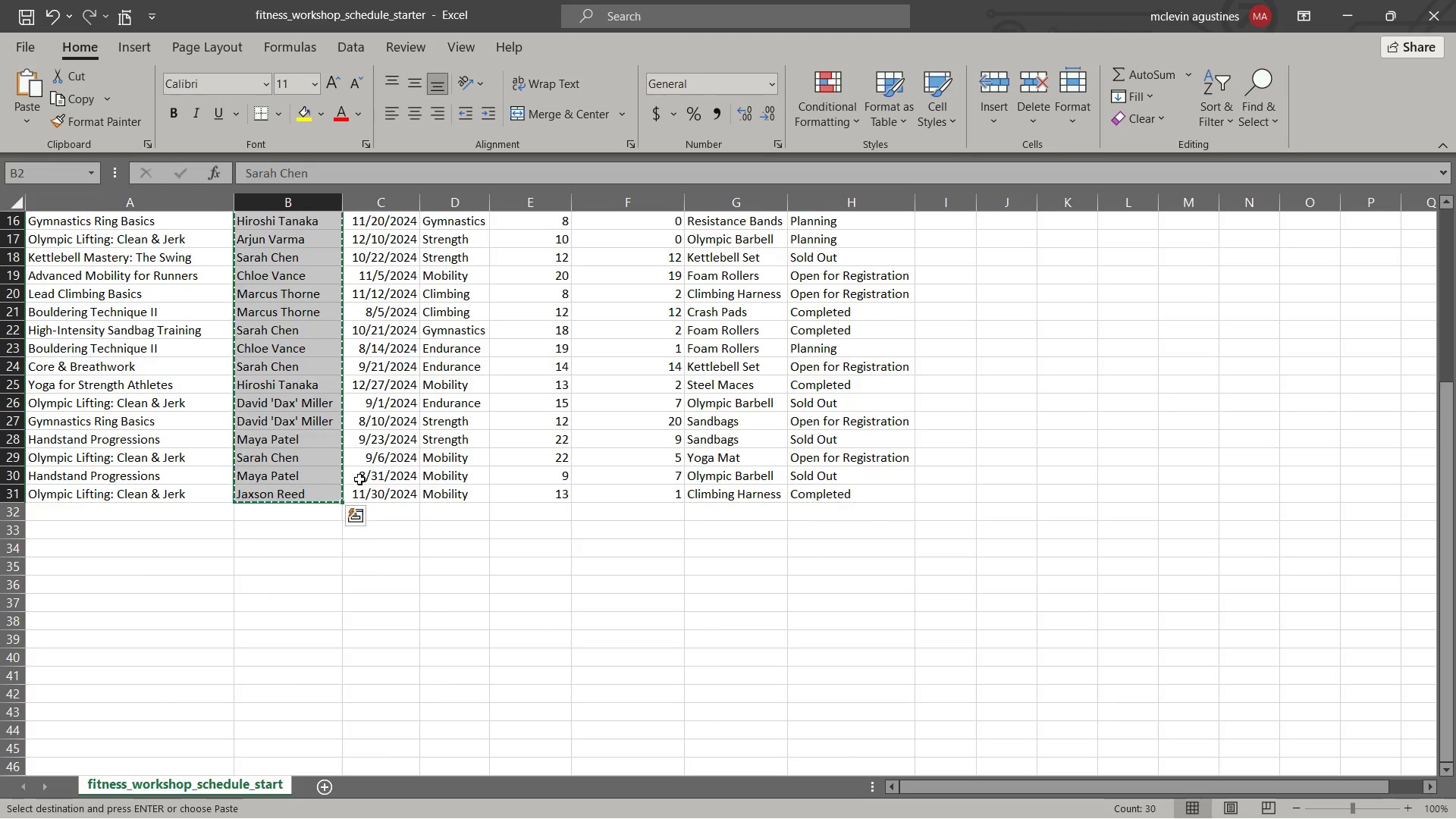 
scroll: coordinate [307, 494], scroll_direction: down, amount: 5.0
 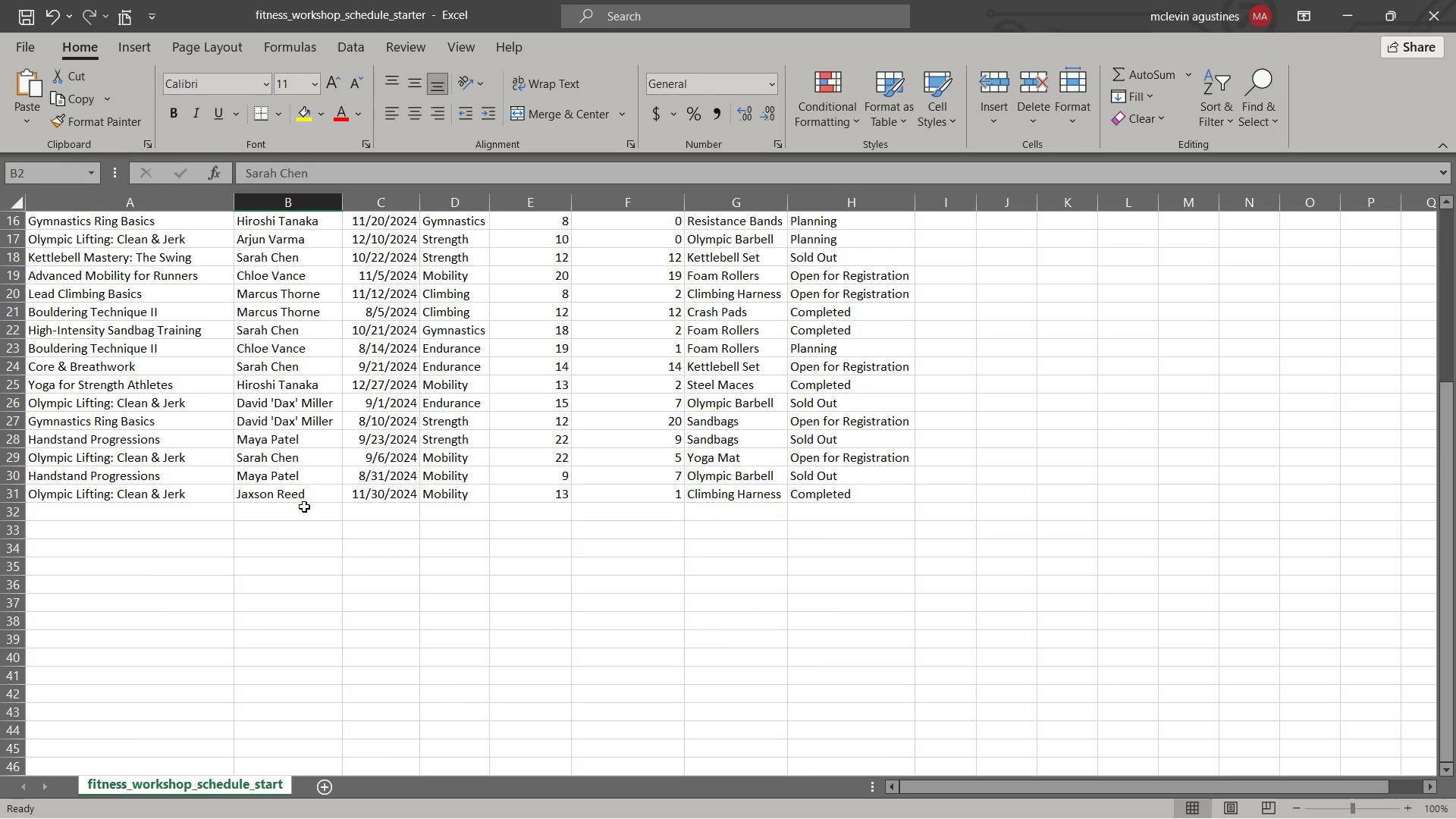 
left_click([303, 498])
 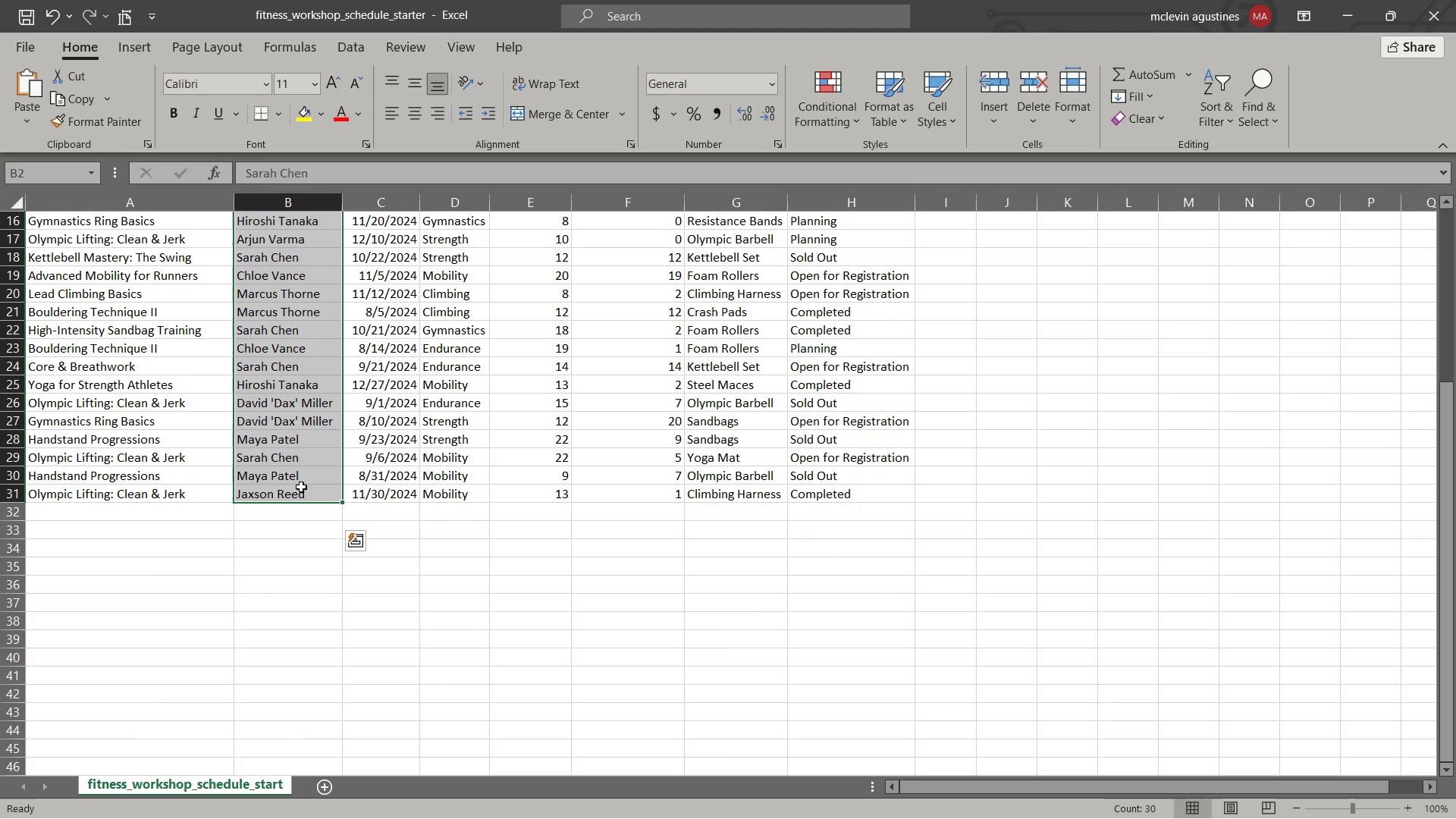 
key(Control+C)
 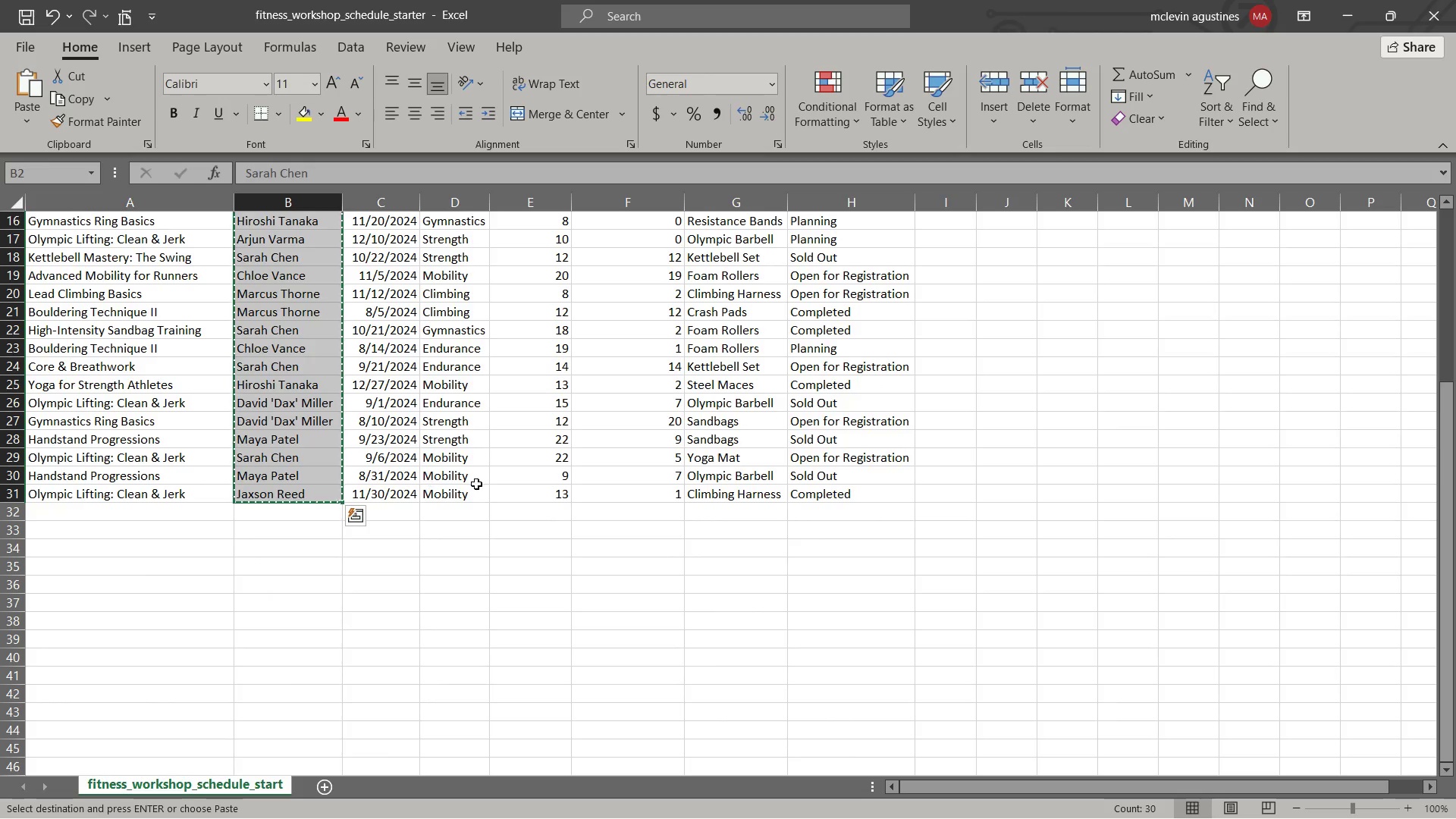 
key(Alt+Tab)
 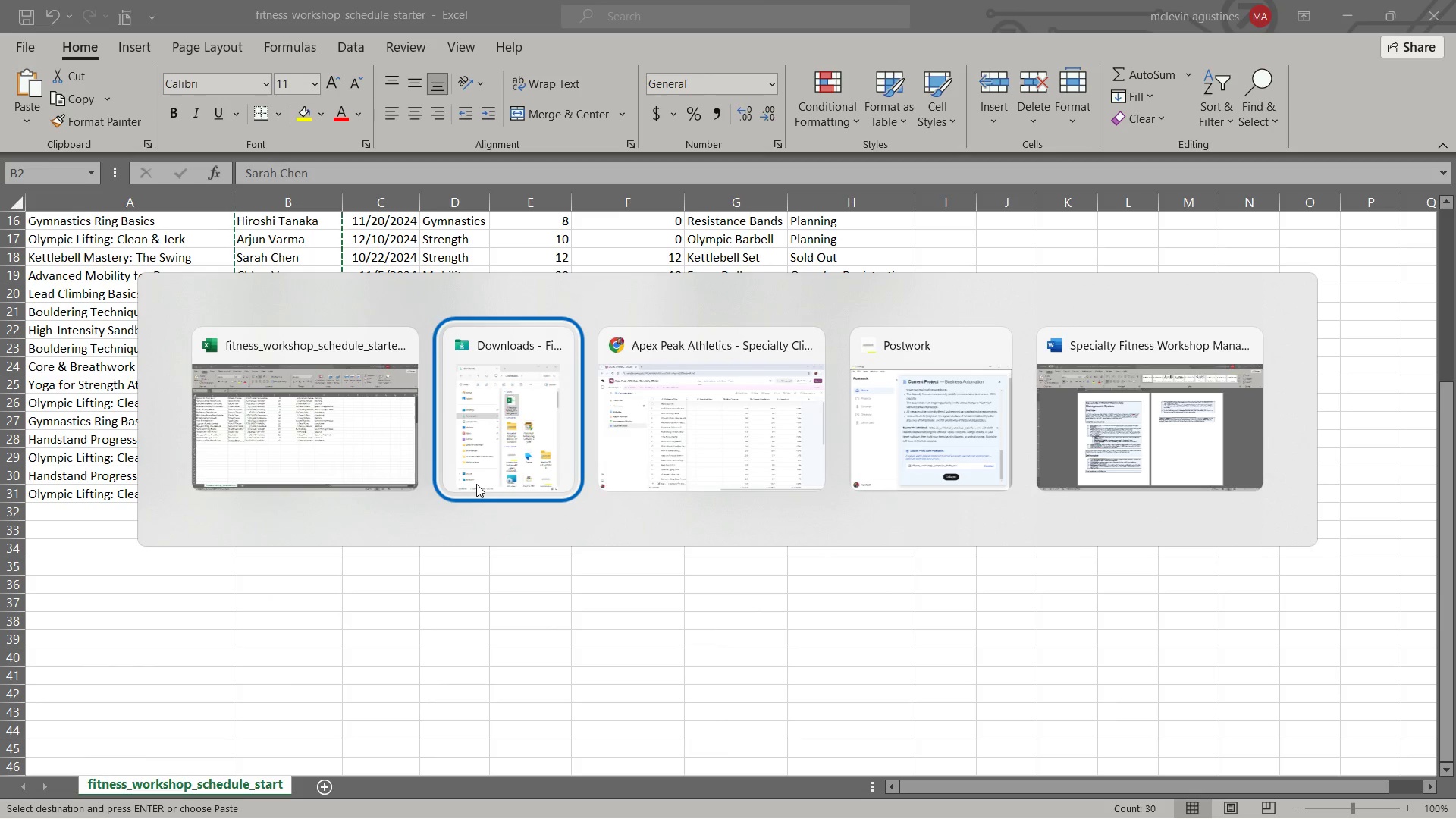 
key(Alt+Tab)
 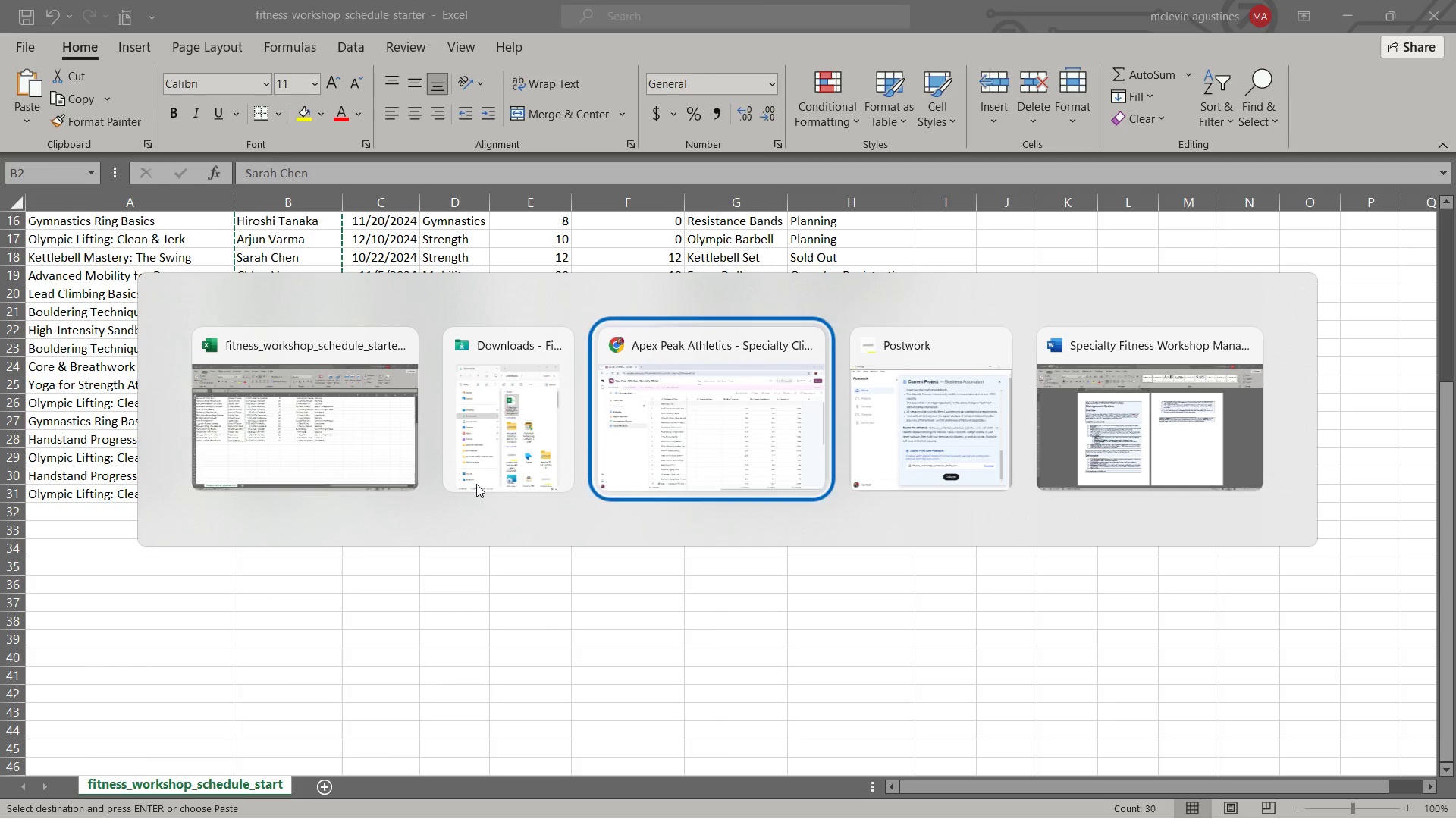 
key(Alt+Tab)
 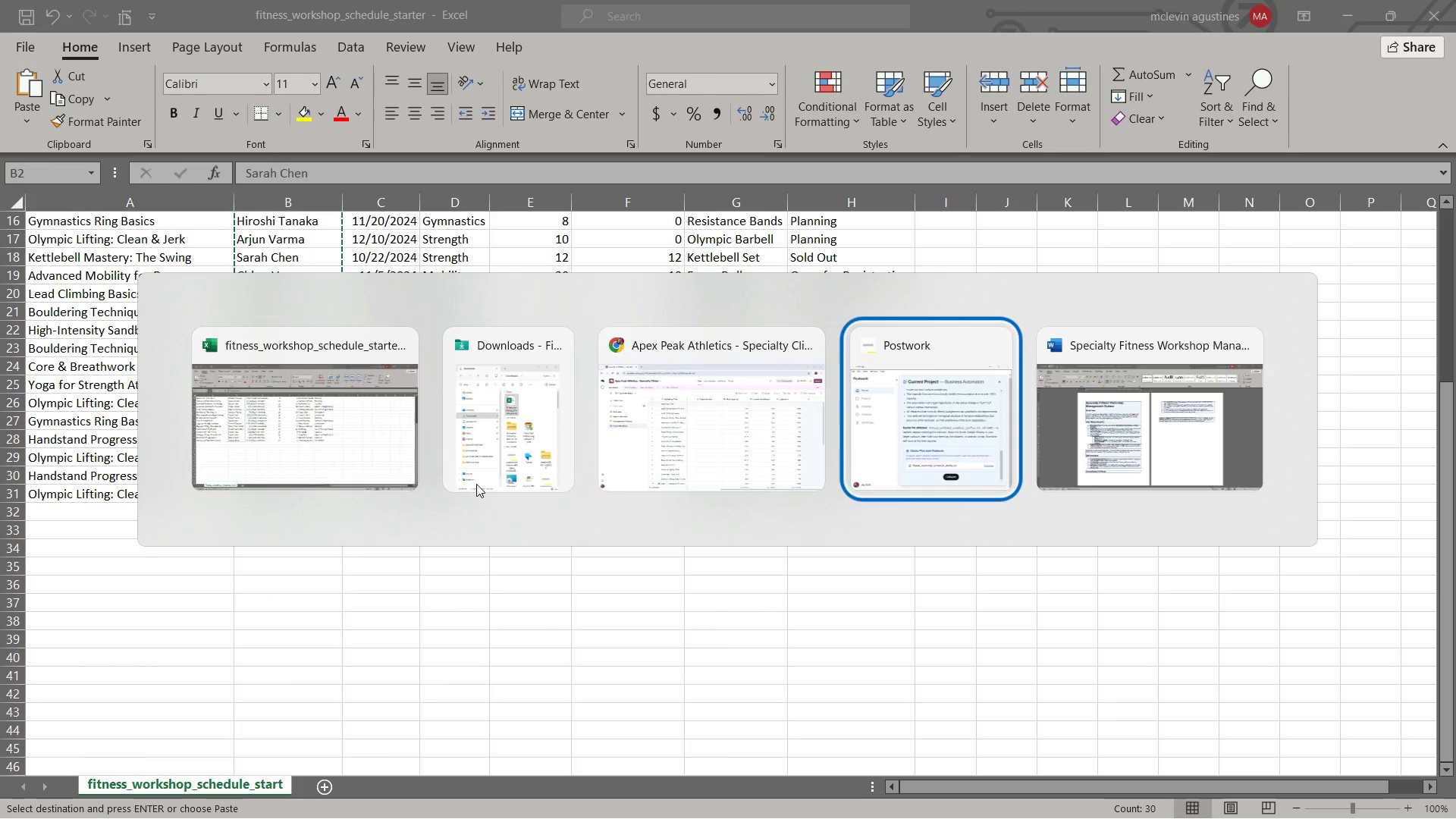 
key(Alt+Tab)
 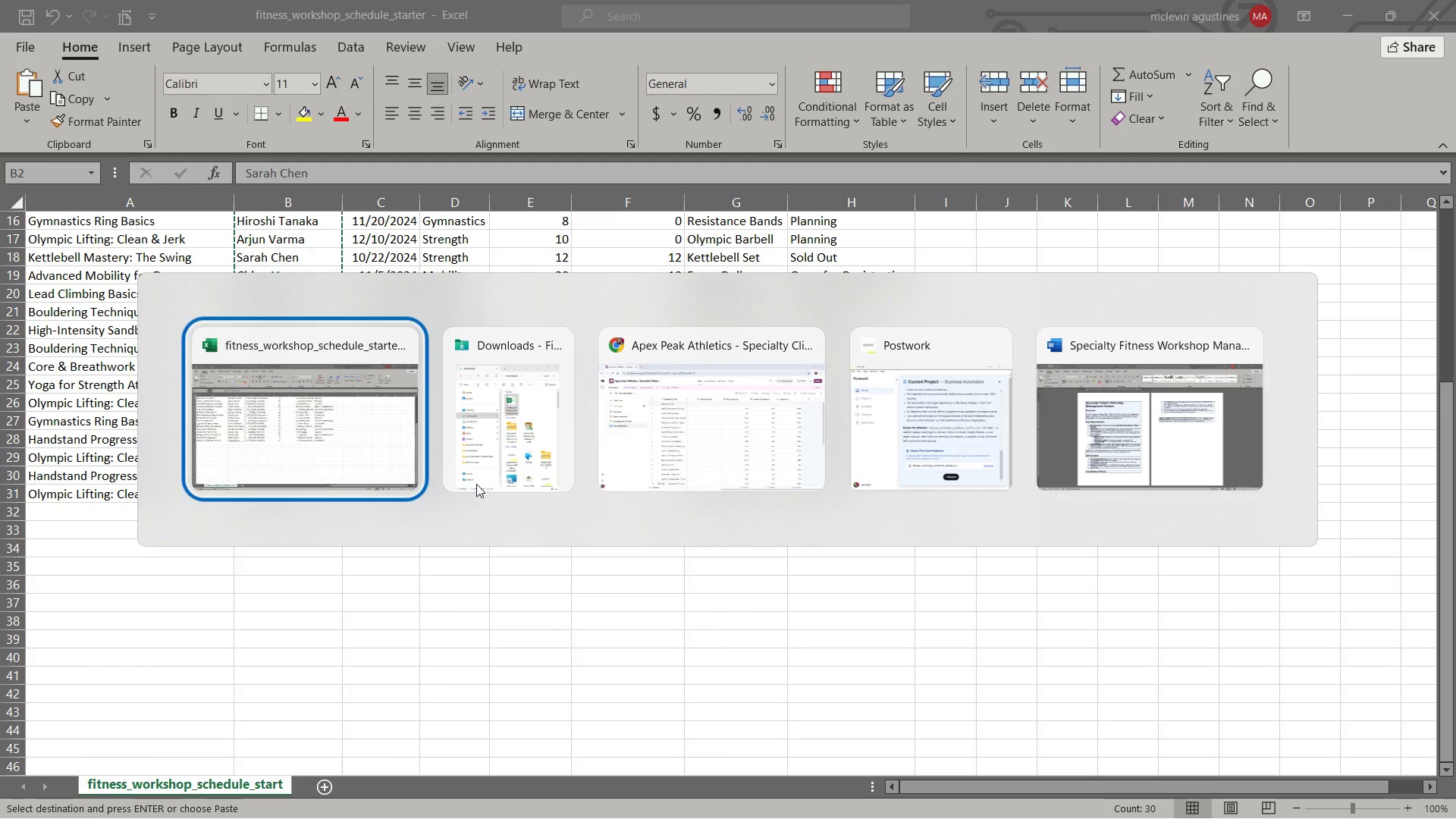 
key(Alt+Tab)
 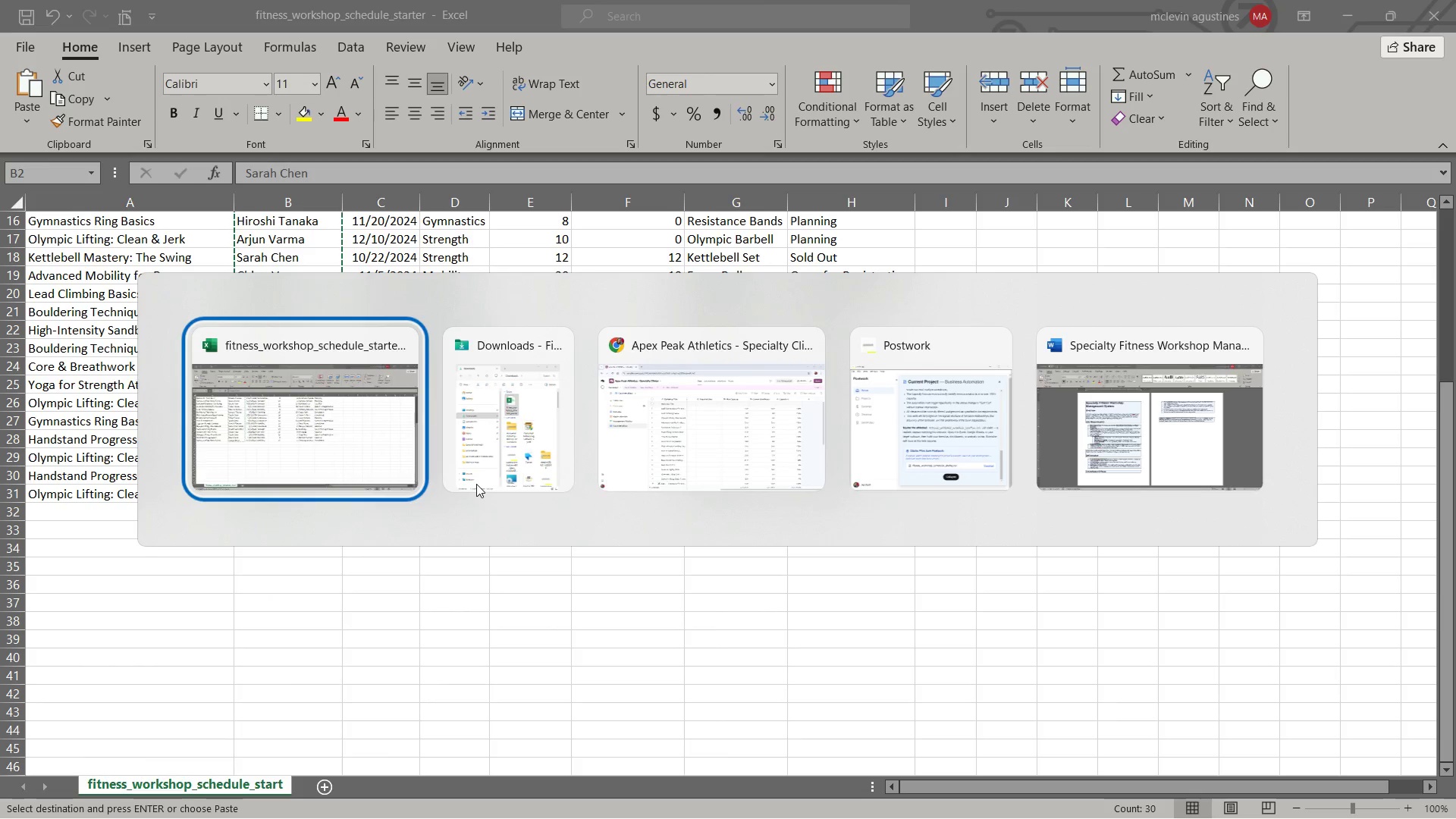 
key(Alt+Tab)
 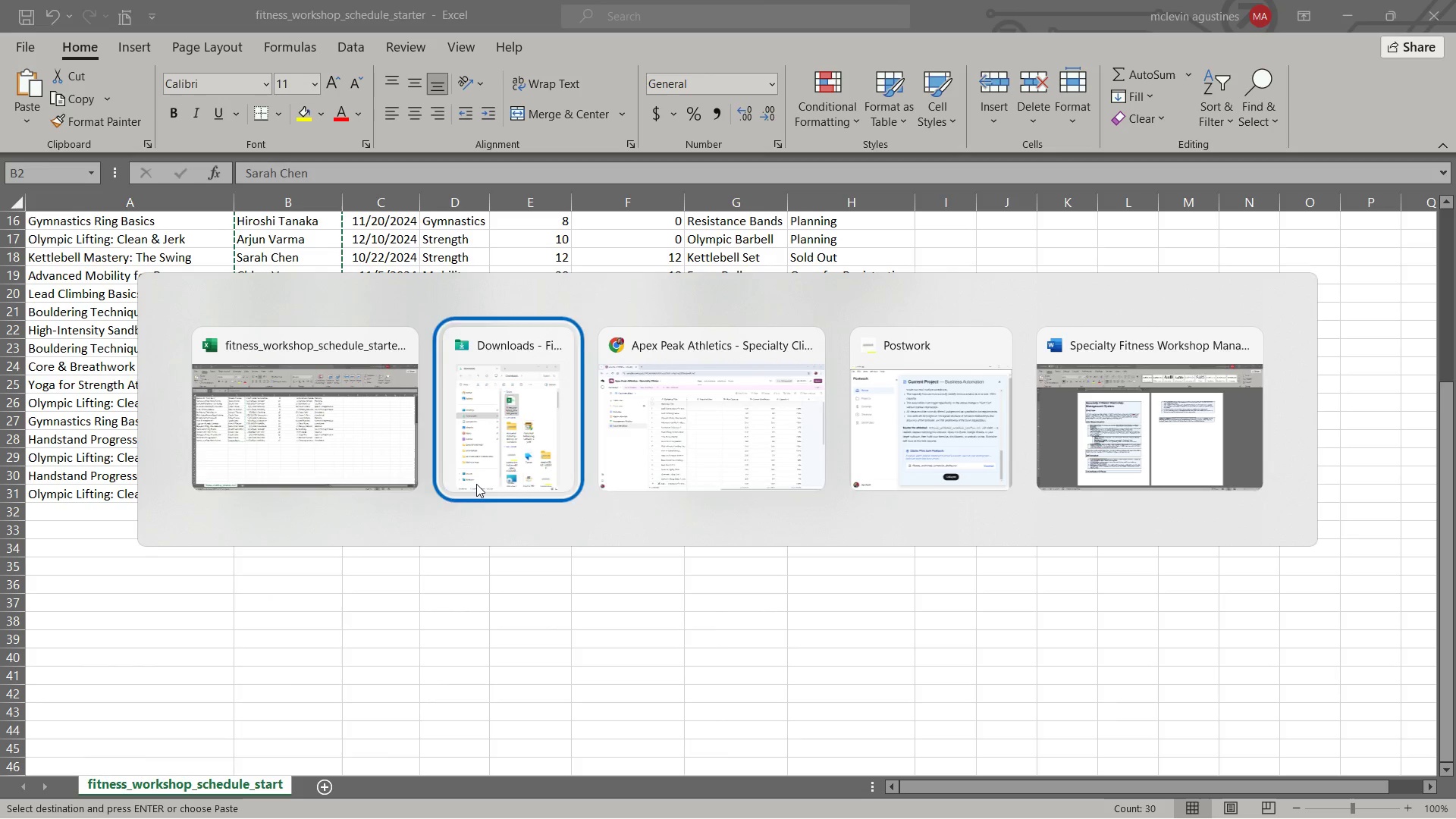 
key(Alt+Tab)
 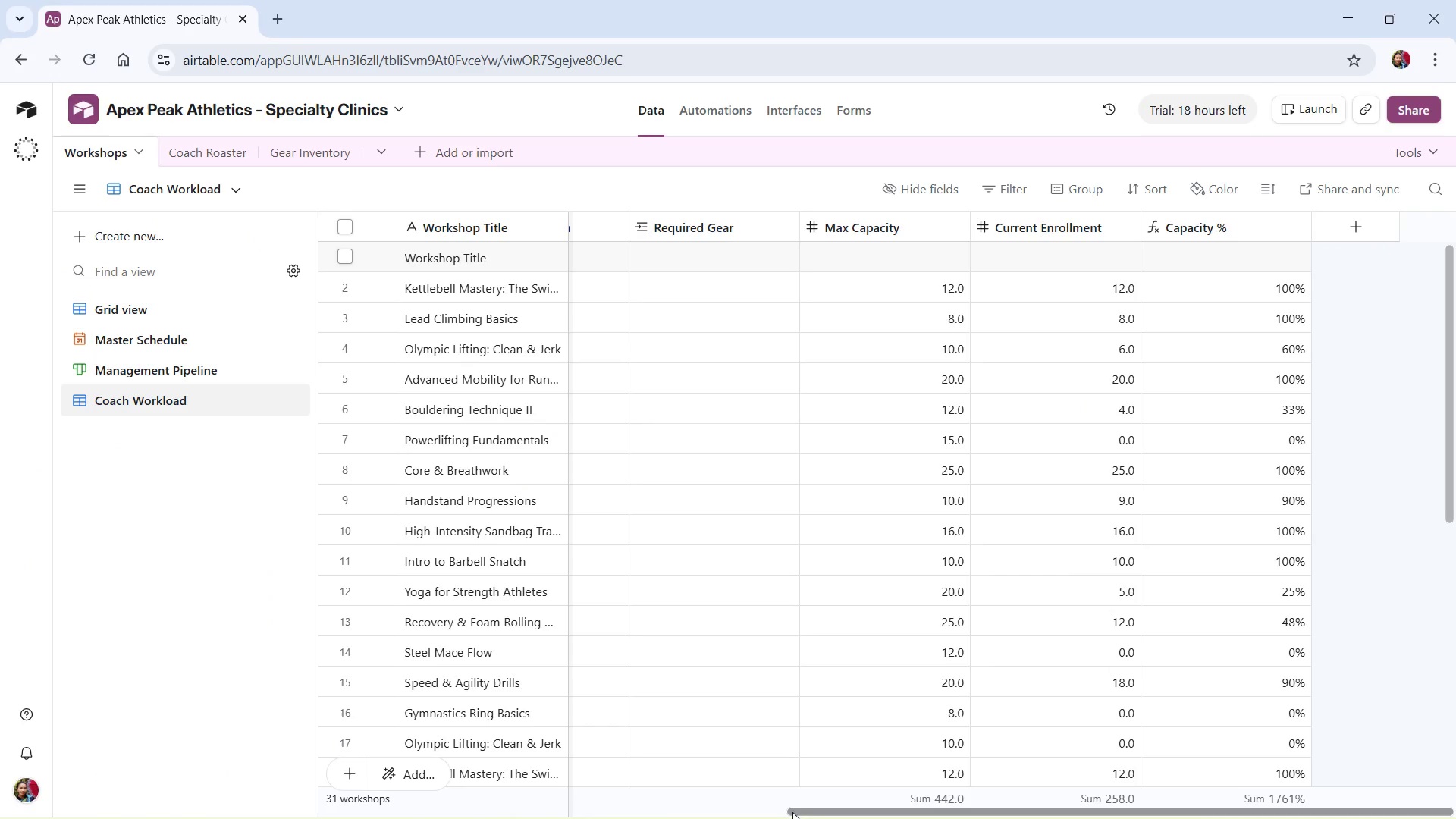 
left_click_drag(start_coordinate=[811, 815], to_coordinate=[545, 814])
 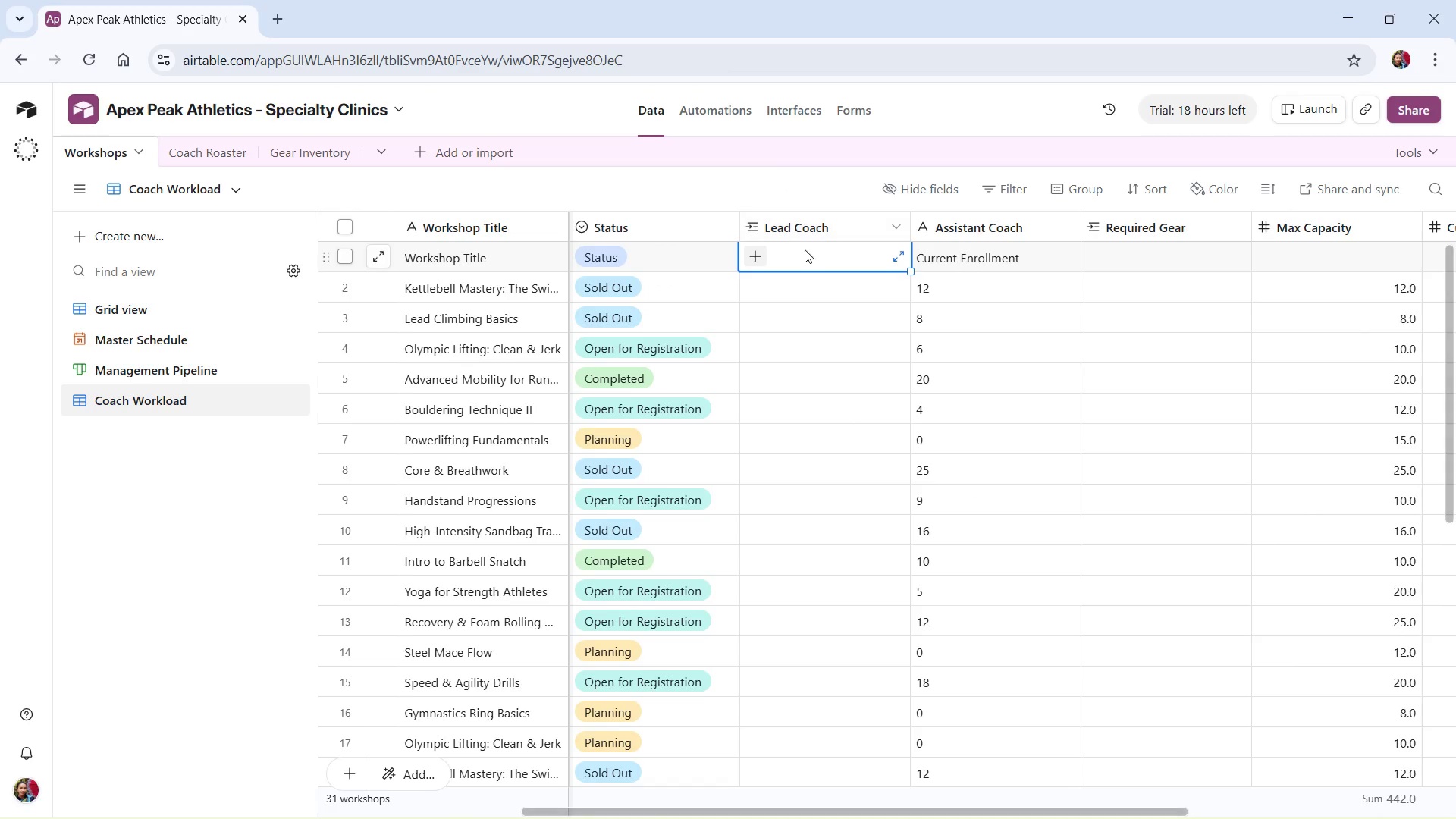 
left_click([812, 254])
 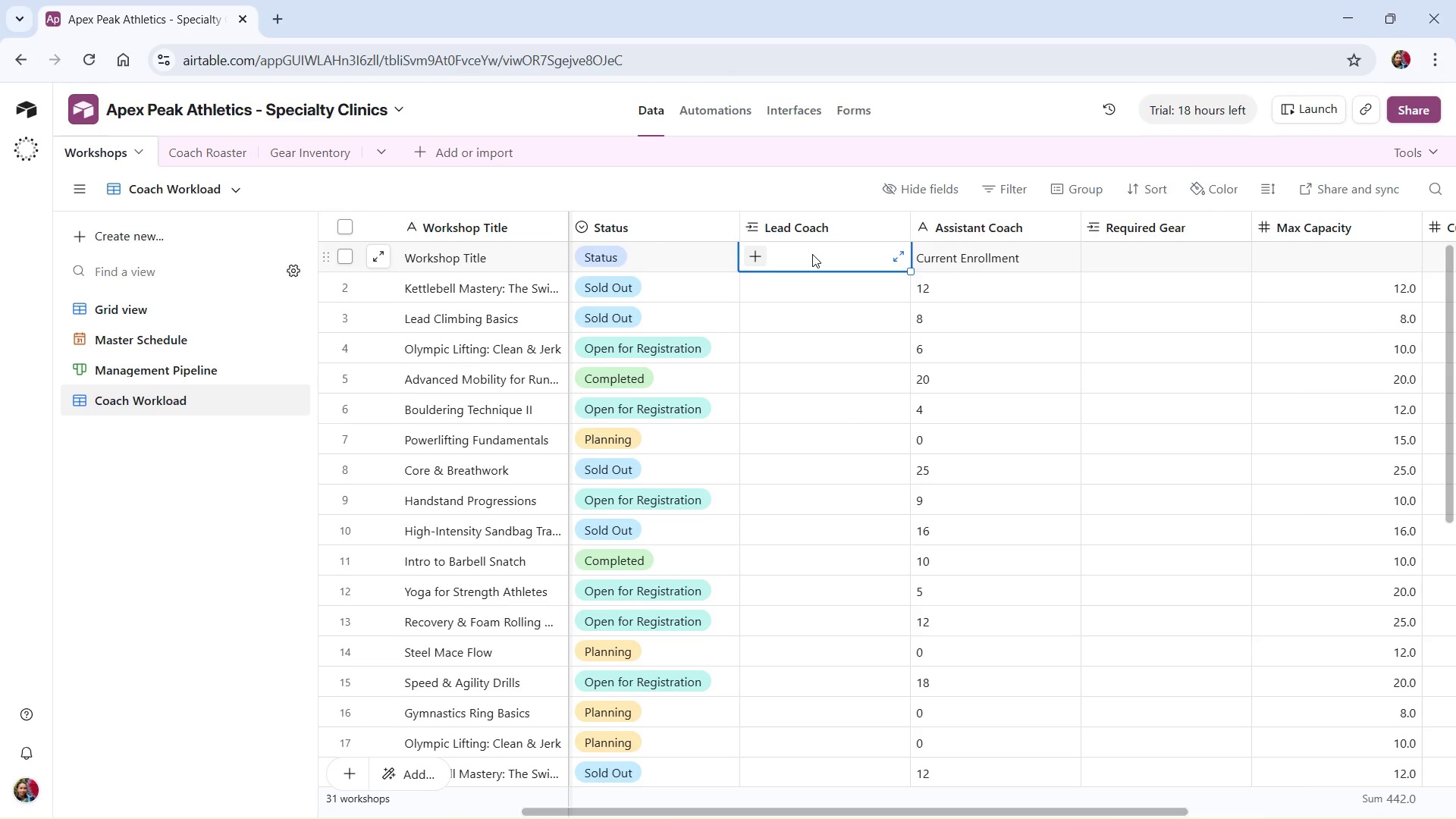 
key(Control+V)
 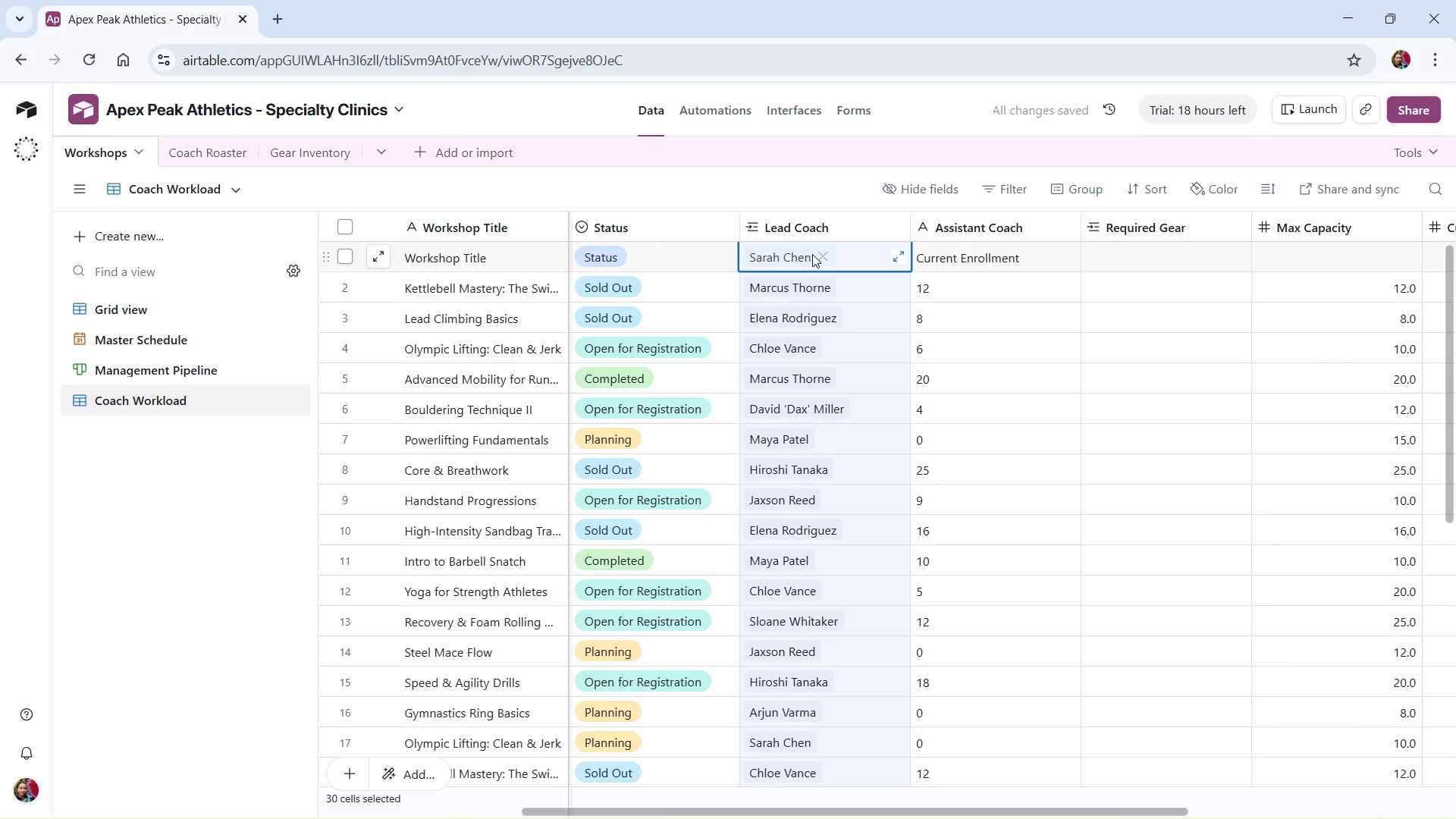 
wait(9.94)
 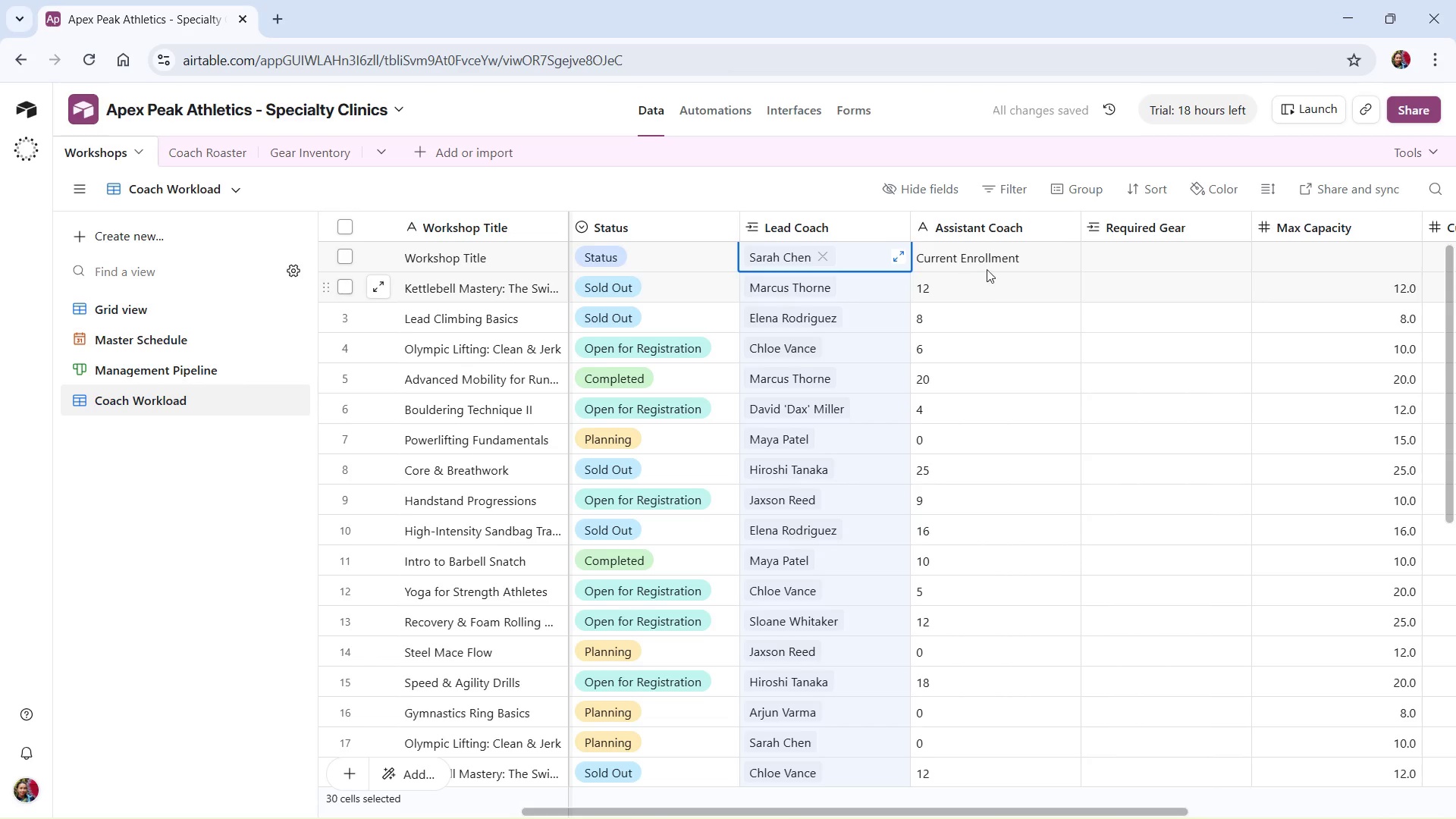 
key(Control+V)
 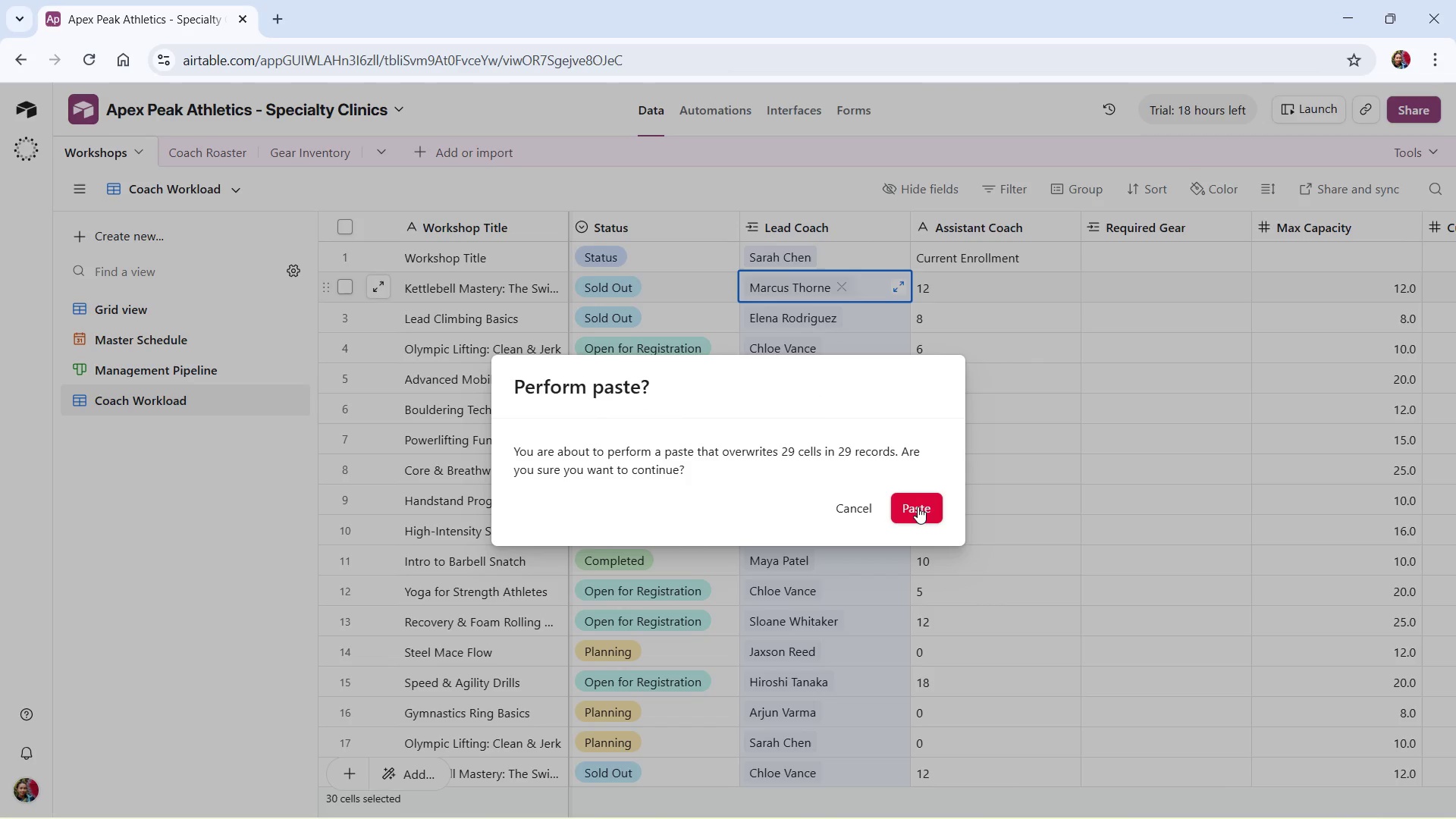 
left_click([919, 506])
 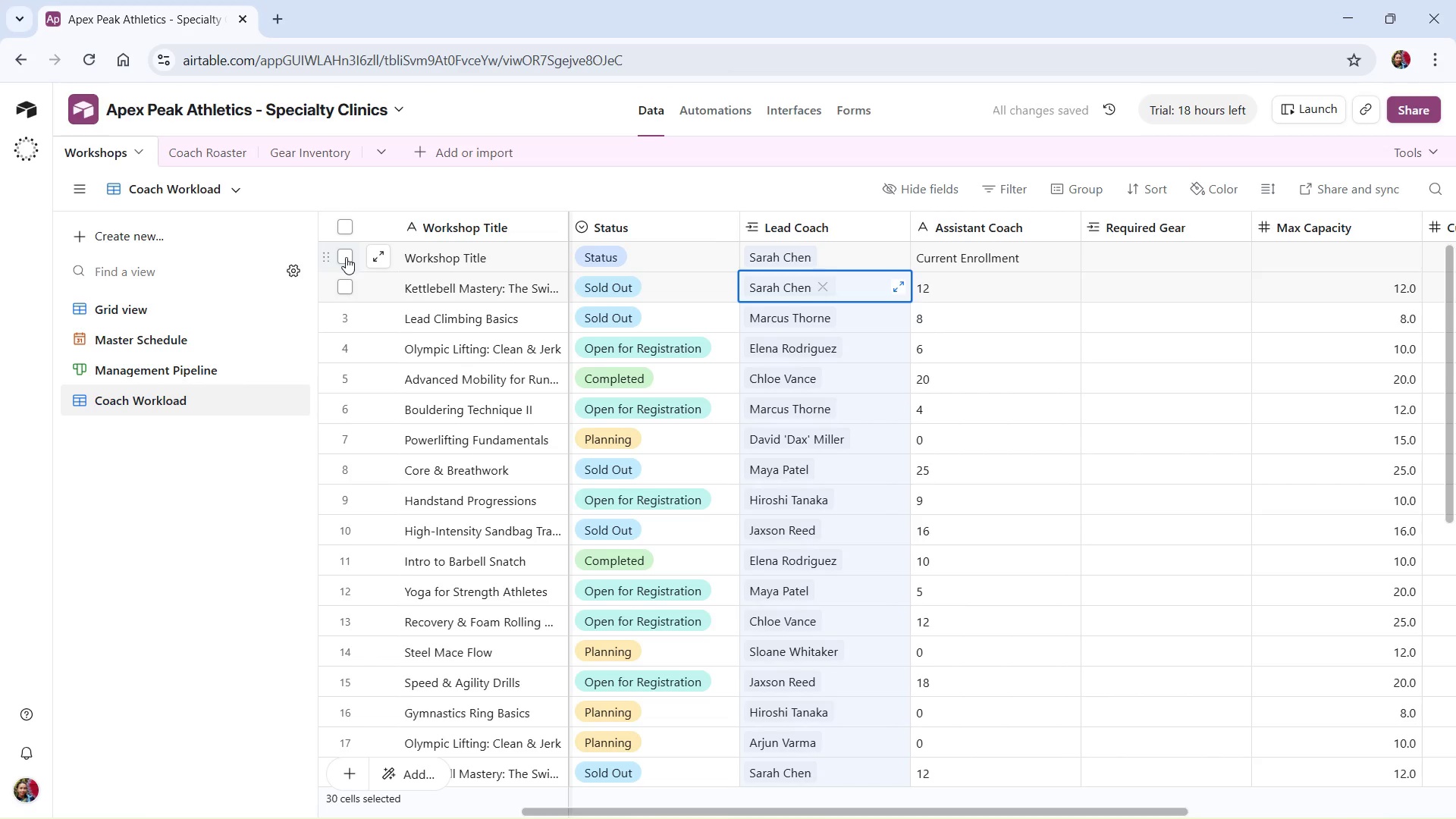 
left_click([346, 257])
 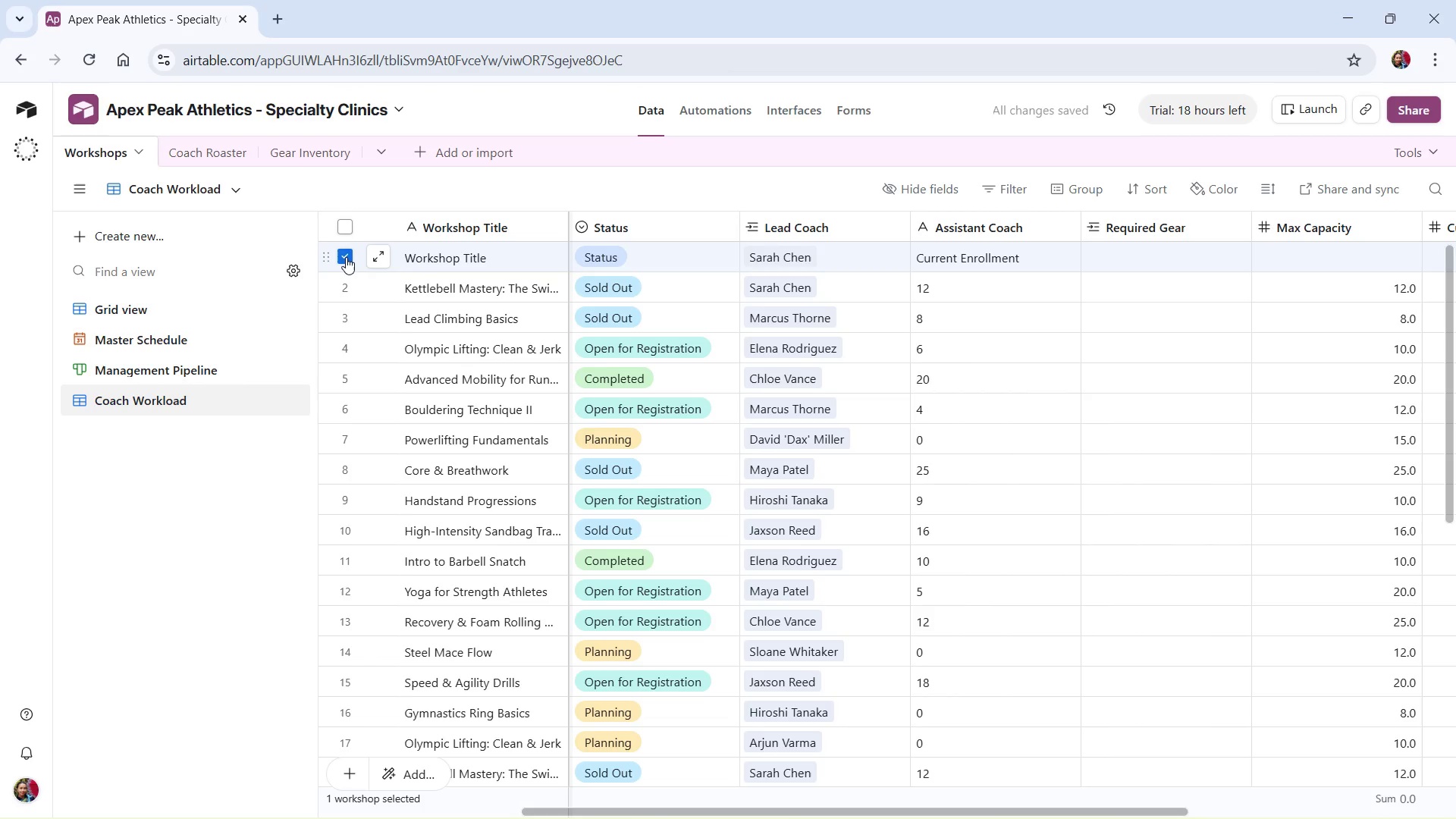 
right_click([346, 257])
 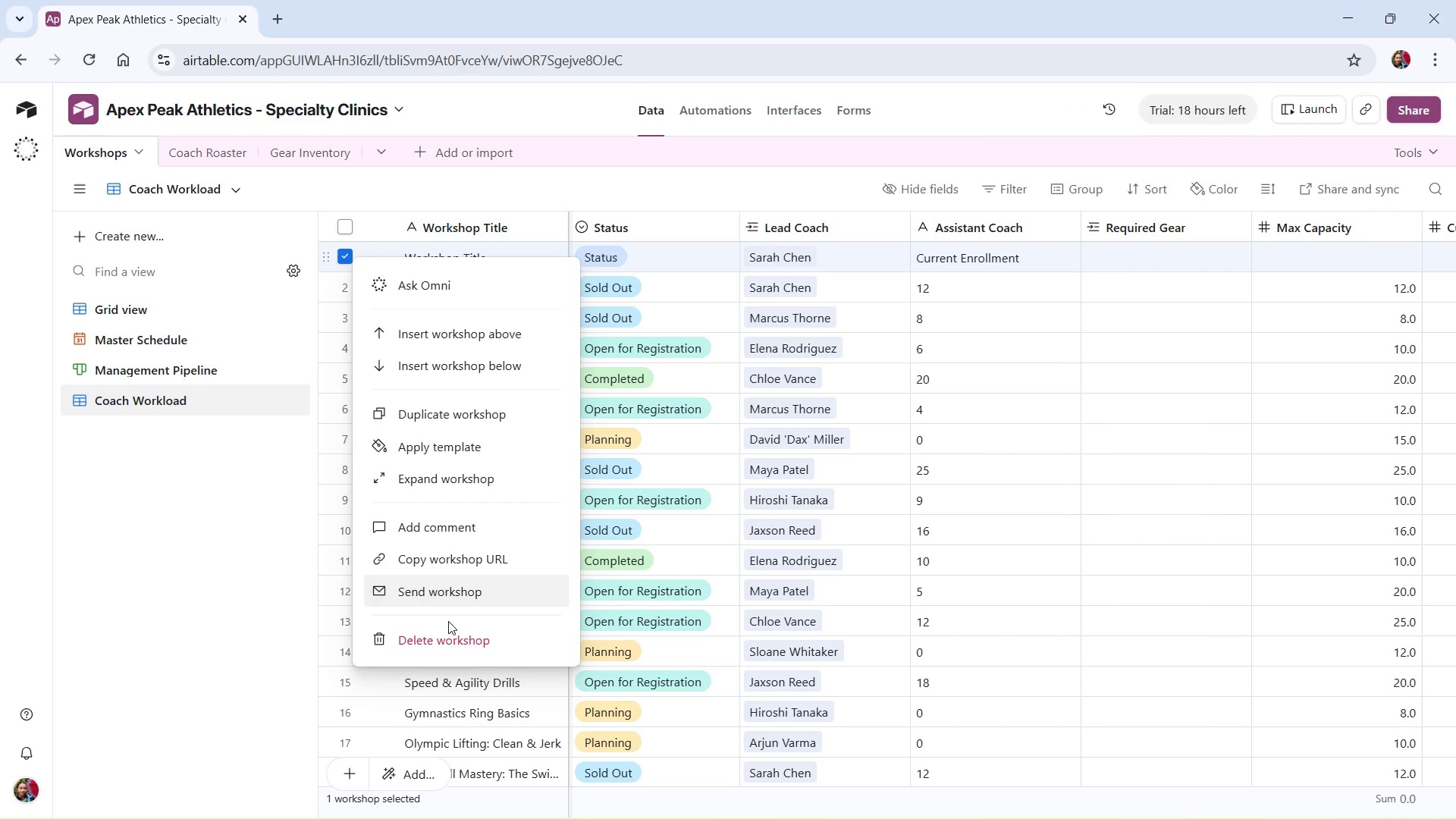 
left_click([453, 637])
 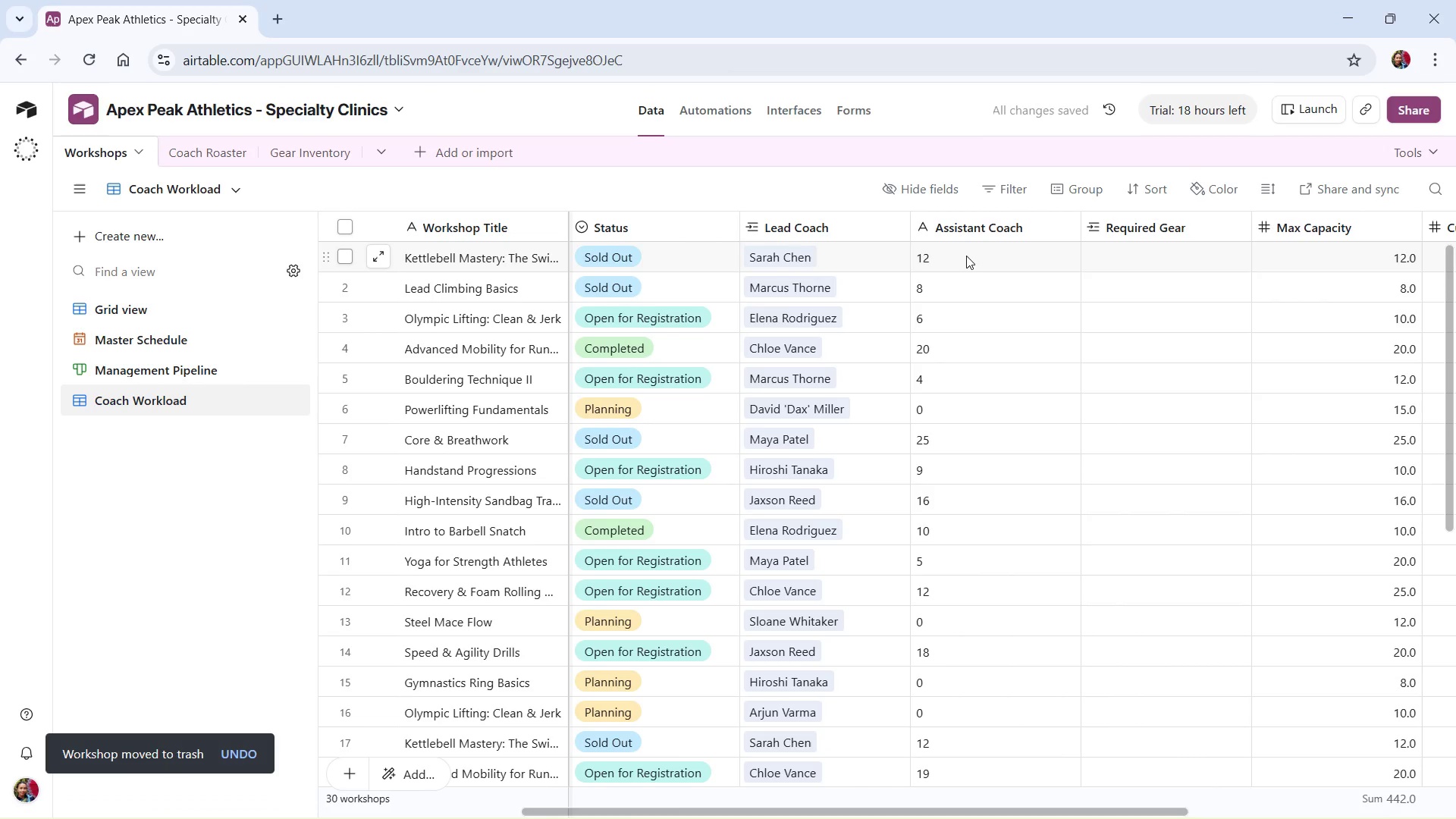 
wait(6.25)
 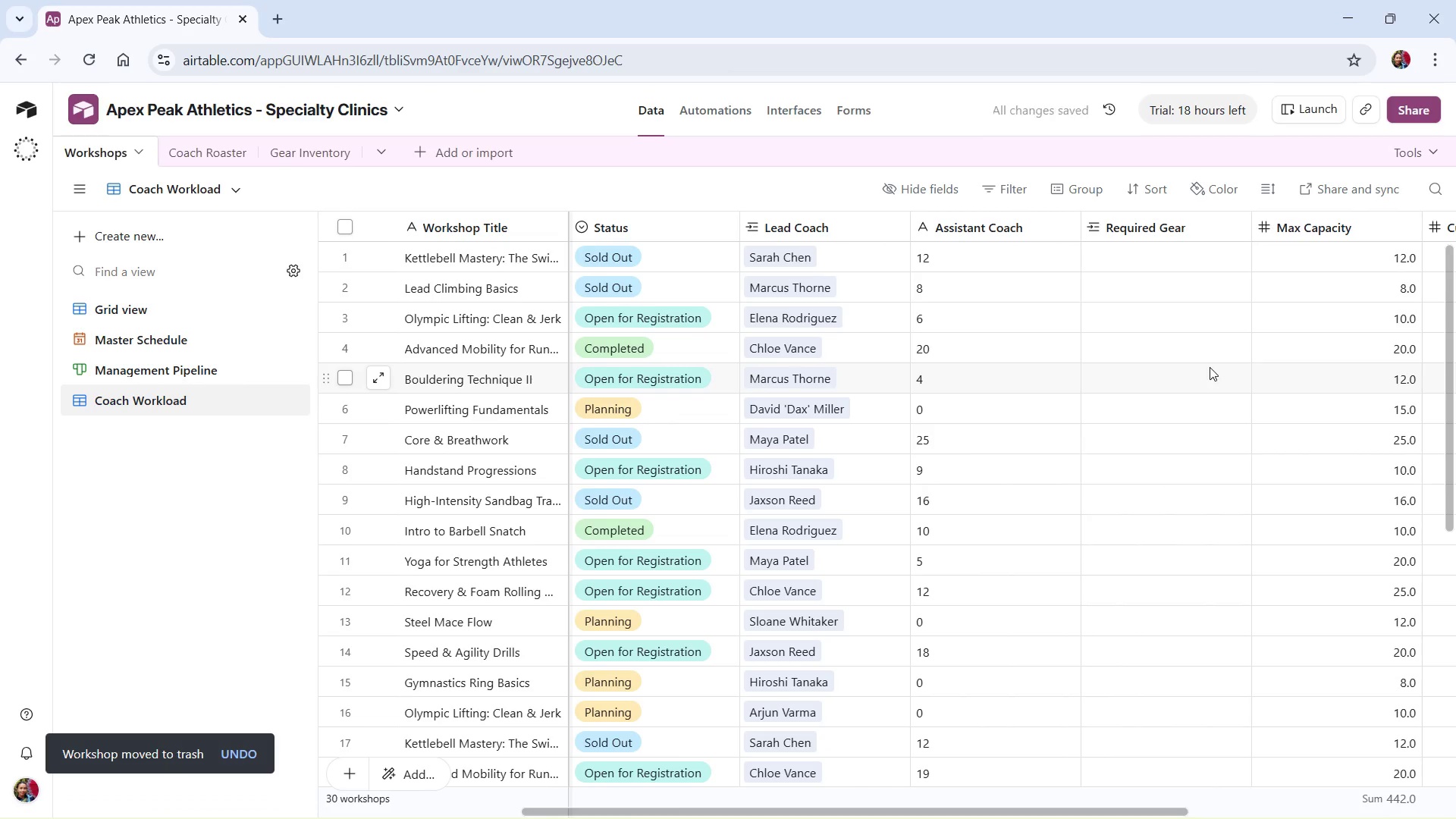 
left_click([1165, 259])
 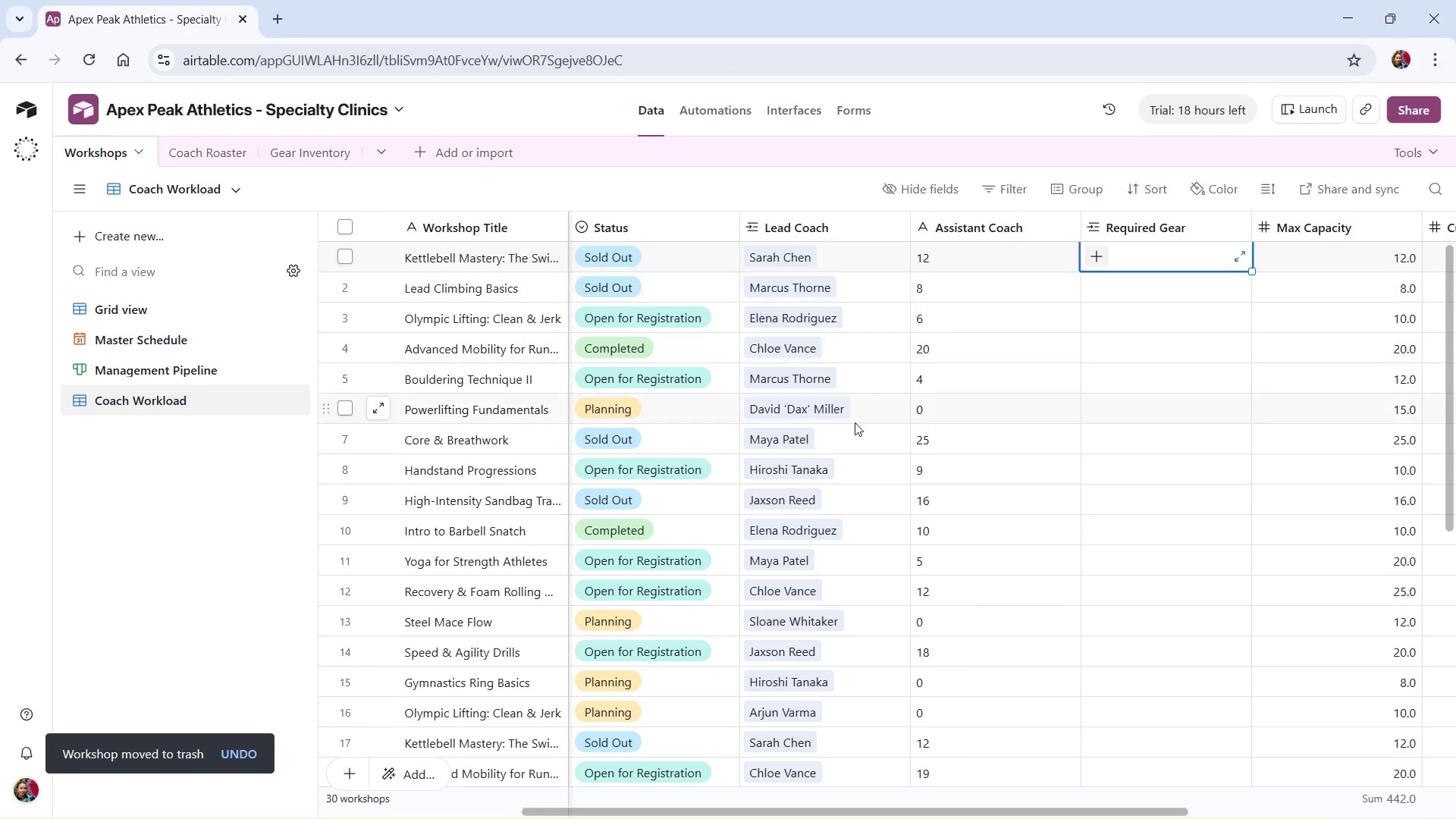 
key(Alt+AltLeft)
 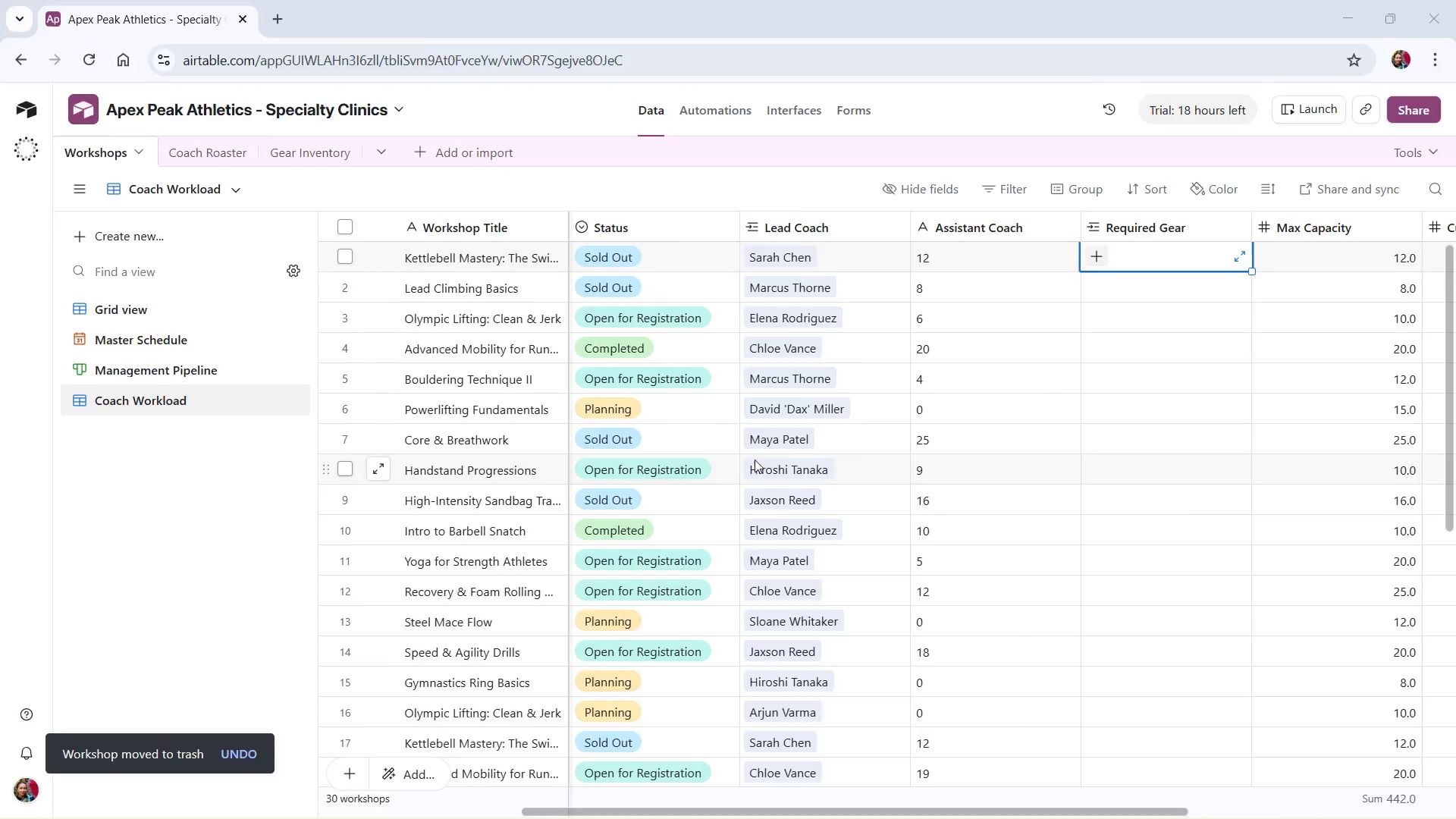 
key(Alt+Tab)
 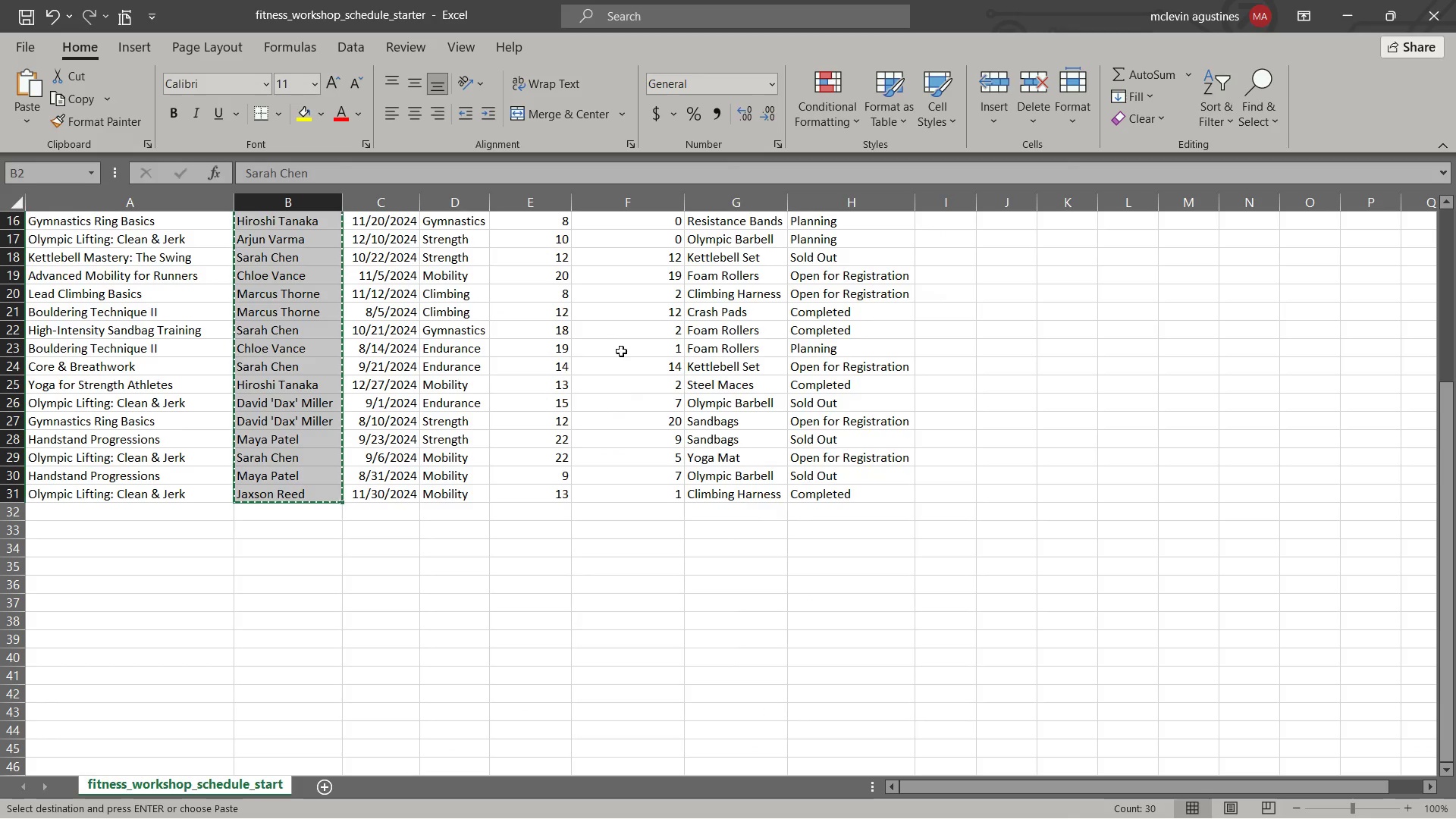 
scroll: coordinate [607, 366], scroll_direction: up, amount: 11.0
 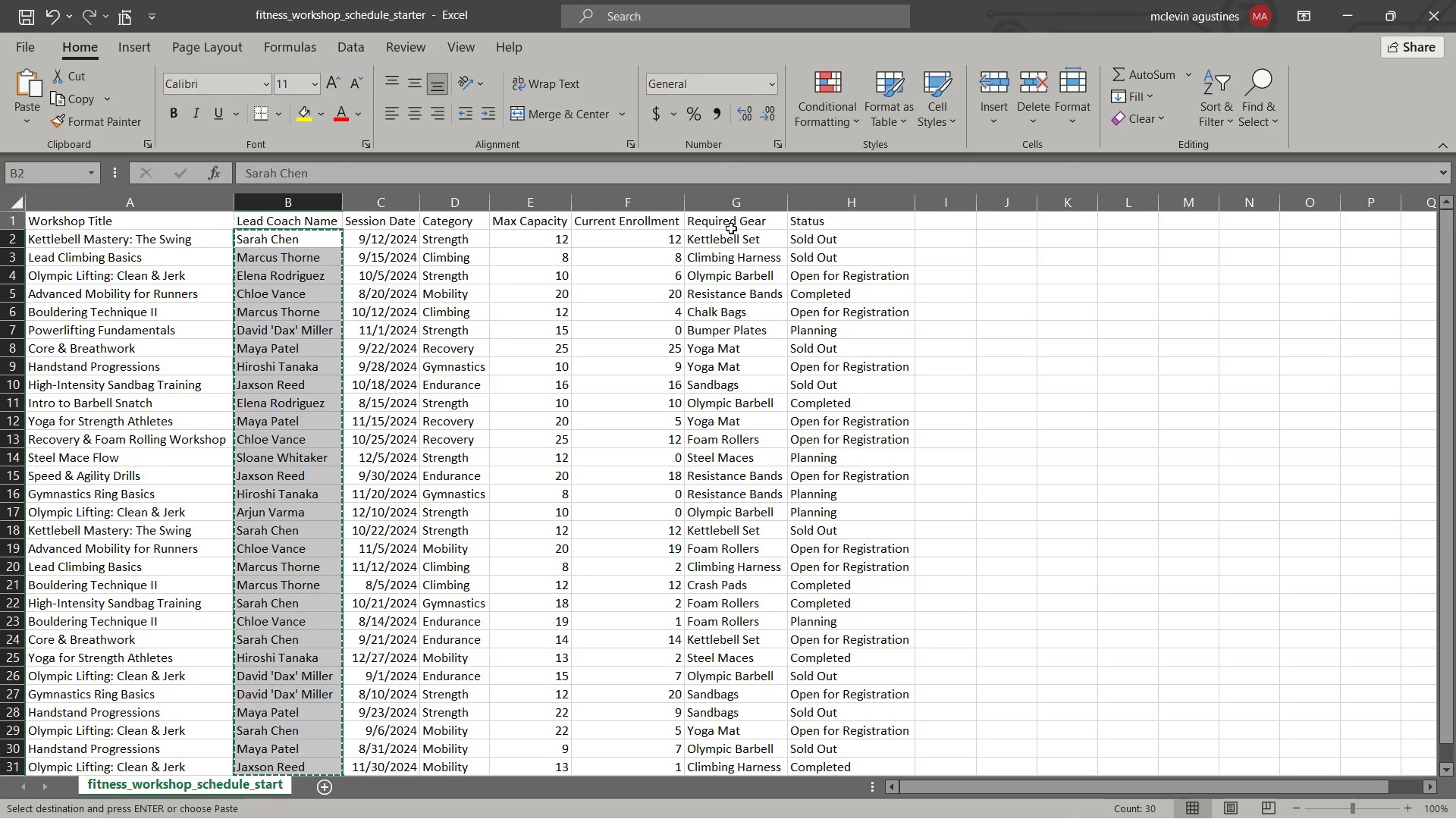 
left_click([732, 240])
 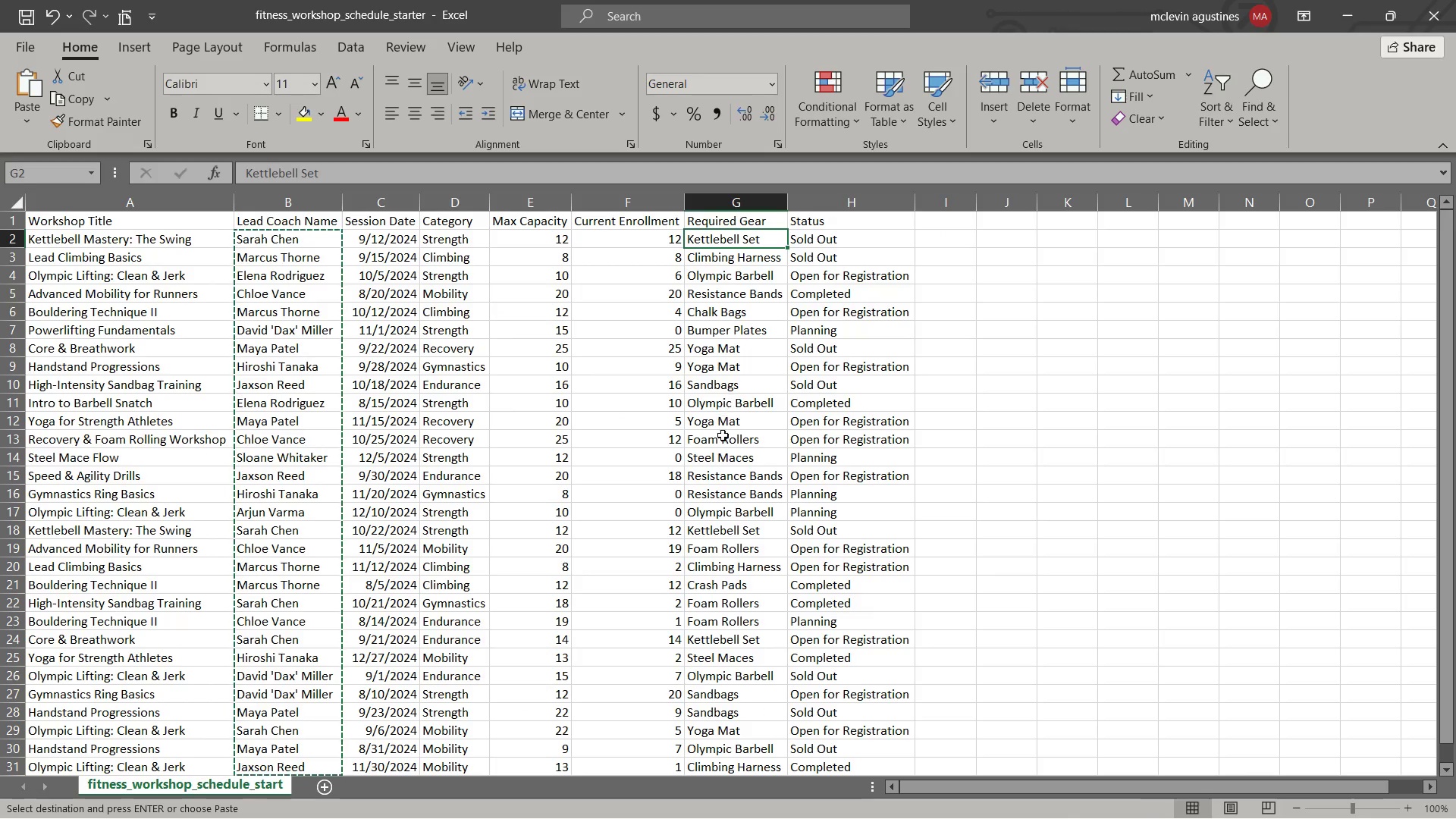 
hold_key(key=ShiftLeft, duration=0.75)
 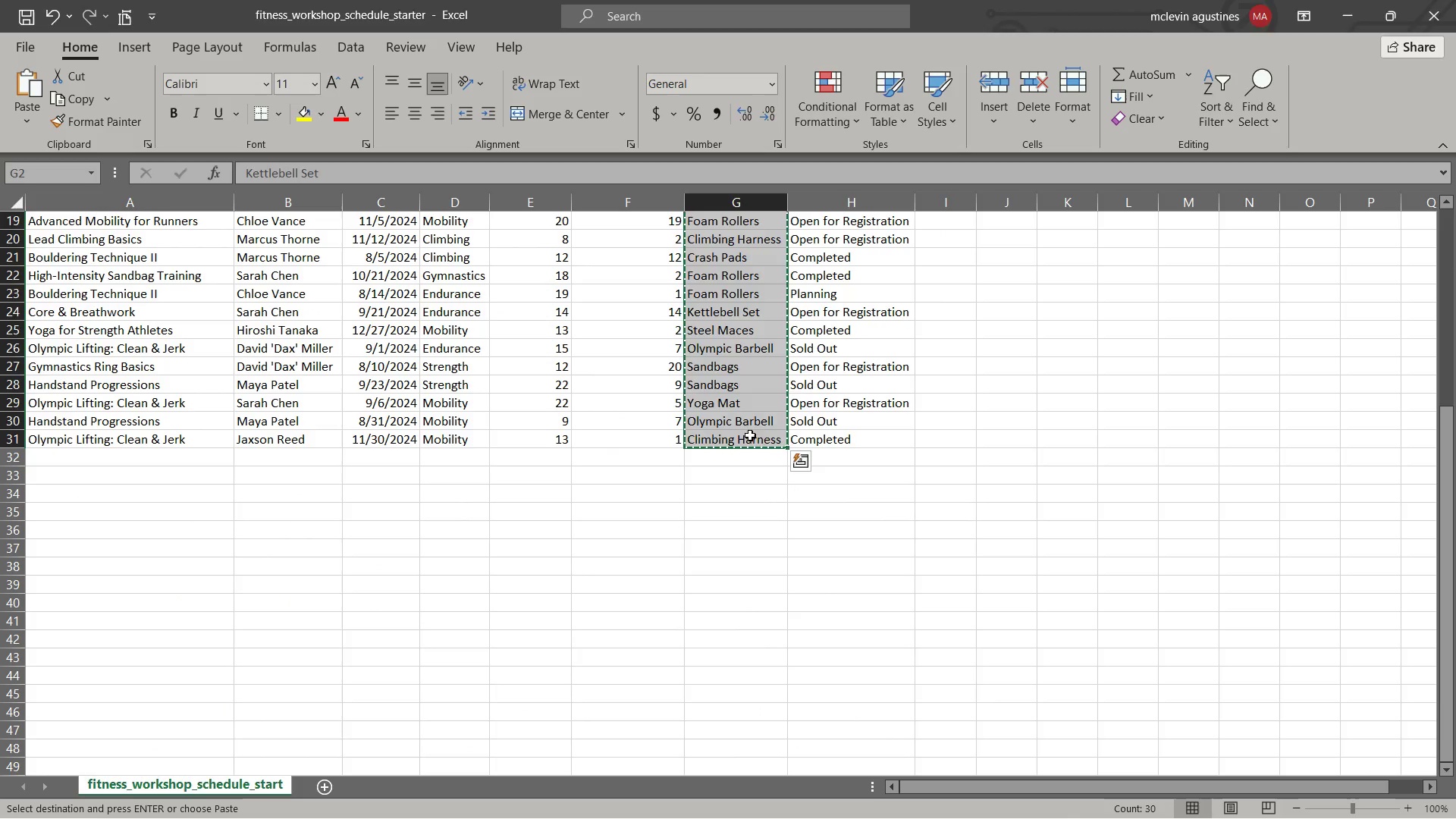 
scroll: coordinate [723, 522], scroll_direction: down, amount: 6.0
 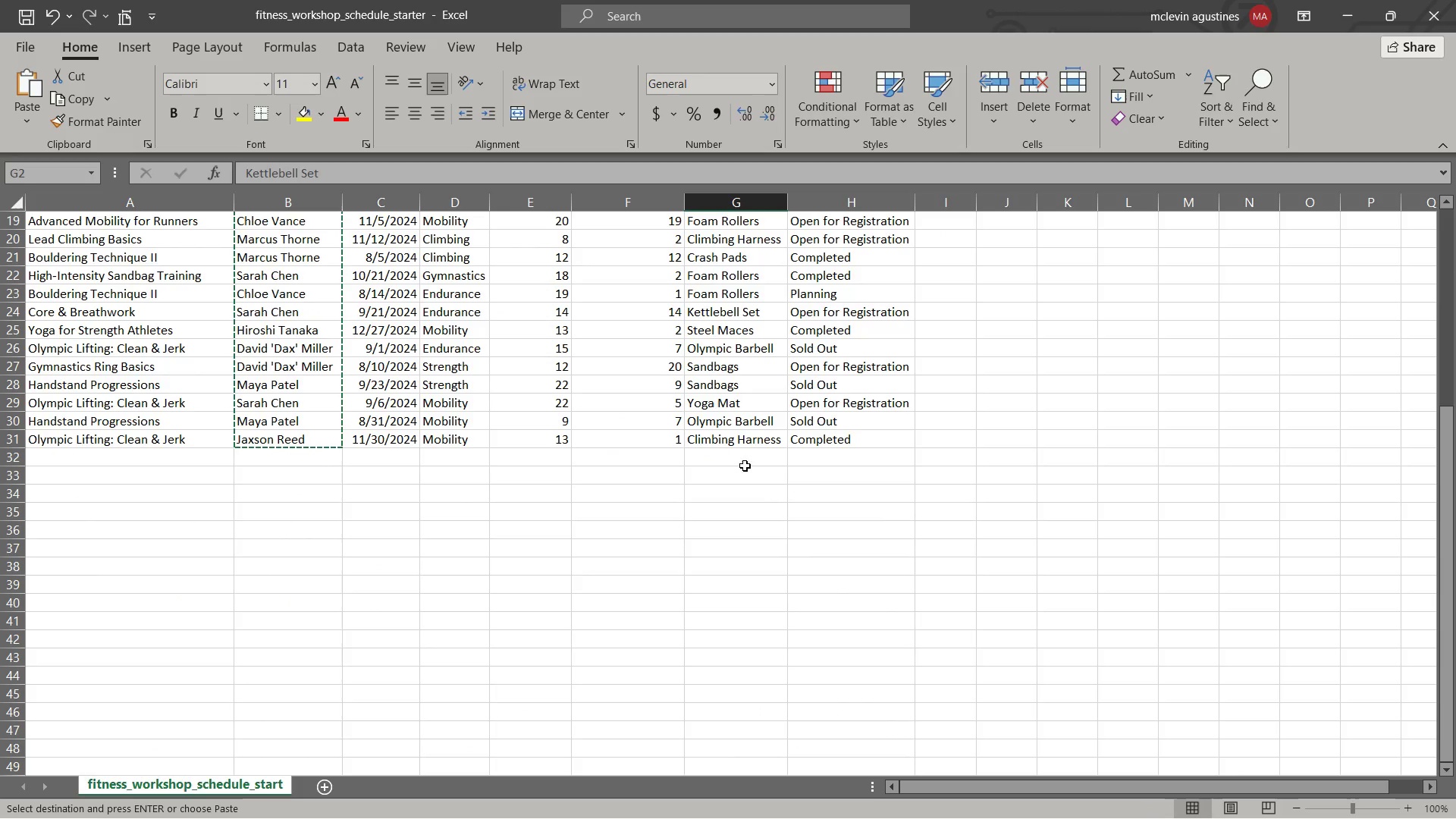 
left_click([748, 440])
 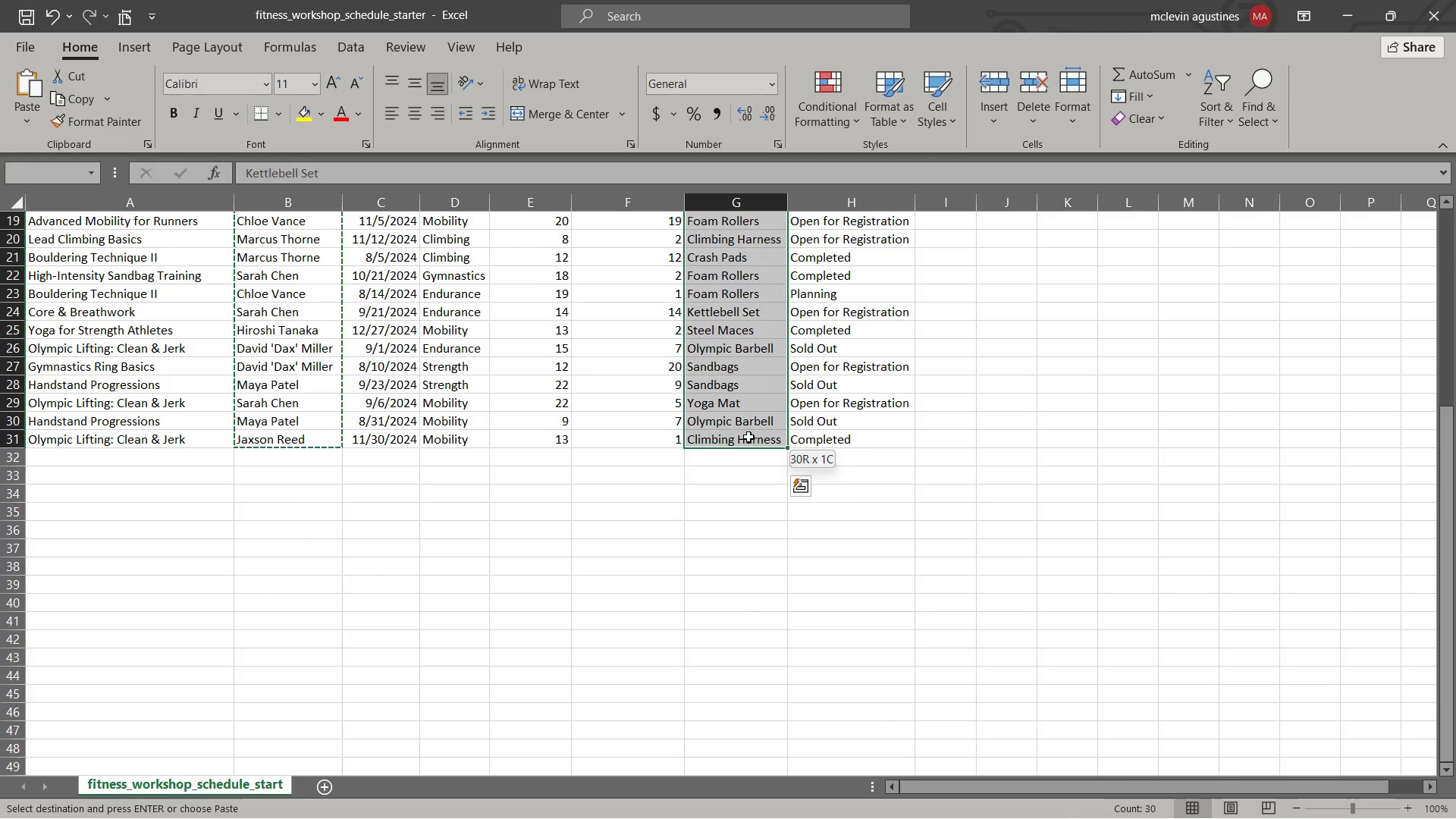 
key(Control+C)
 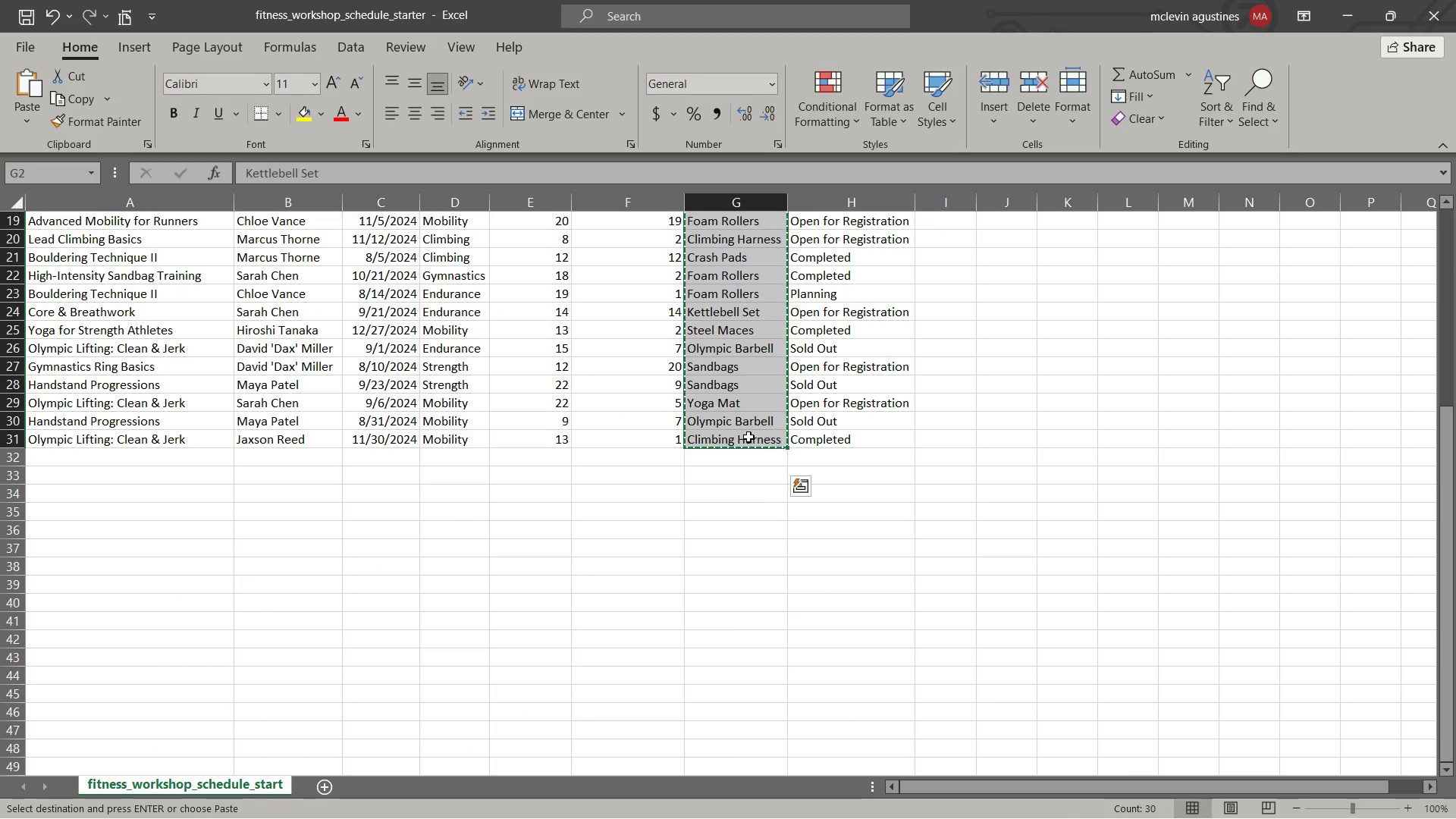 
key(Alt+AltLeft)
 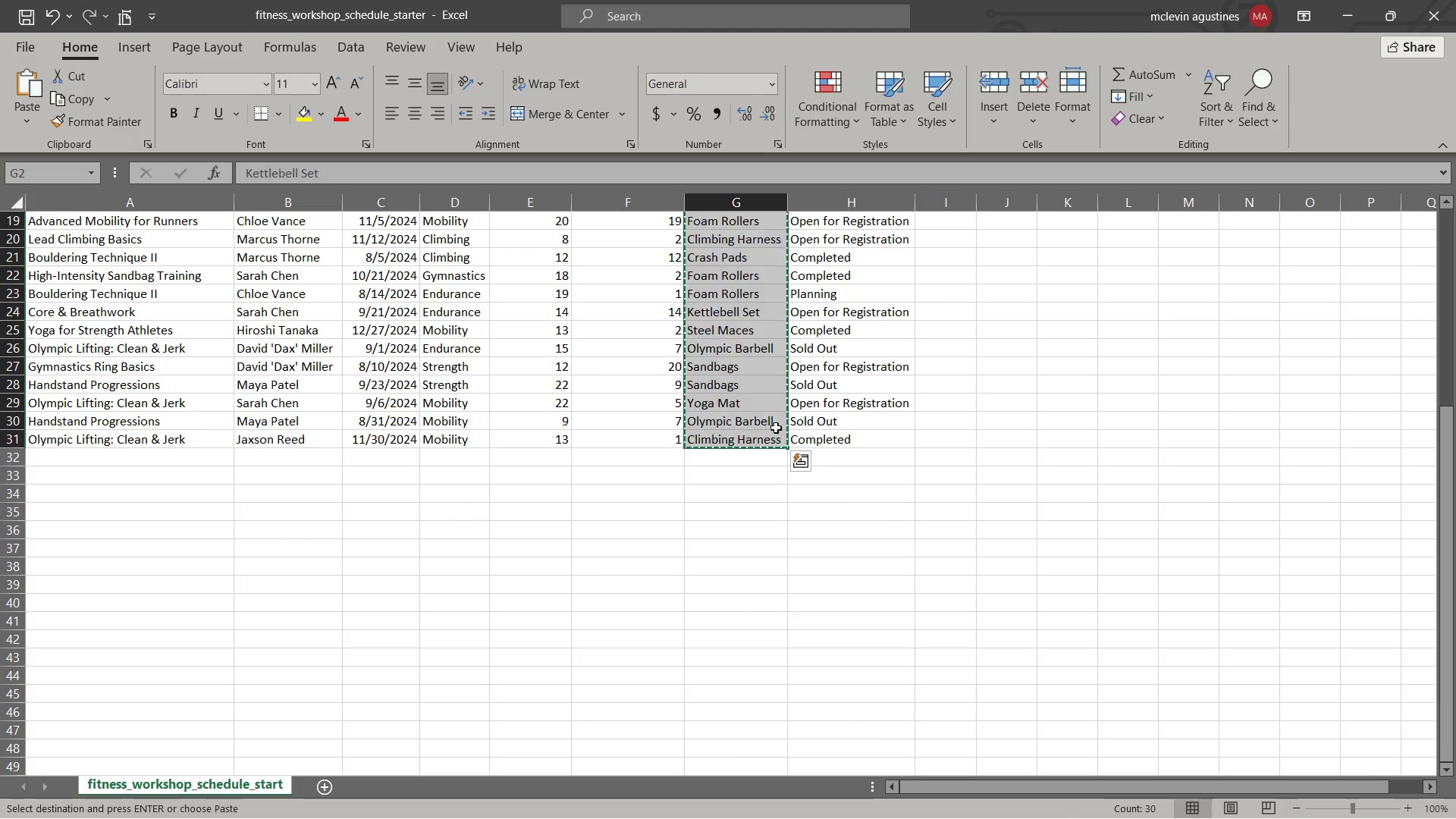 
key(Alt+Tab)
 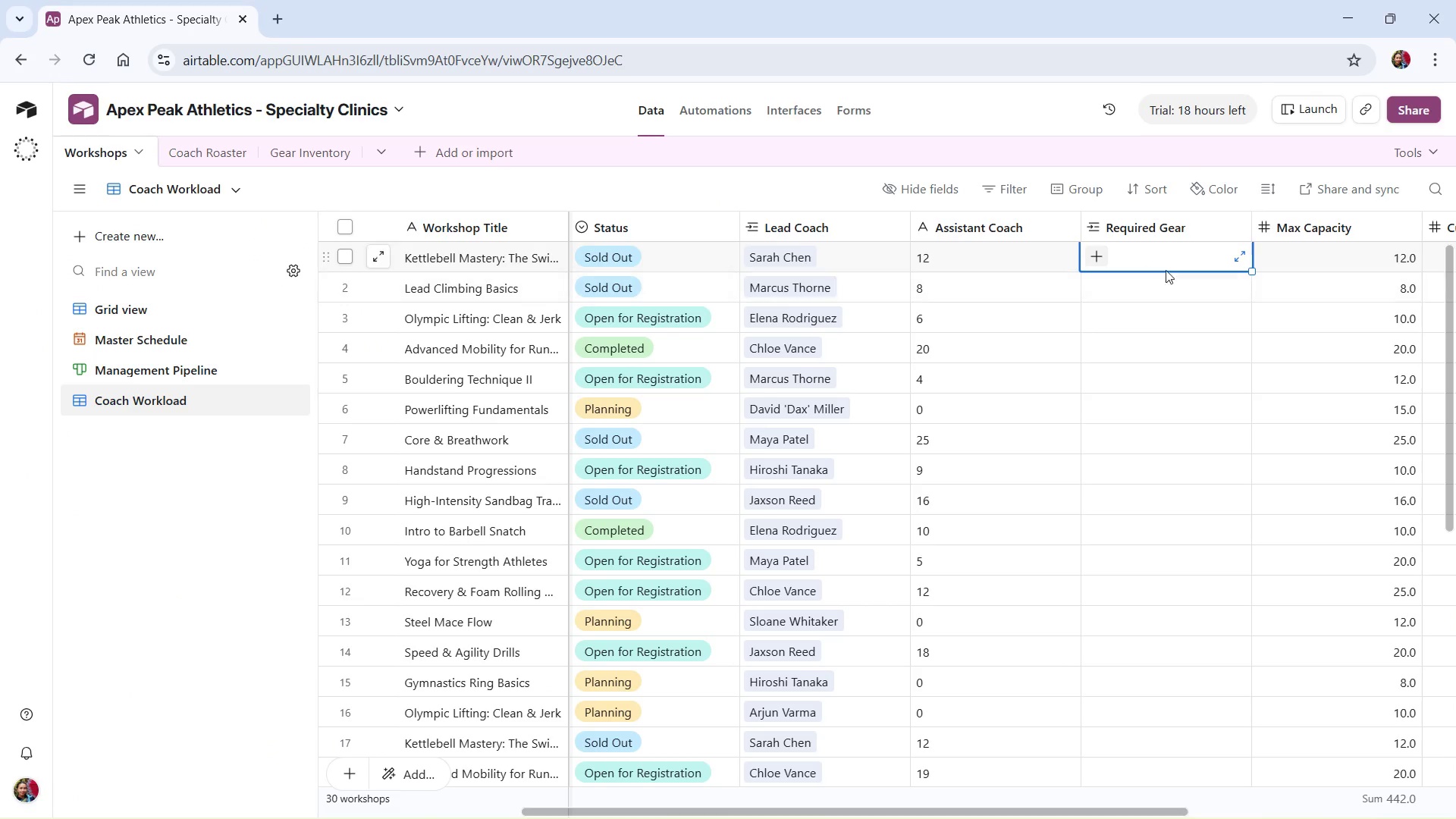 
key(Control+V)
 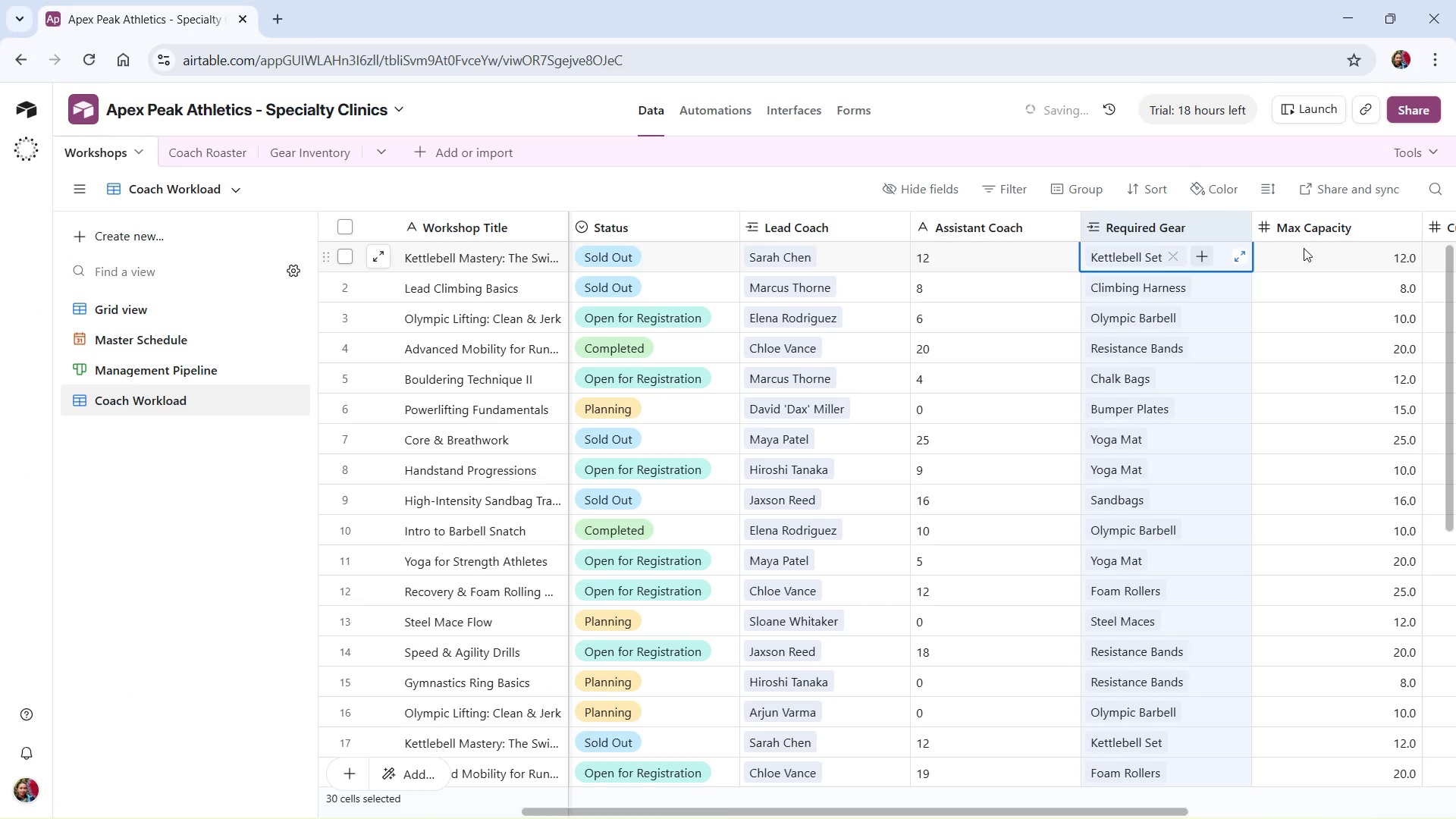 
left_click([1304, 248])
 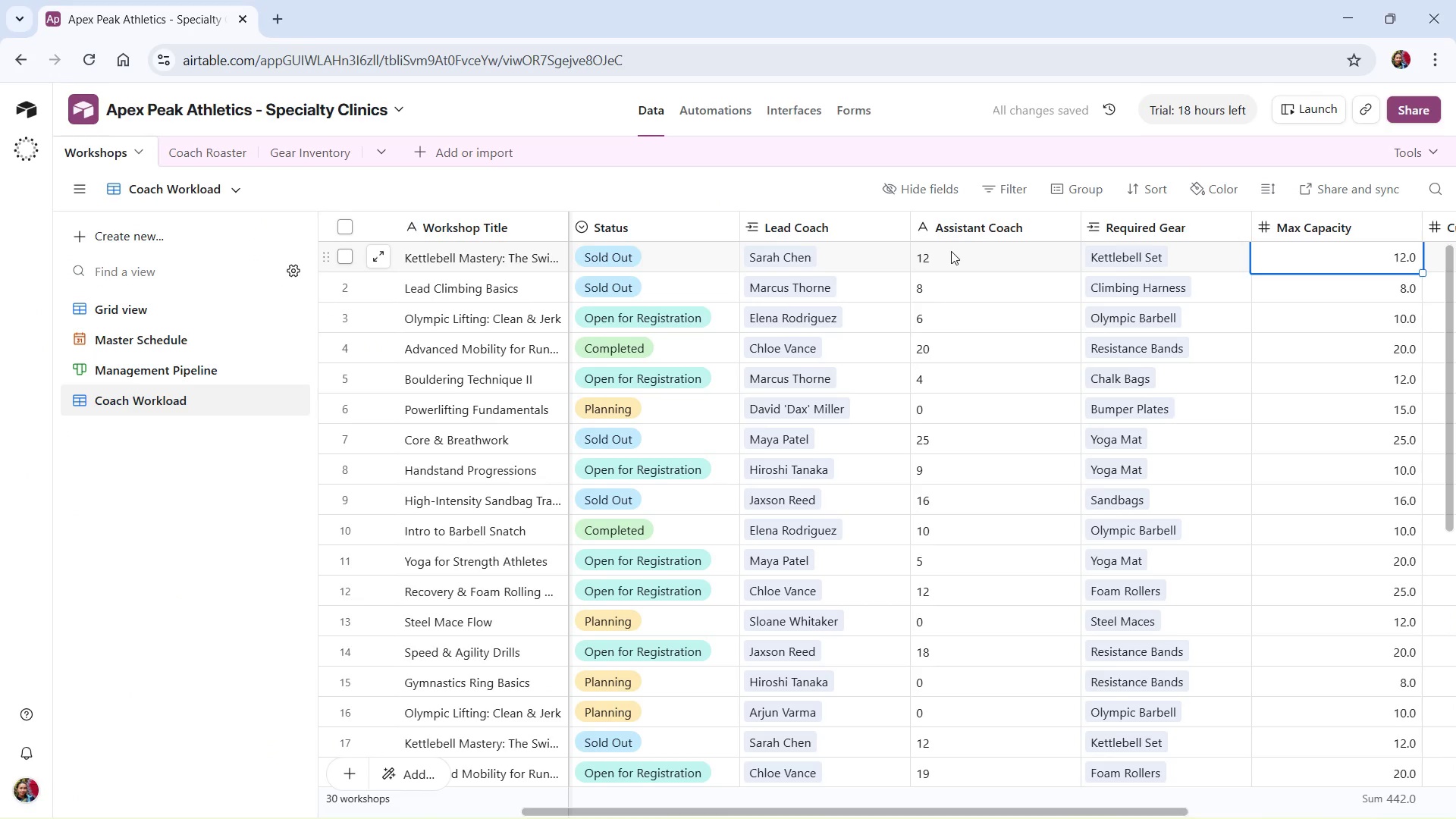 
key(Alt+AltLeft)
 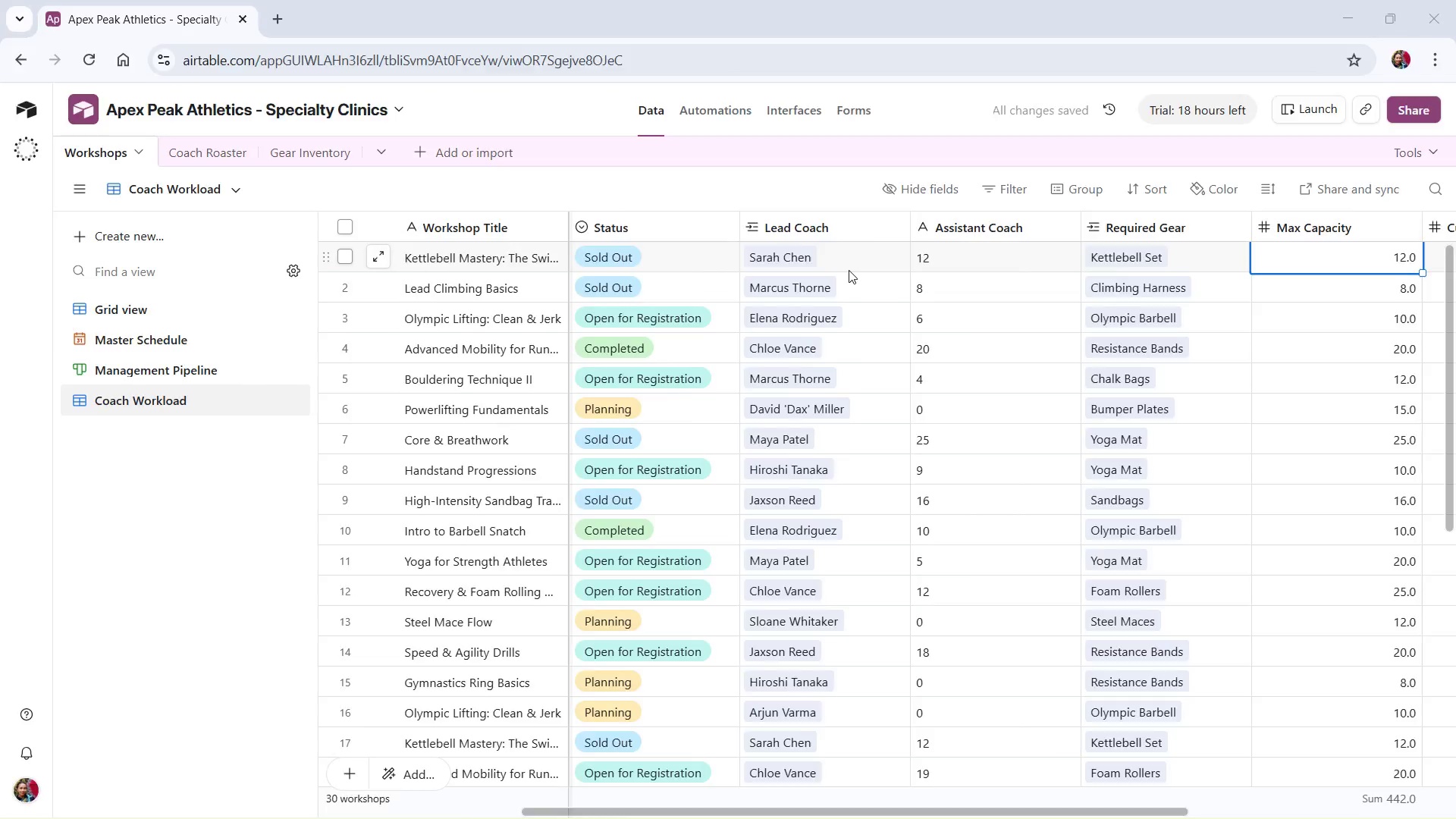 
key(Alt+Tab)
 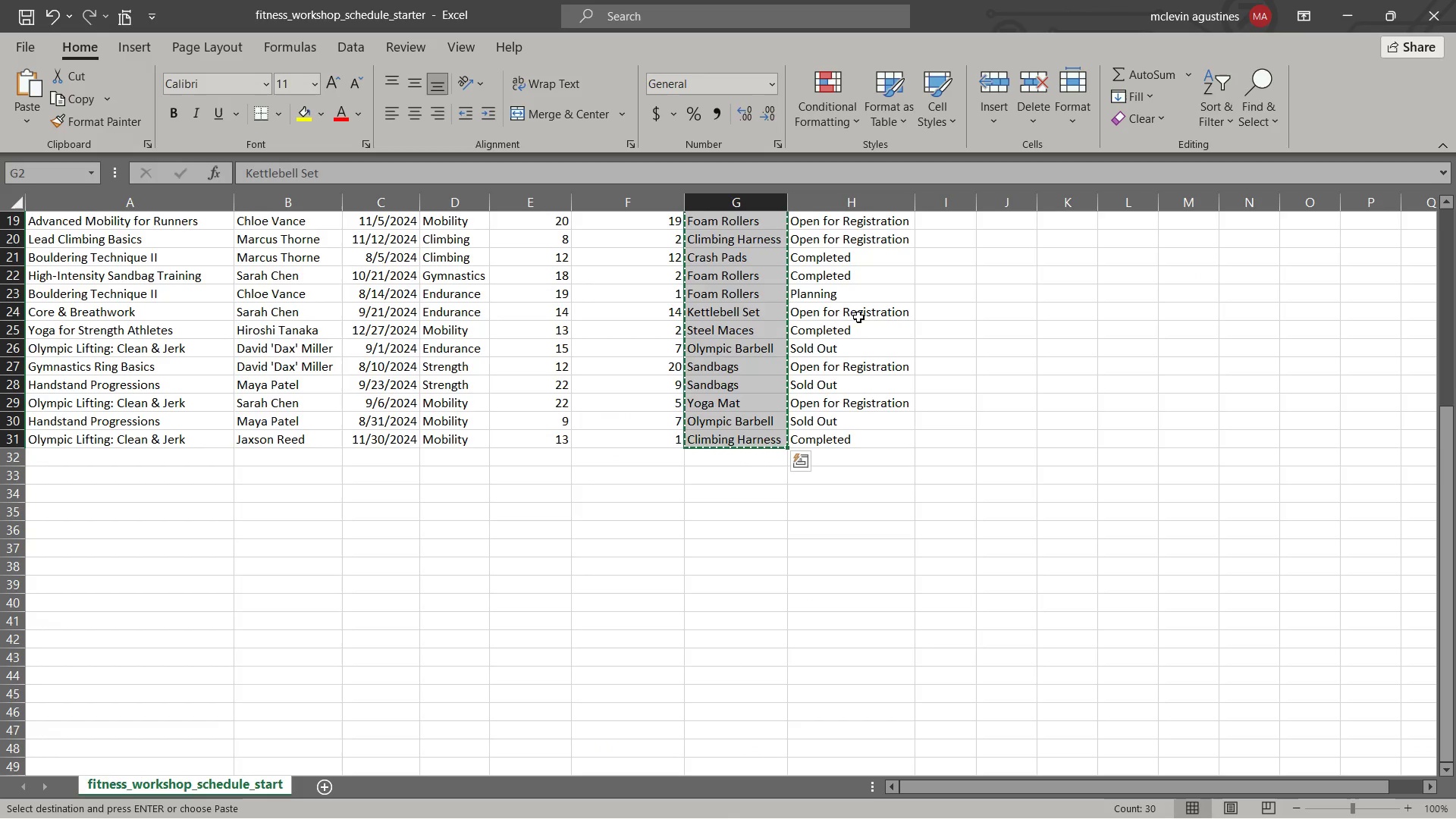 
scroll: coordinate [871, 311], scroll_direction: up, amount: 18.0
 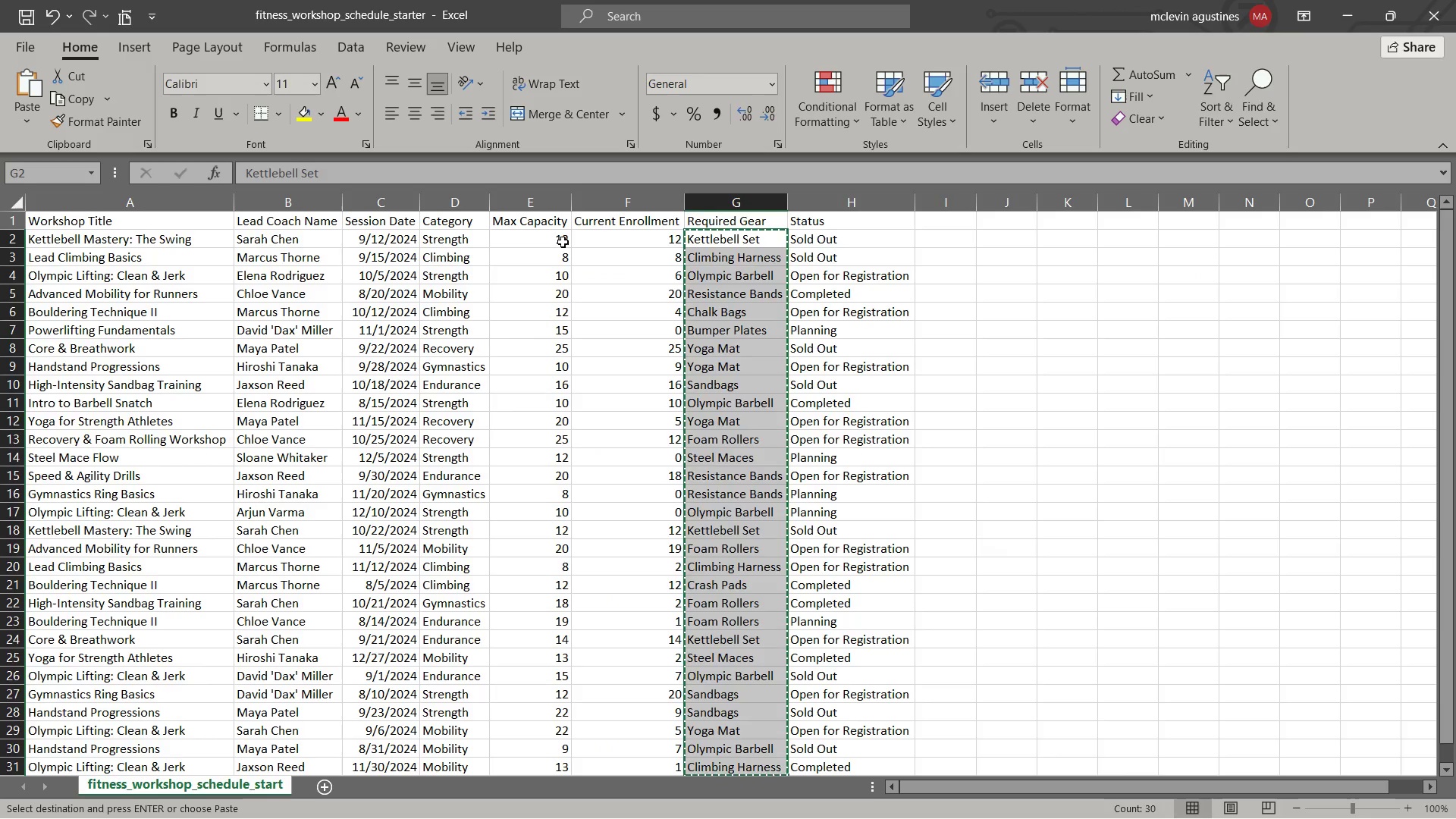 
hold_key(key=ShiftLeft, duration=0.45)
 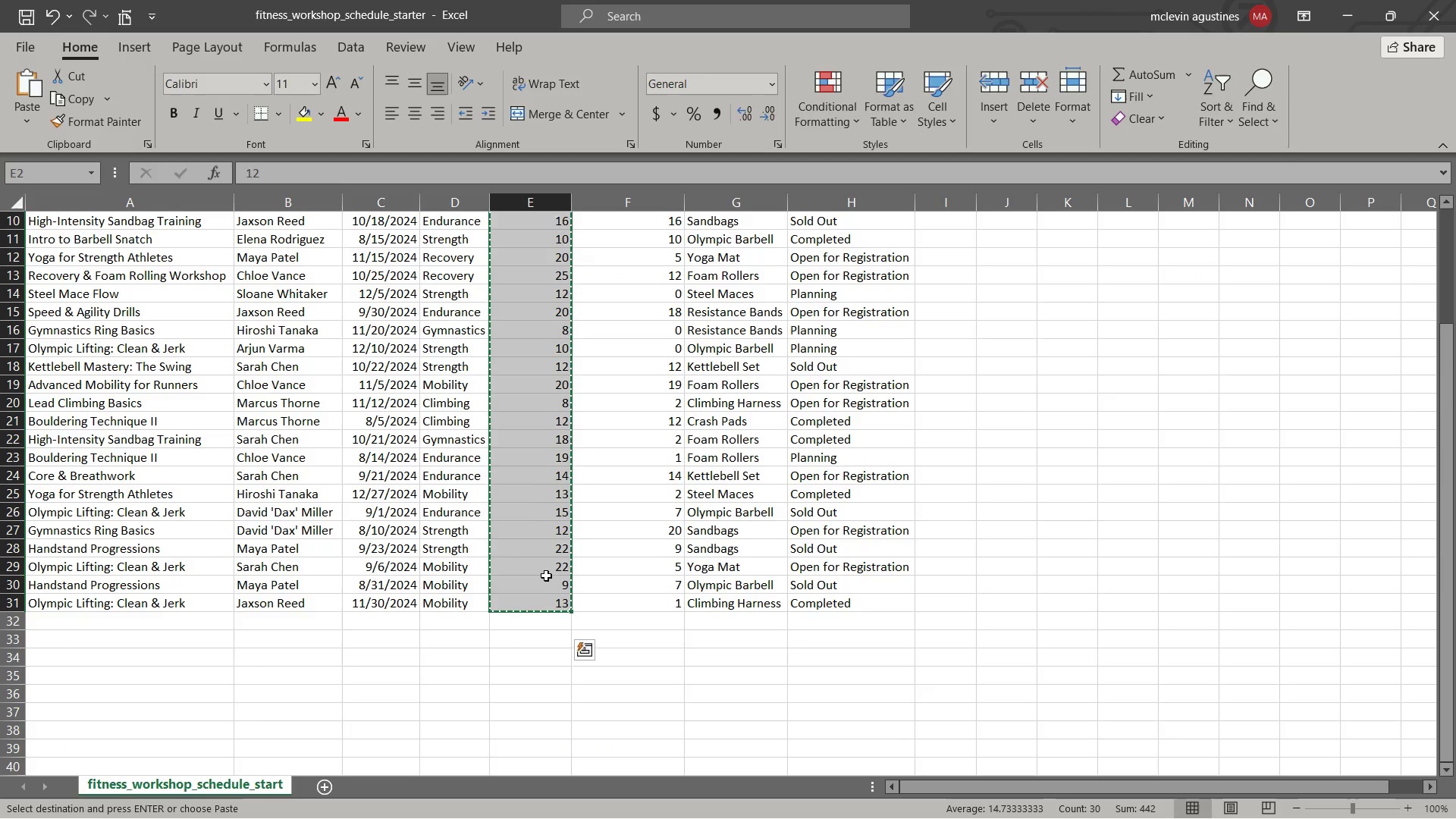 
scroll: coordinate [509, 479], scroll_direction: down, amount: 3.0
 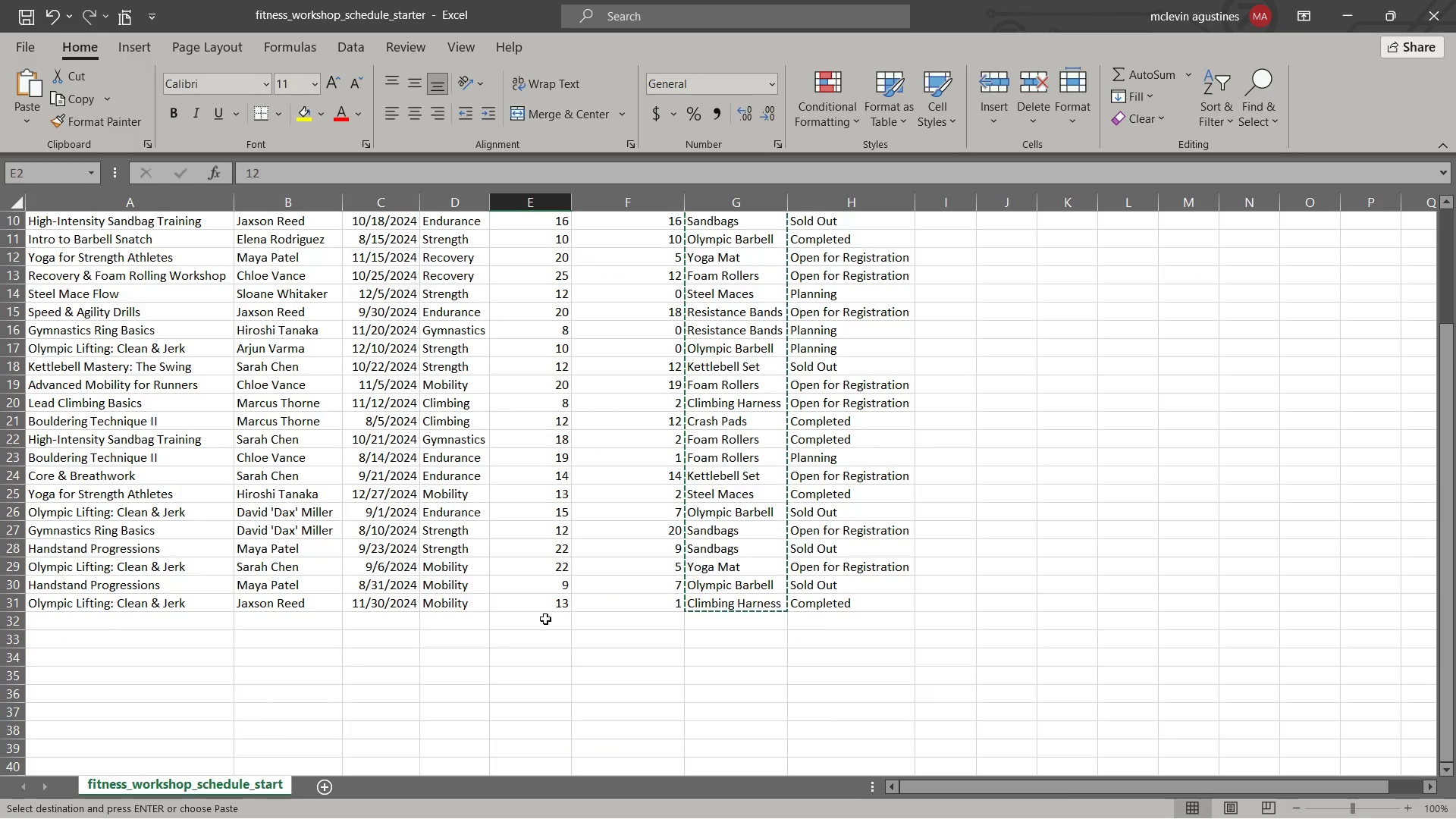 
key(Control+C)
 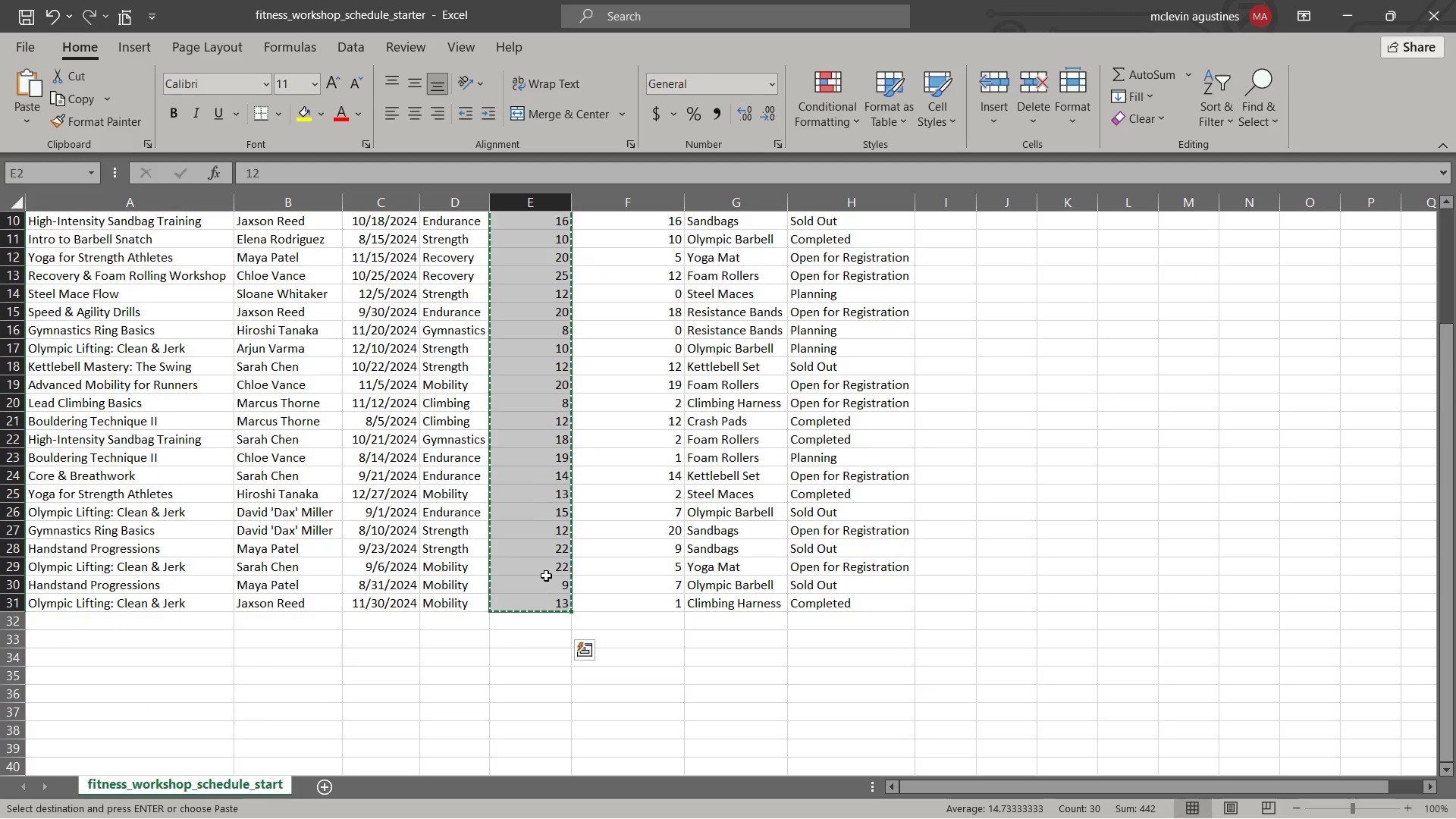 
key(Alt+Control+AltLeft)
 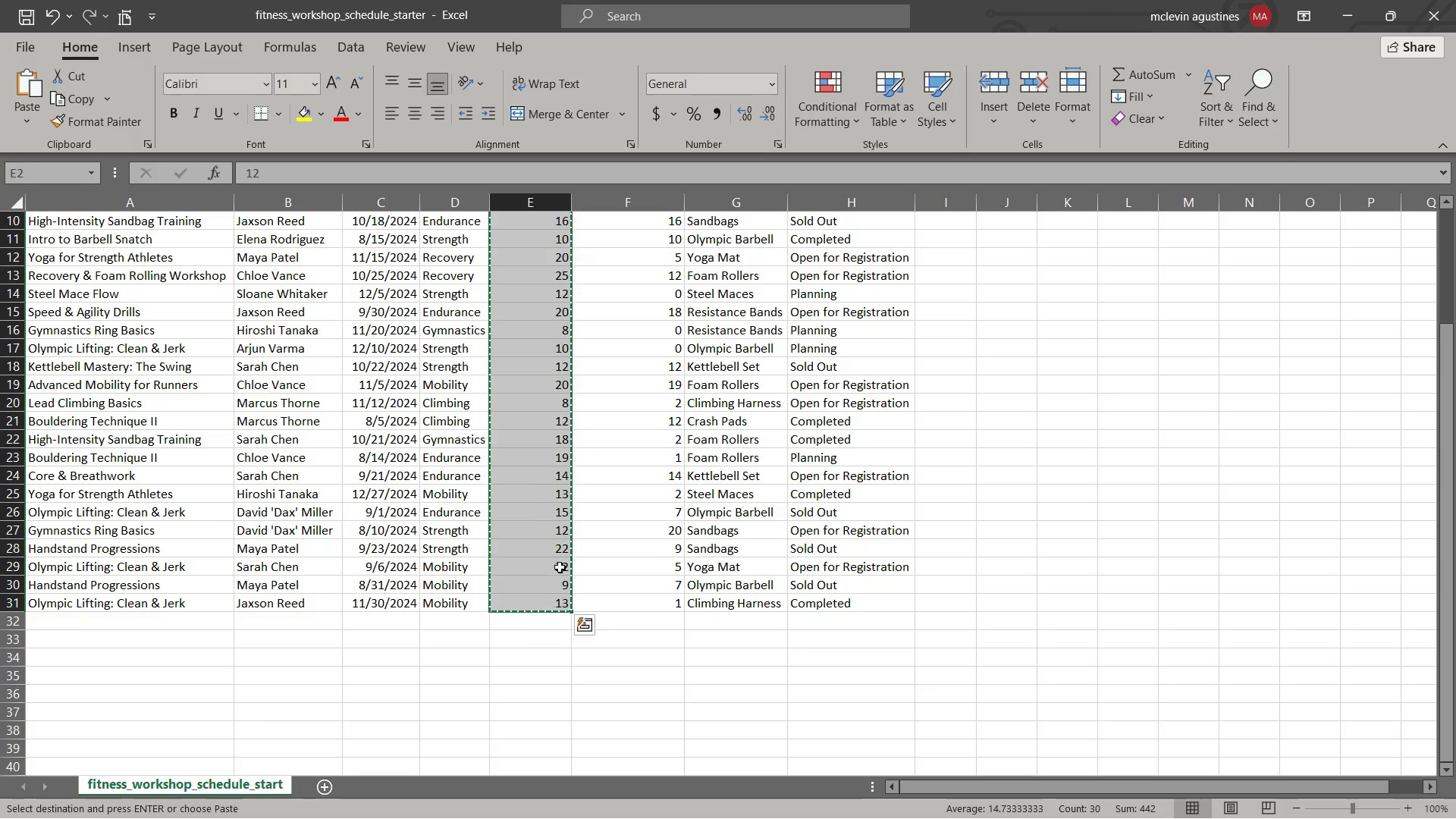 
key(Alt+Tab)
 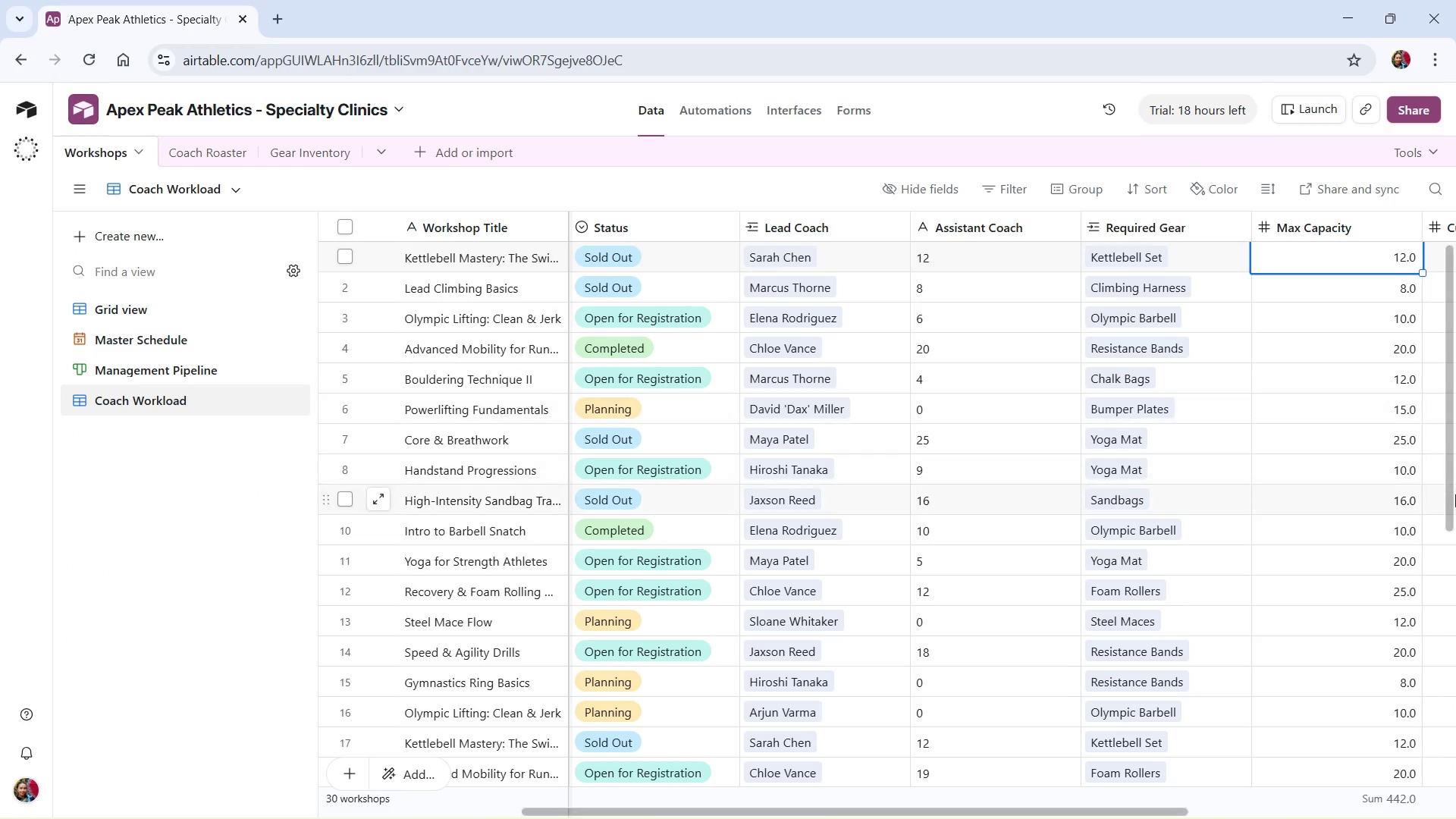 
scroll: coordinate [1455, 488], scroll_direction: up, amount: 4.0
 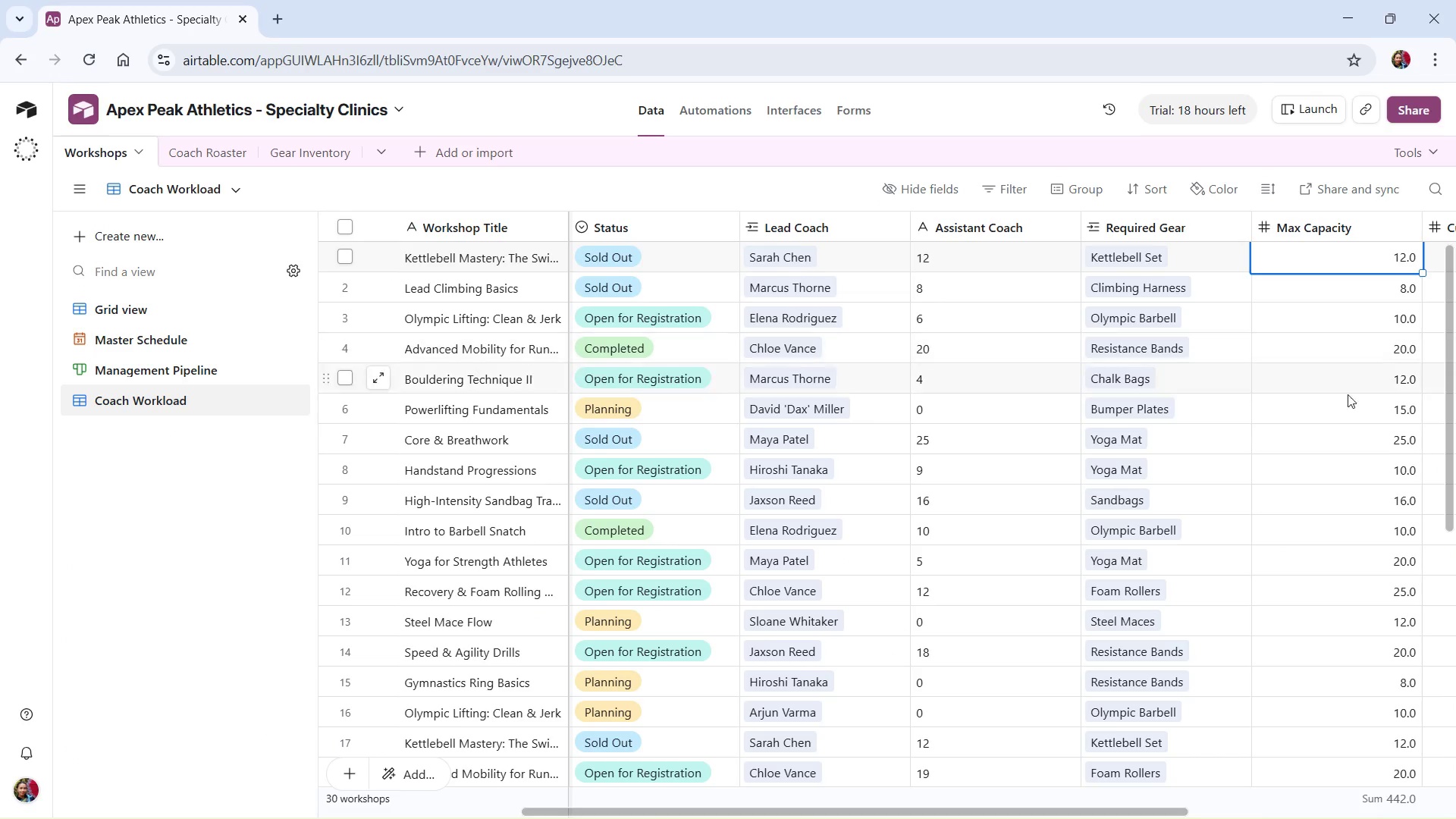 
key(Alt+AltLeft)
 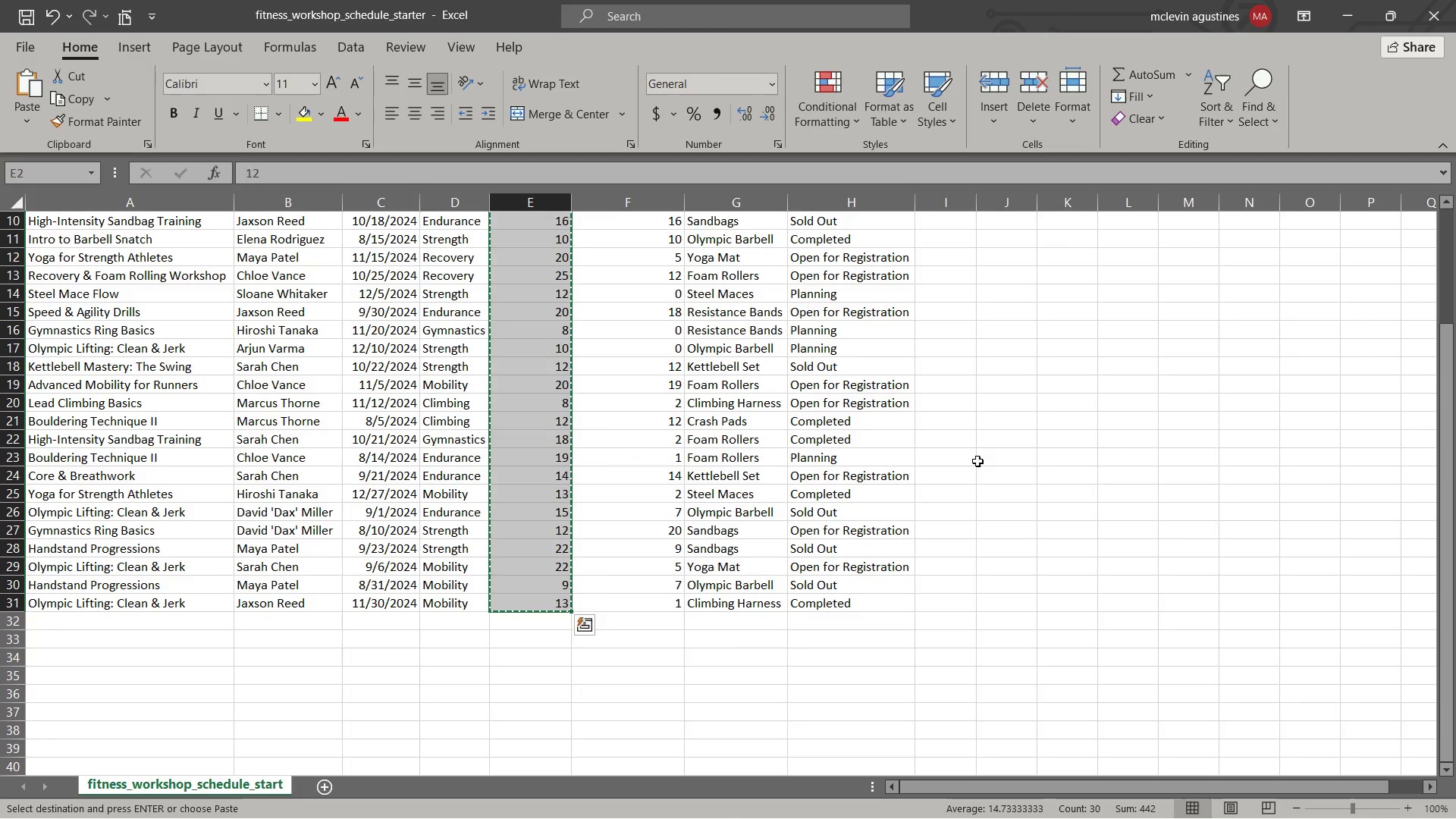 
key(Alt+Tab)
 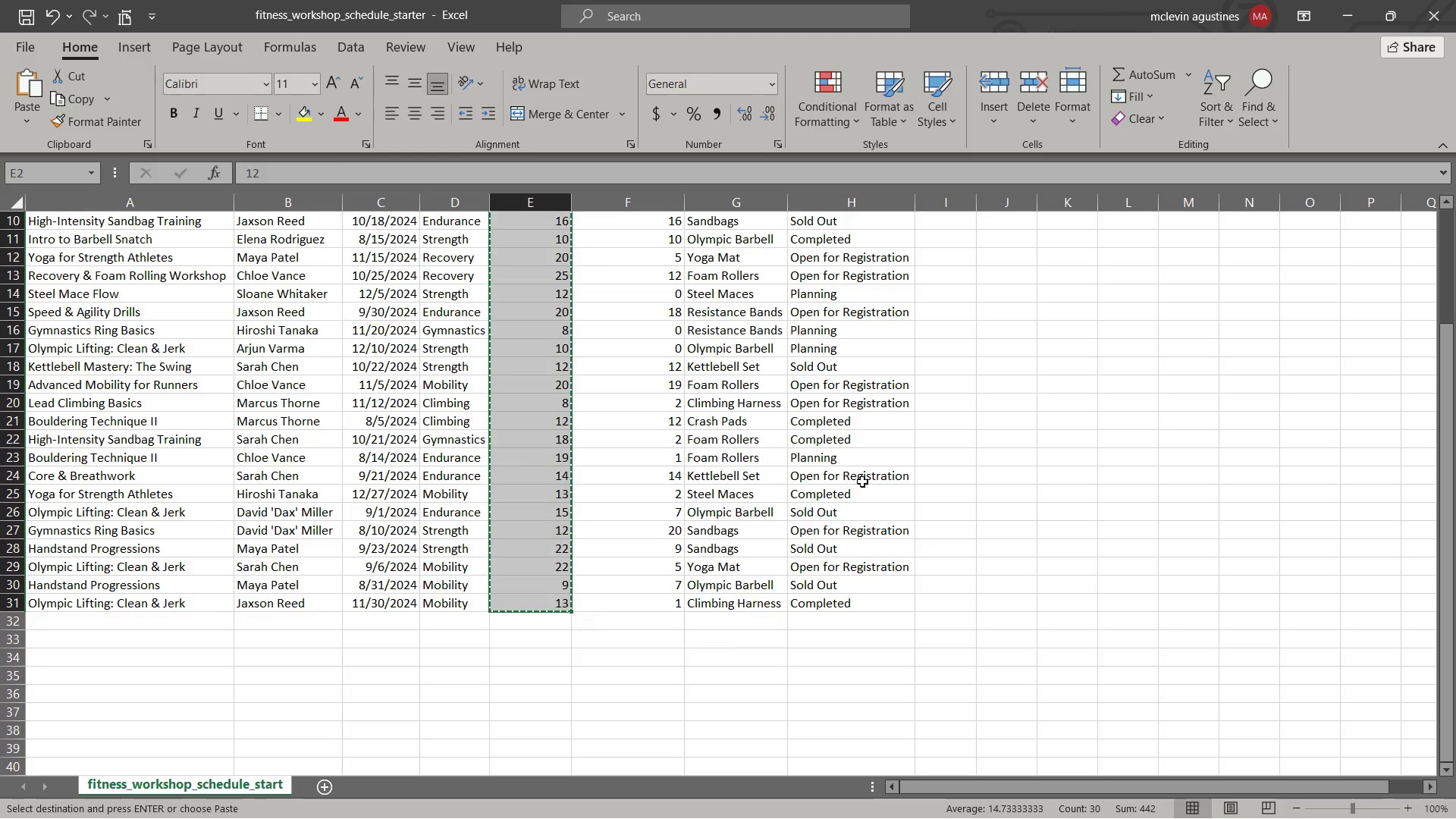 
key(Alt+AltLeft)
 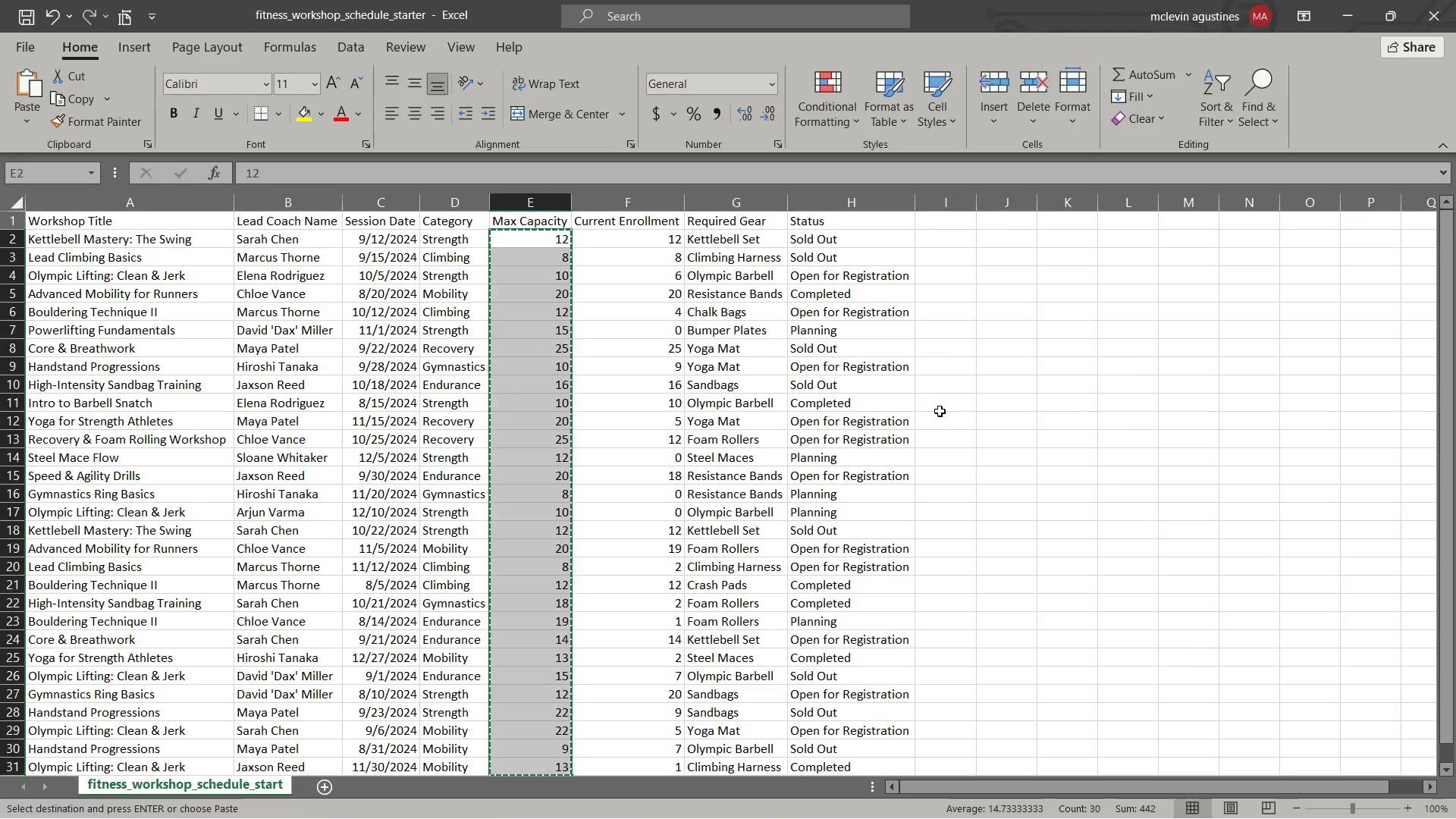 
key(Alt+Tab)
 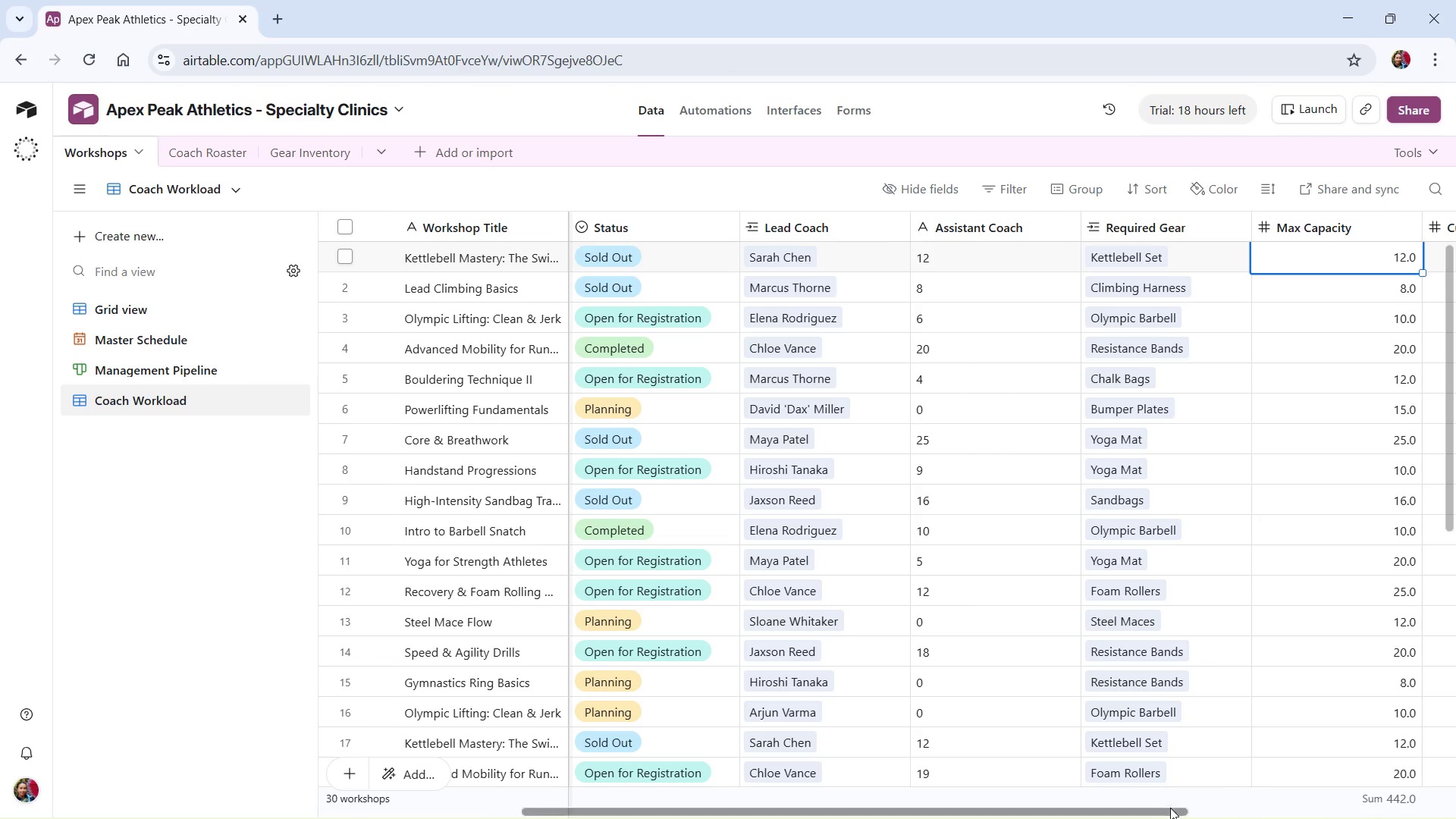 
scroll: coordinate [862, 472], scroll_direction: up, amount: 11.0
 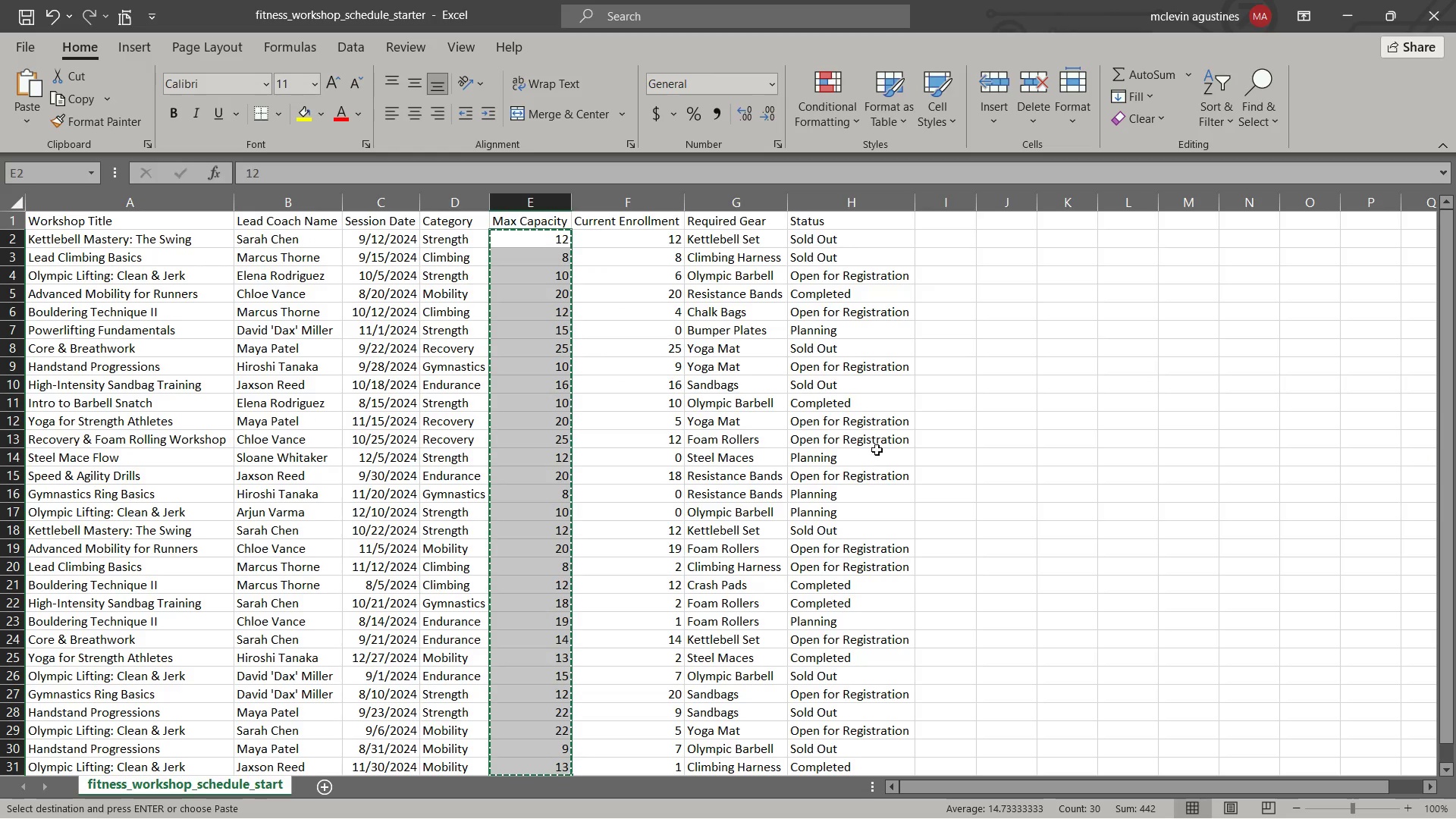 
left_click_drag(start_coordinate=[1170, 807], to_coordinate=[1455, 818])
 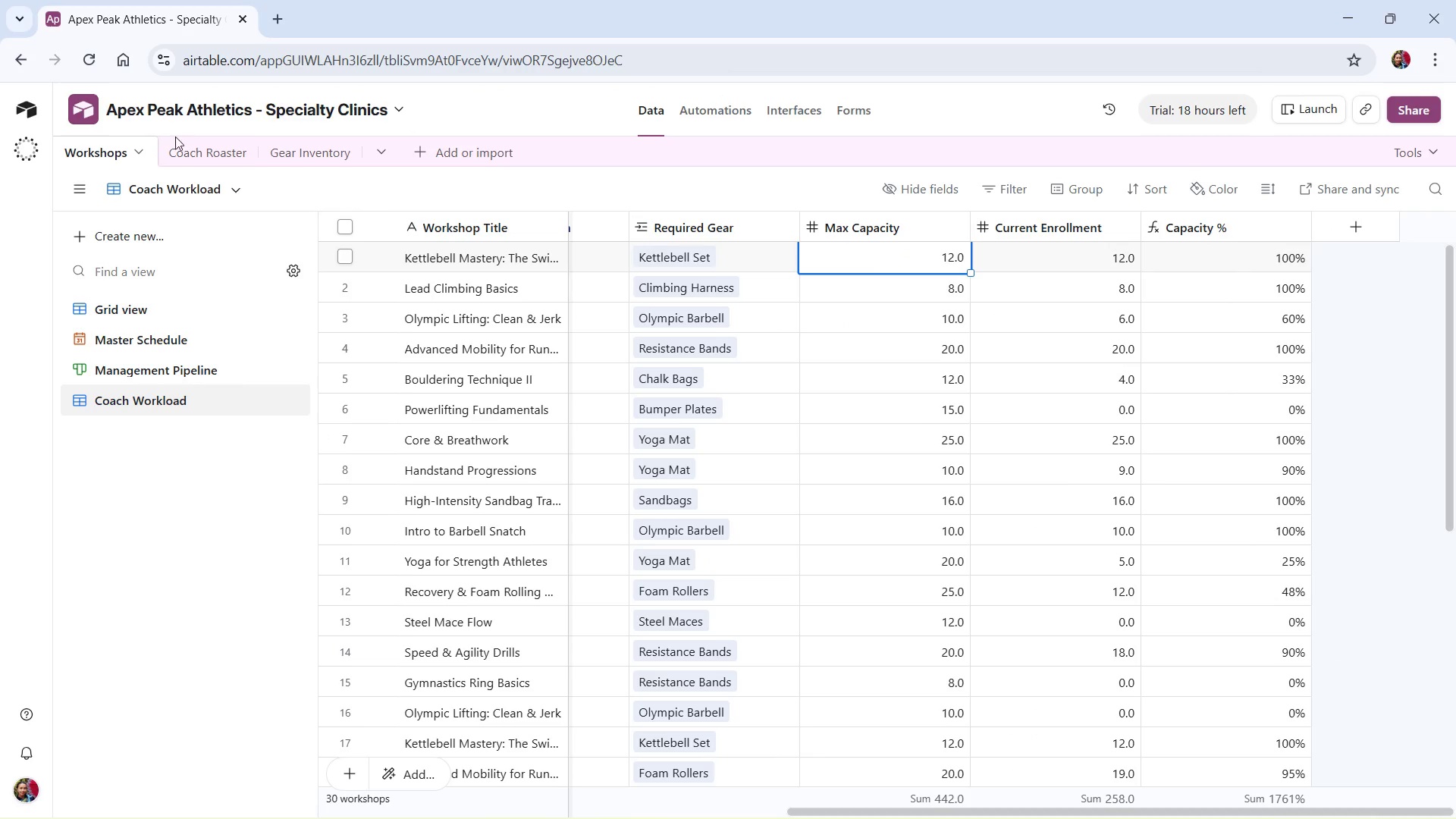 
double_click([196, 149])
 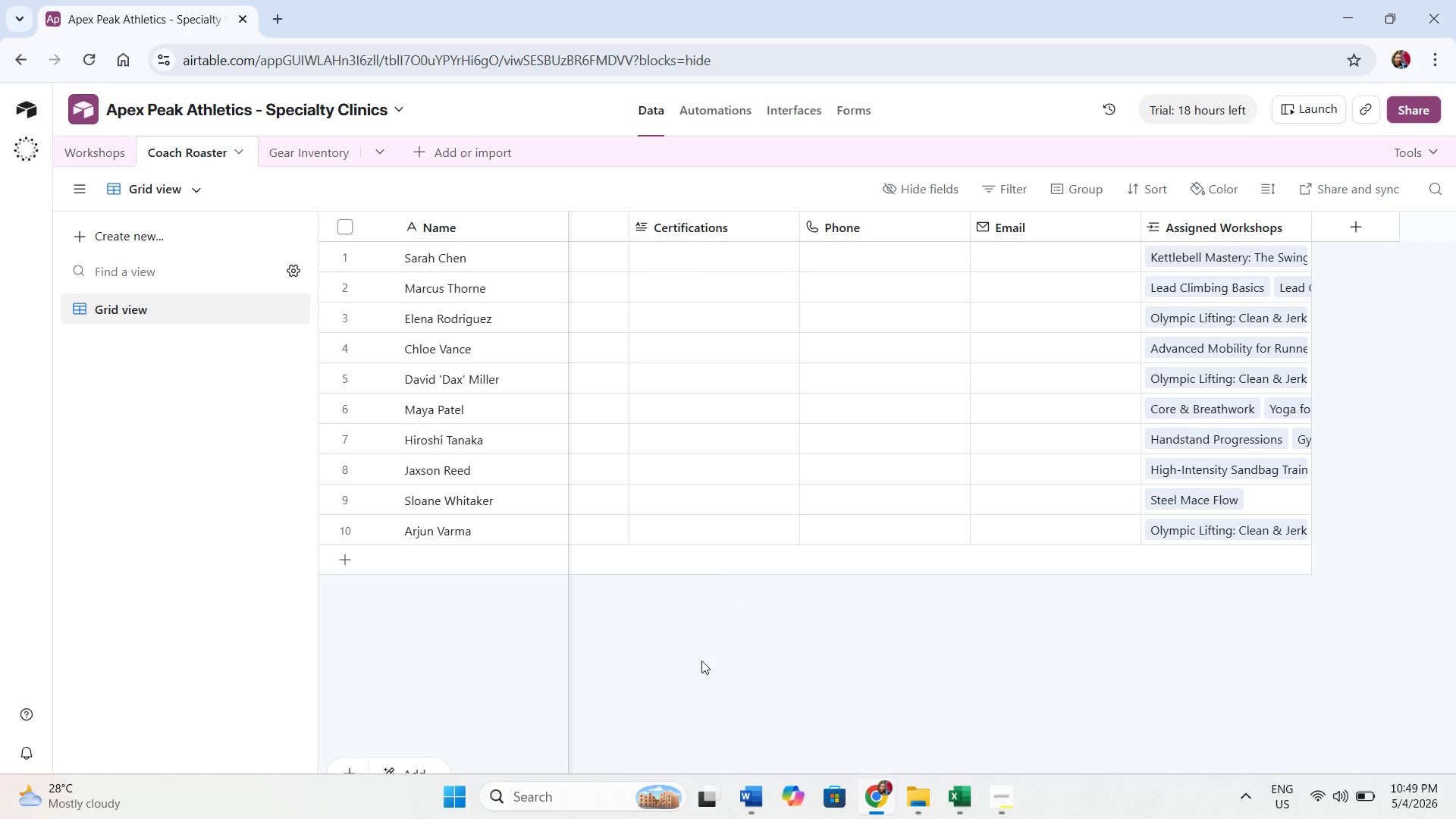 
left_click_drag(start_coordinate=[710, 811], to_coordinate=[304, 758])
 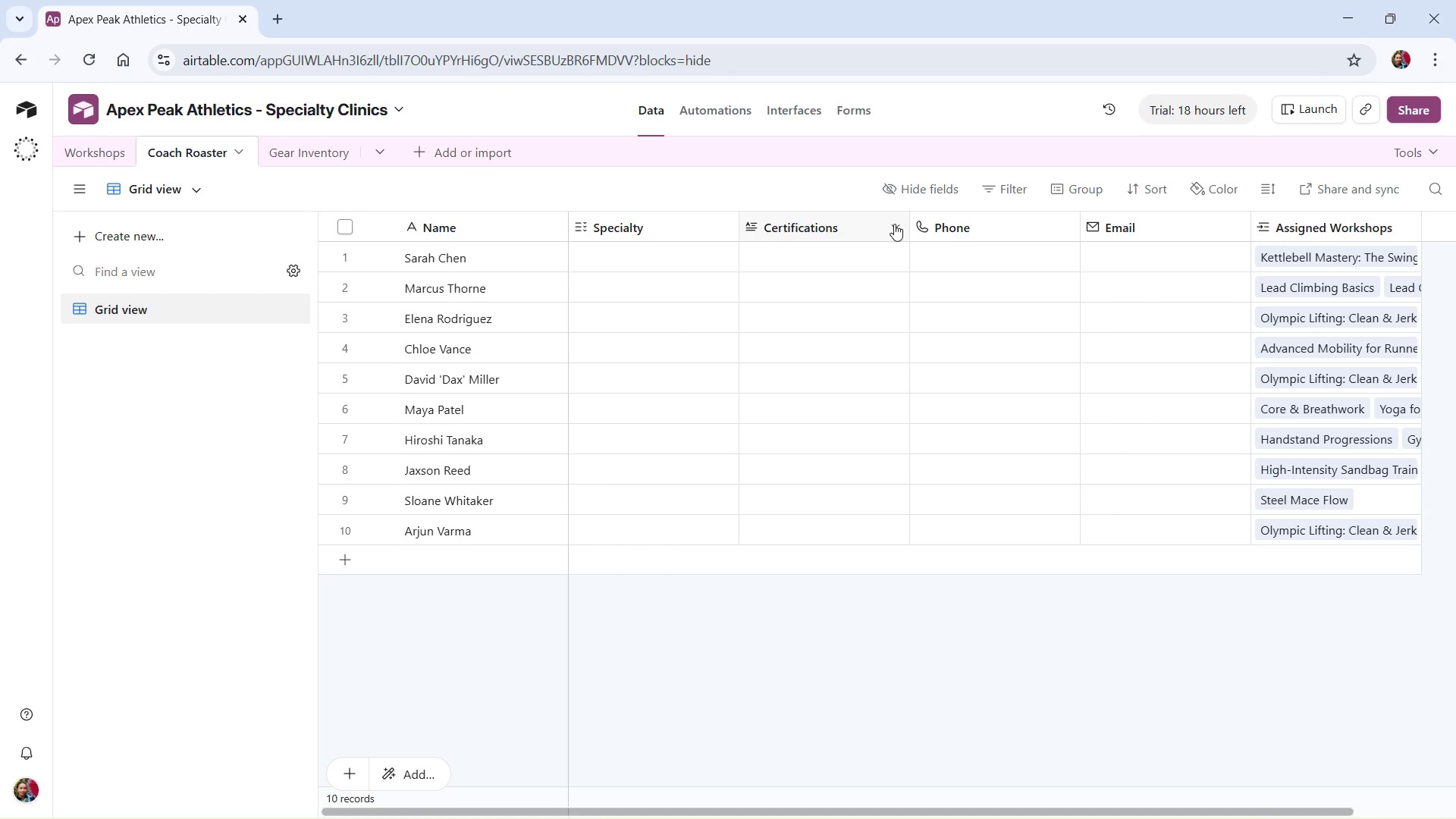 
key(Alt+AltLeft)
 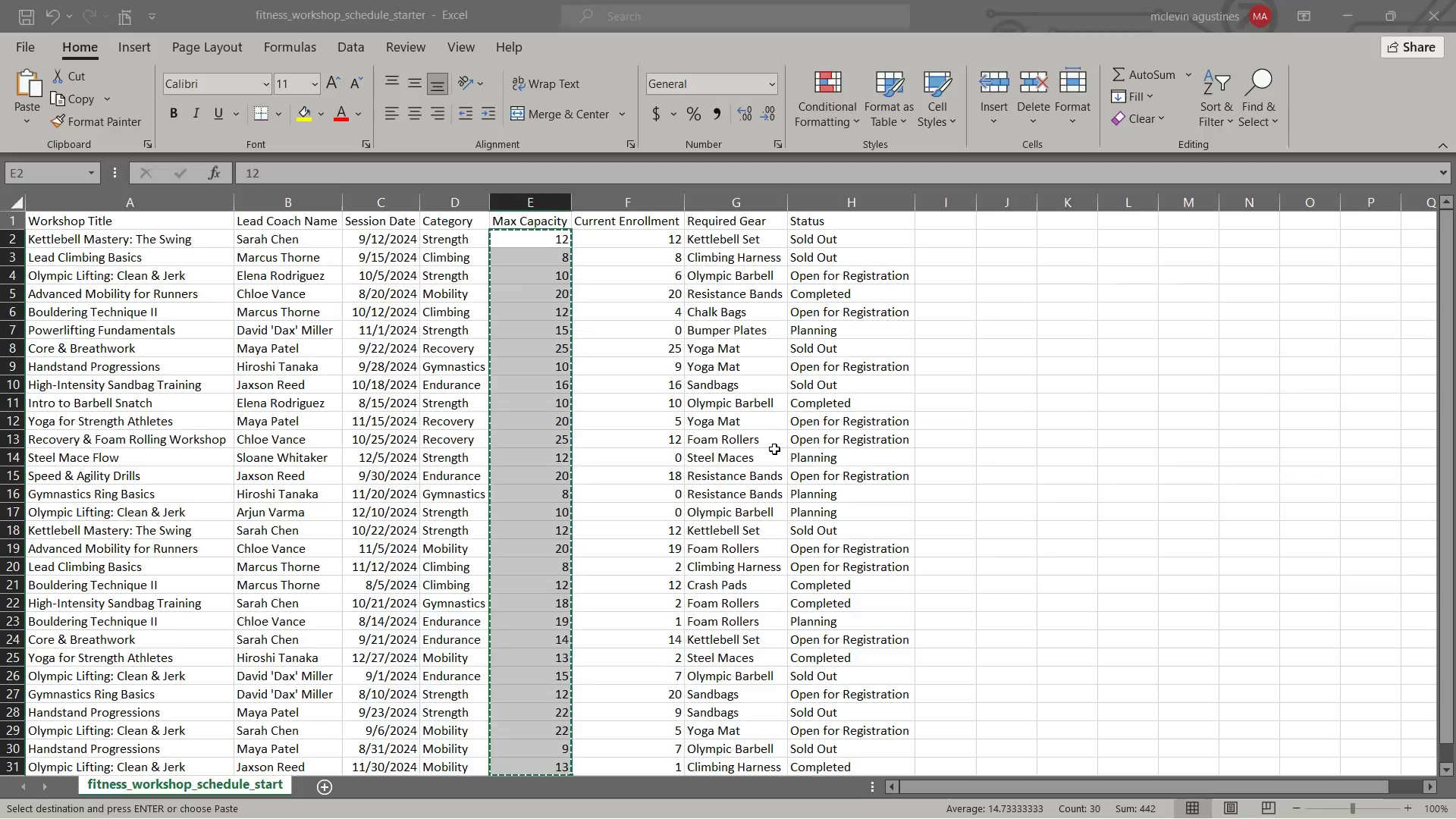 
key(Alt+Tab)
 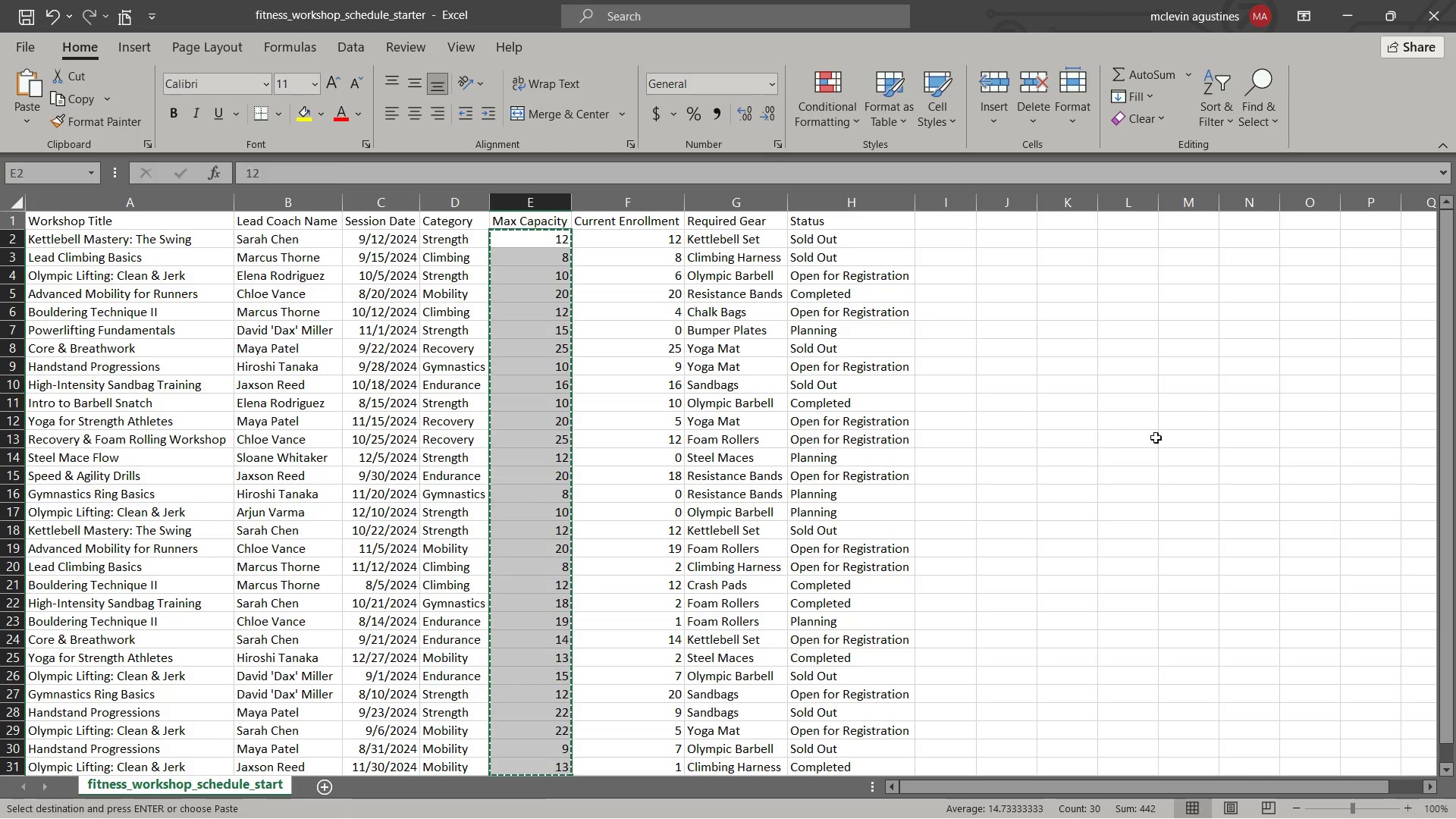 
left_click([1172, 438])
 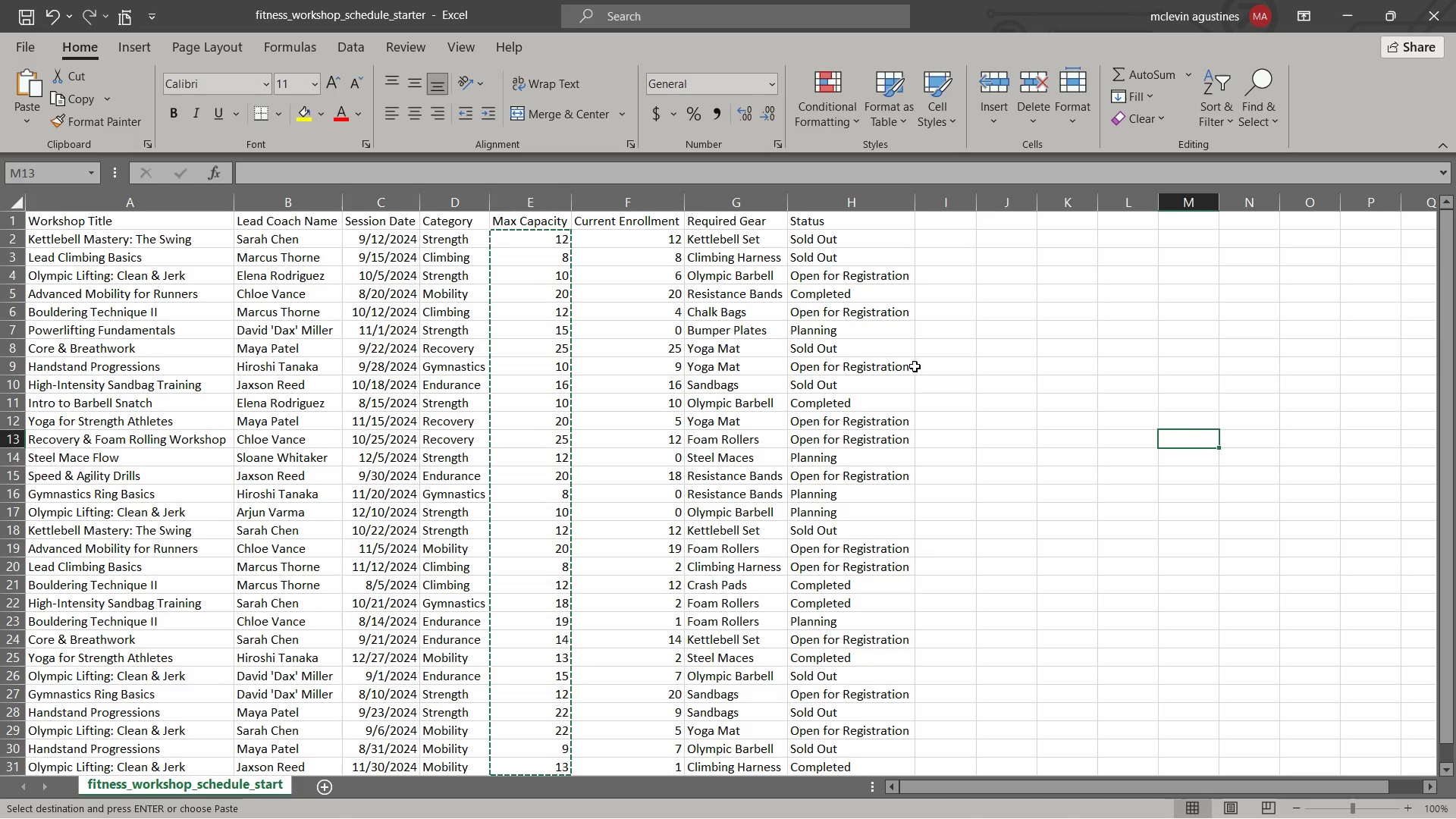 
key(Alt+Tab)
 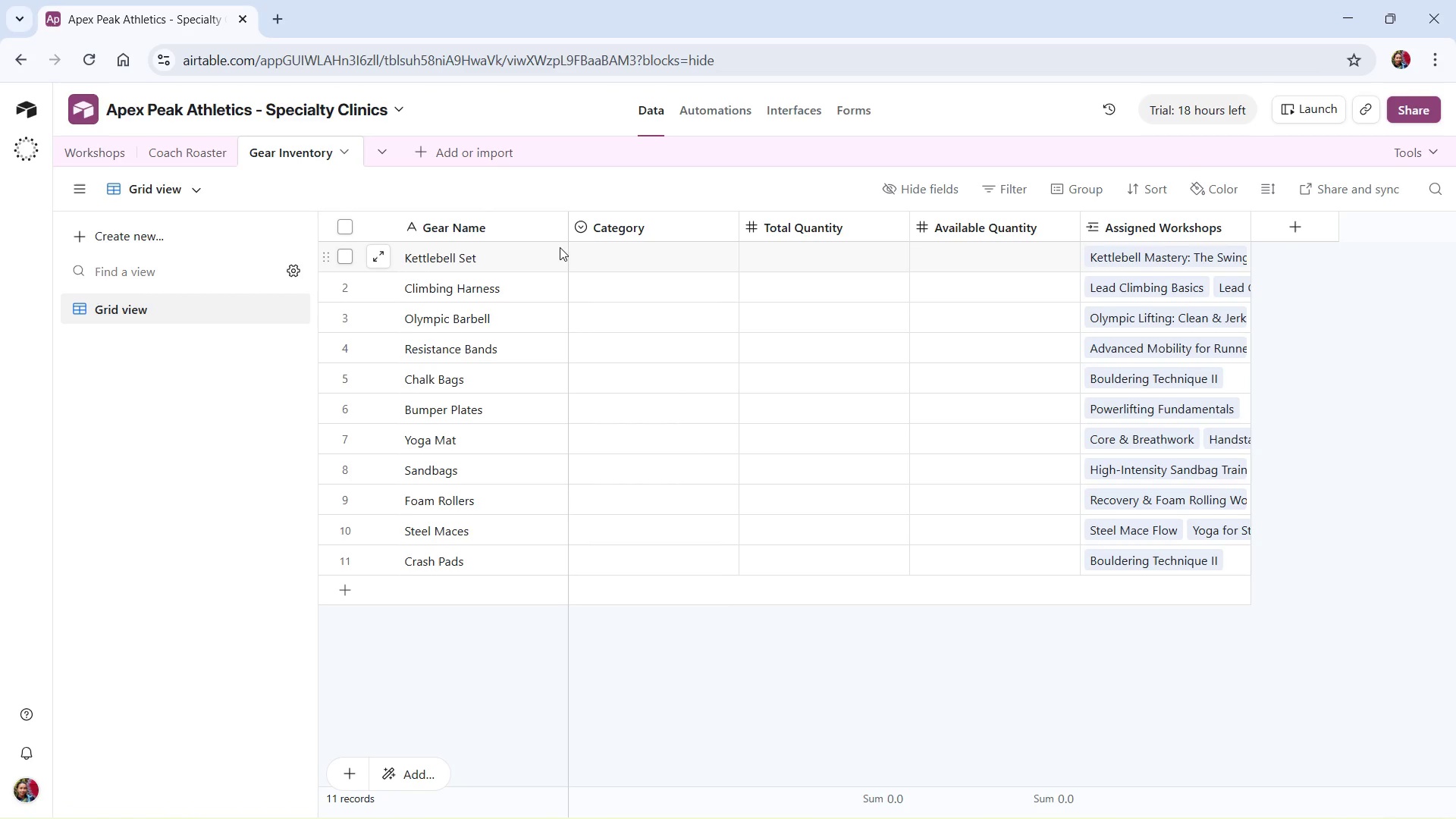 
wait(7.23)
 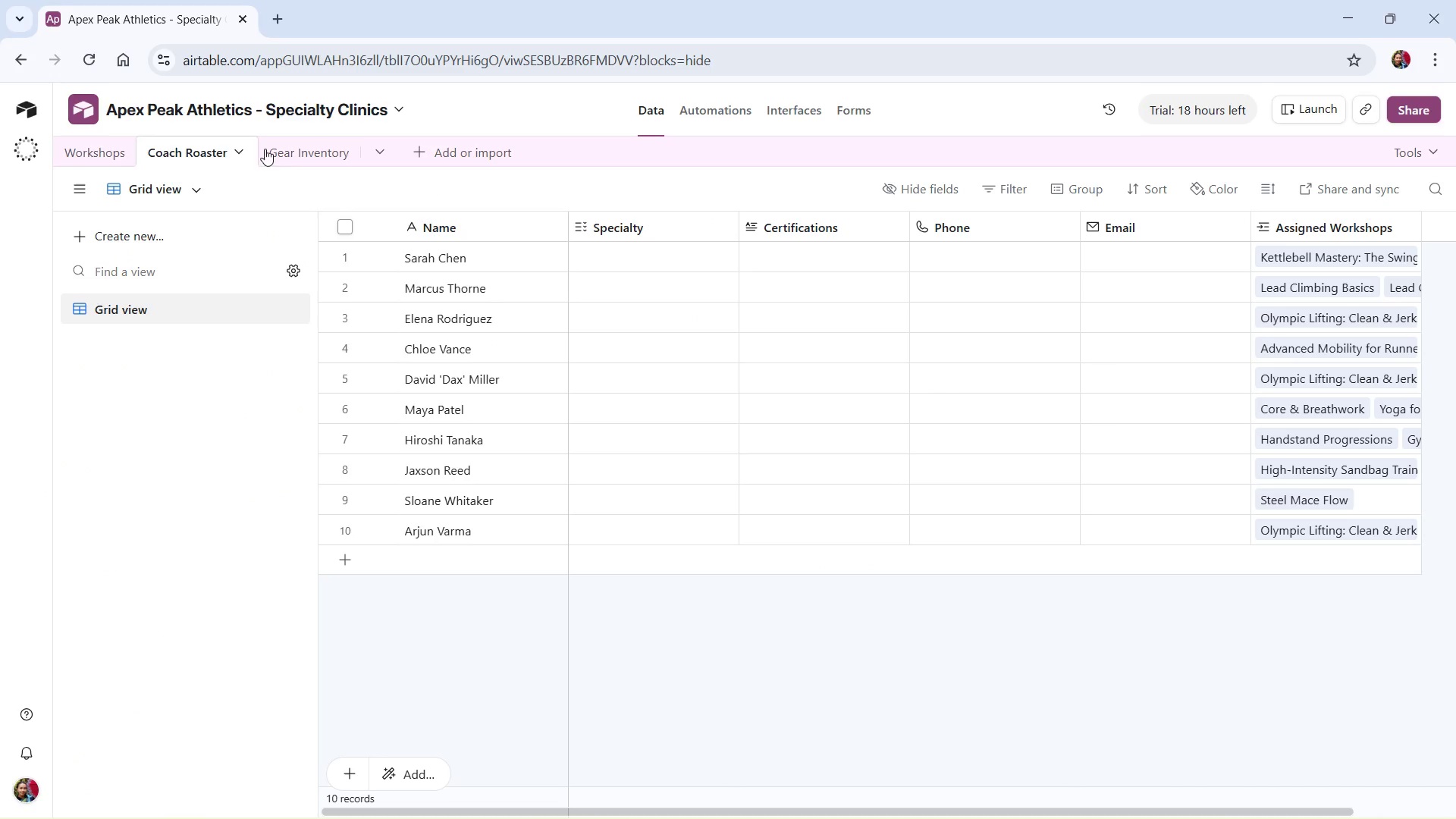 
left_click([718, 114])
 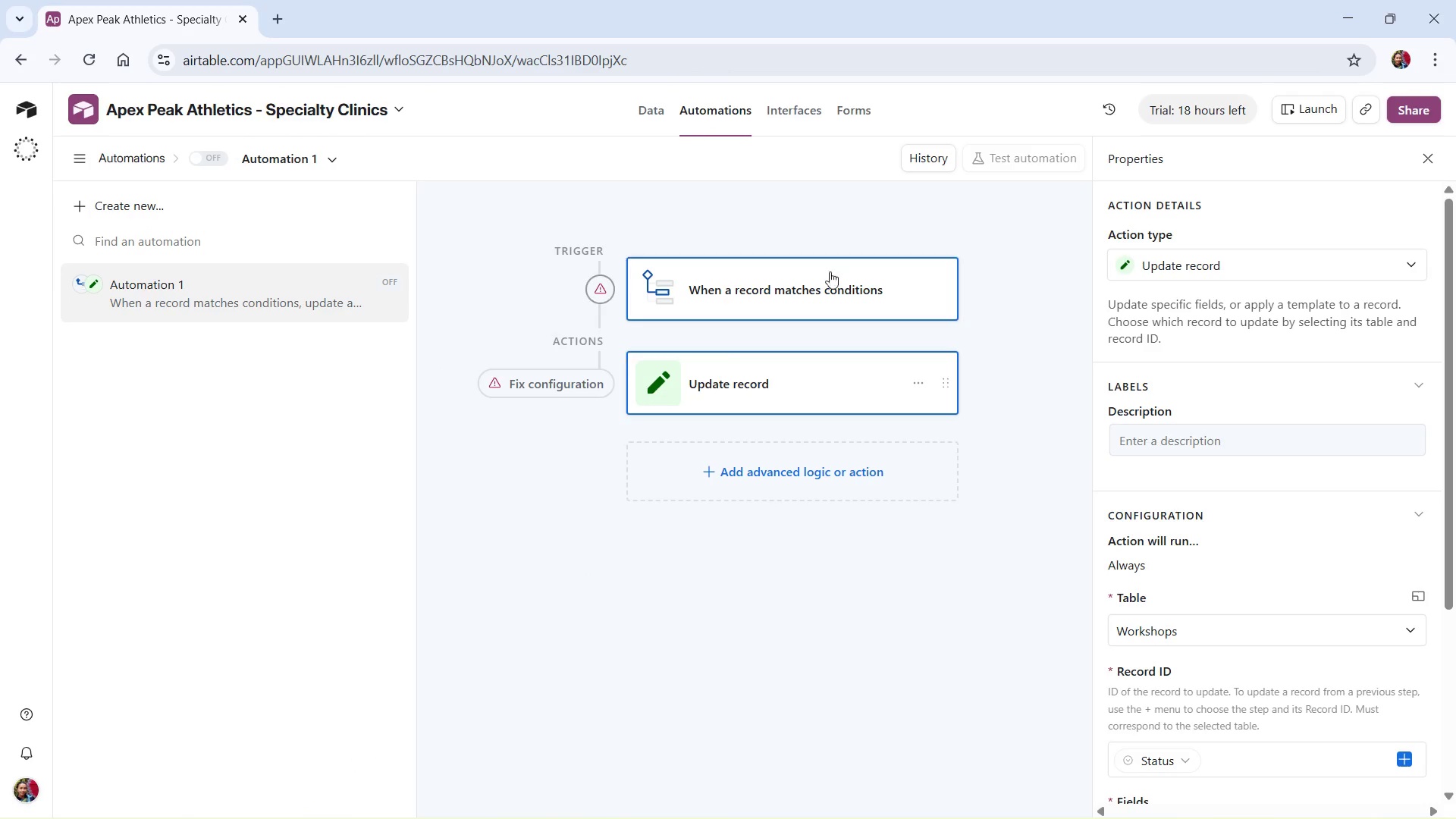 
left_click([757, 283])
 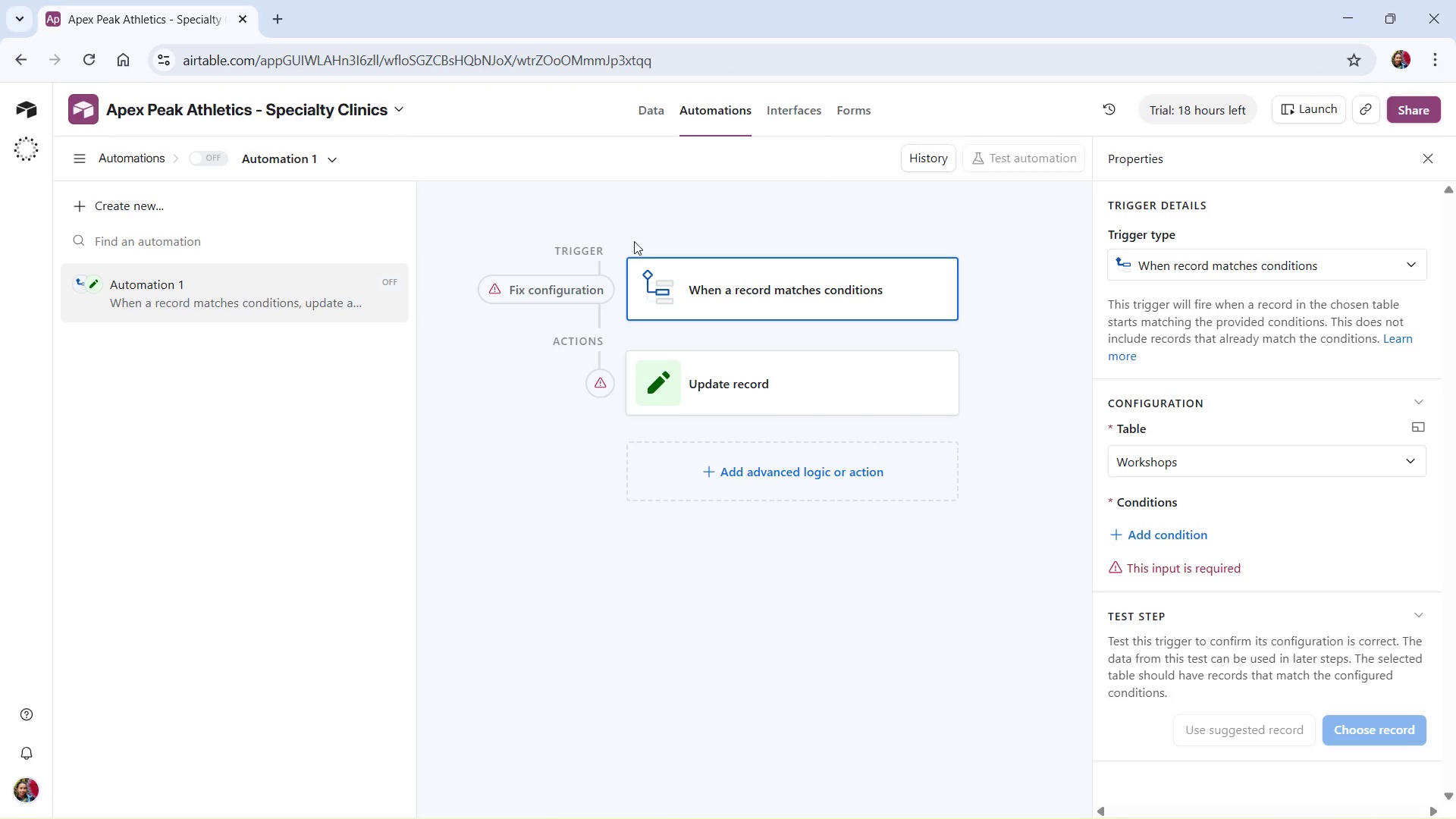 
wait(27.2)
 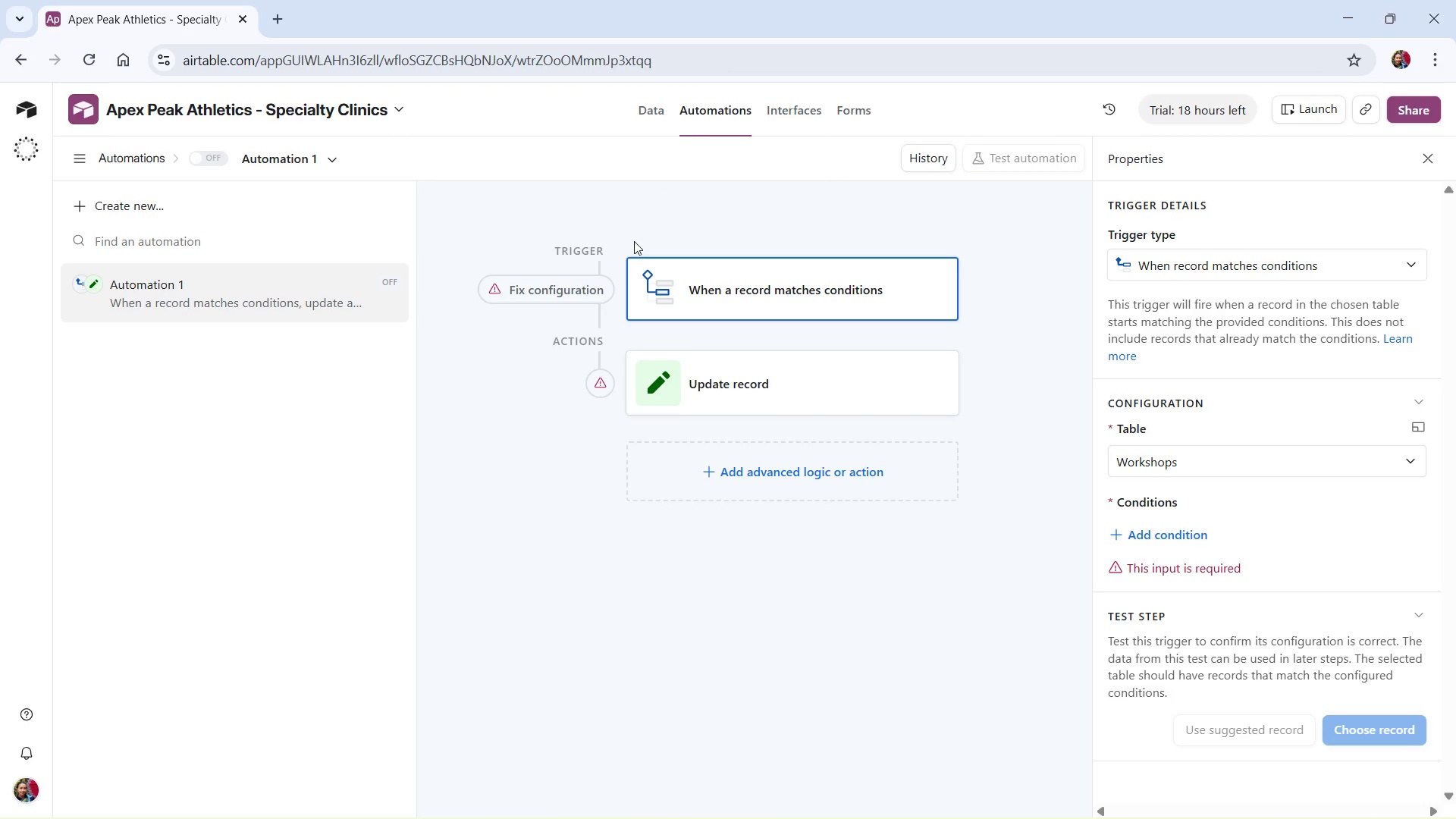 
left_click([654, 115])
 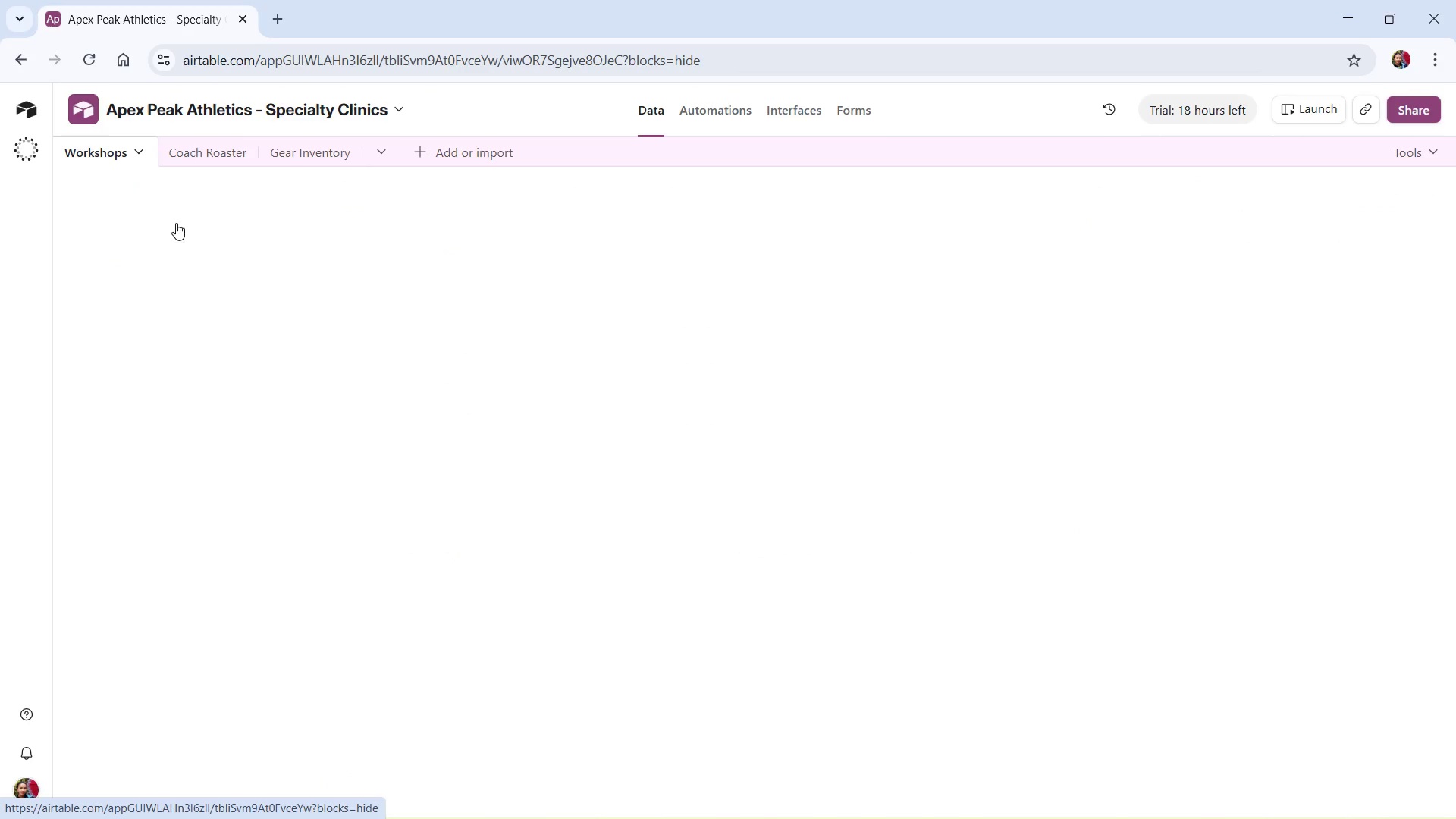 
wait(9.72)
 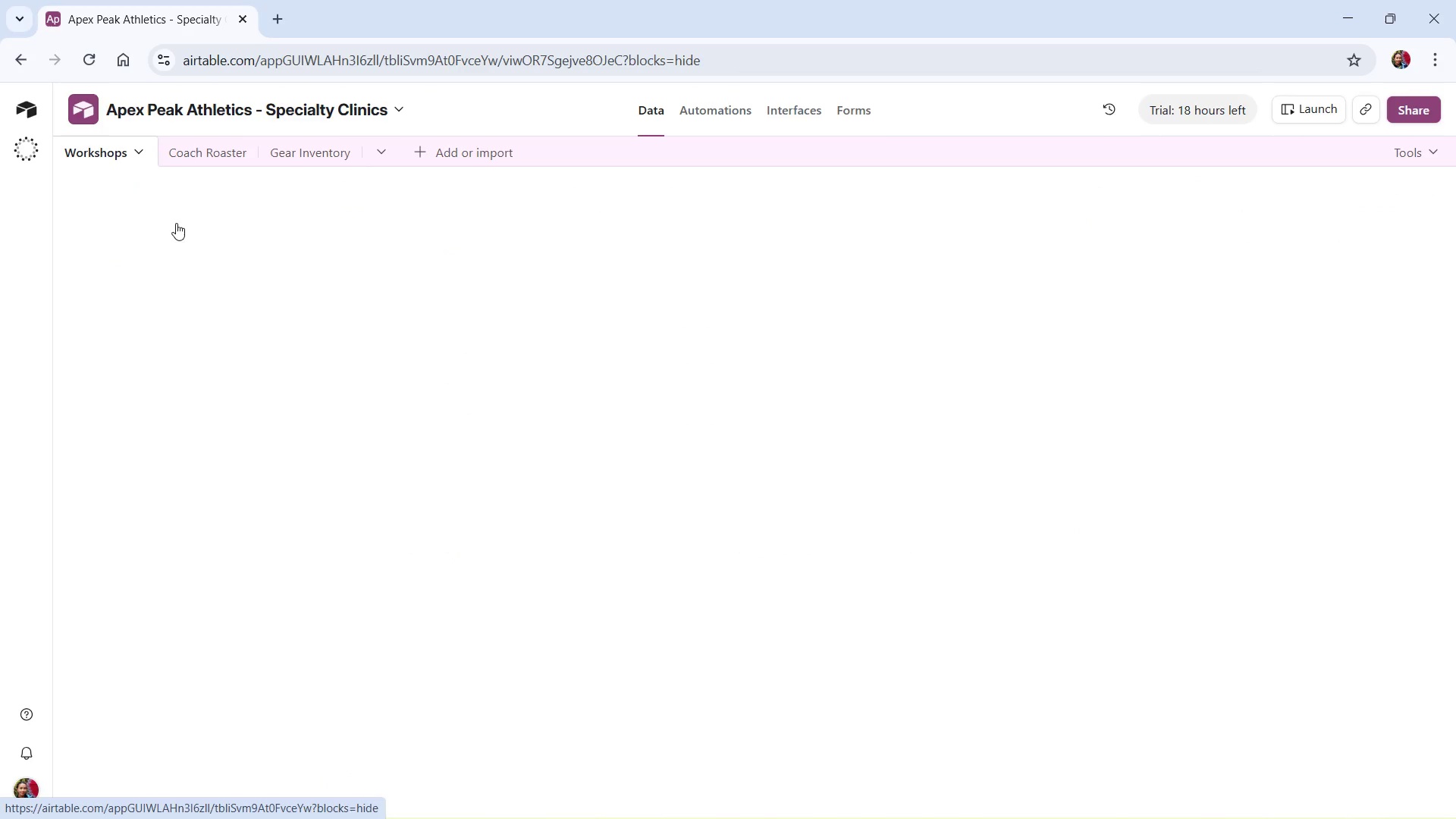 
right_click([267, 334])
 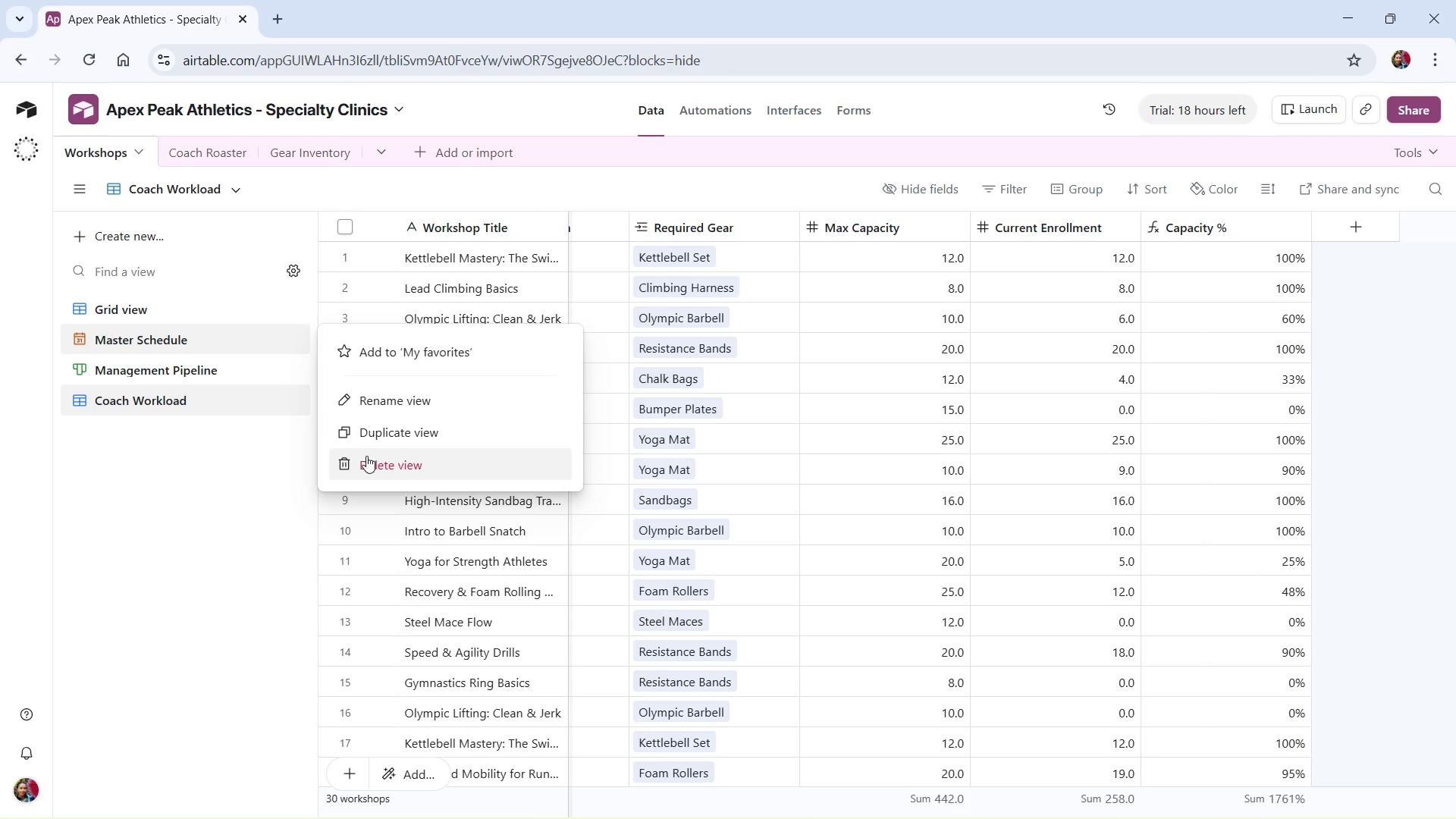 
left_click([366, 456])
 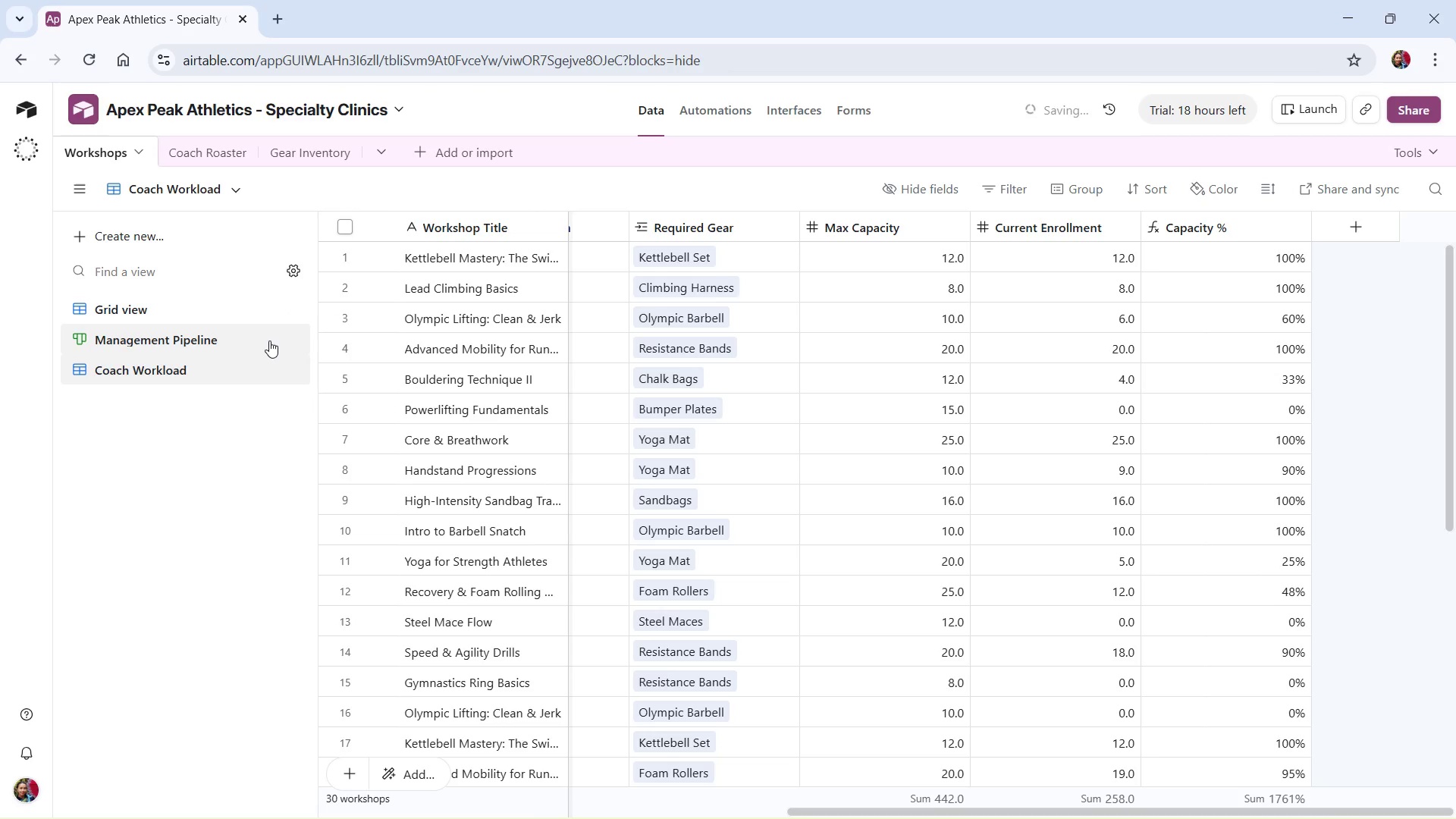 
right_click([268, 340])
 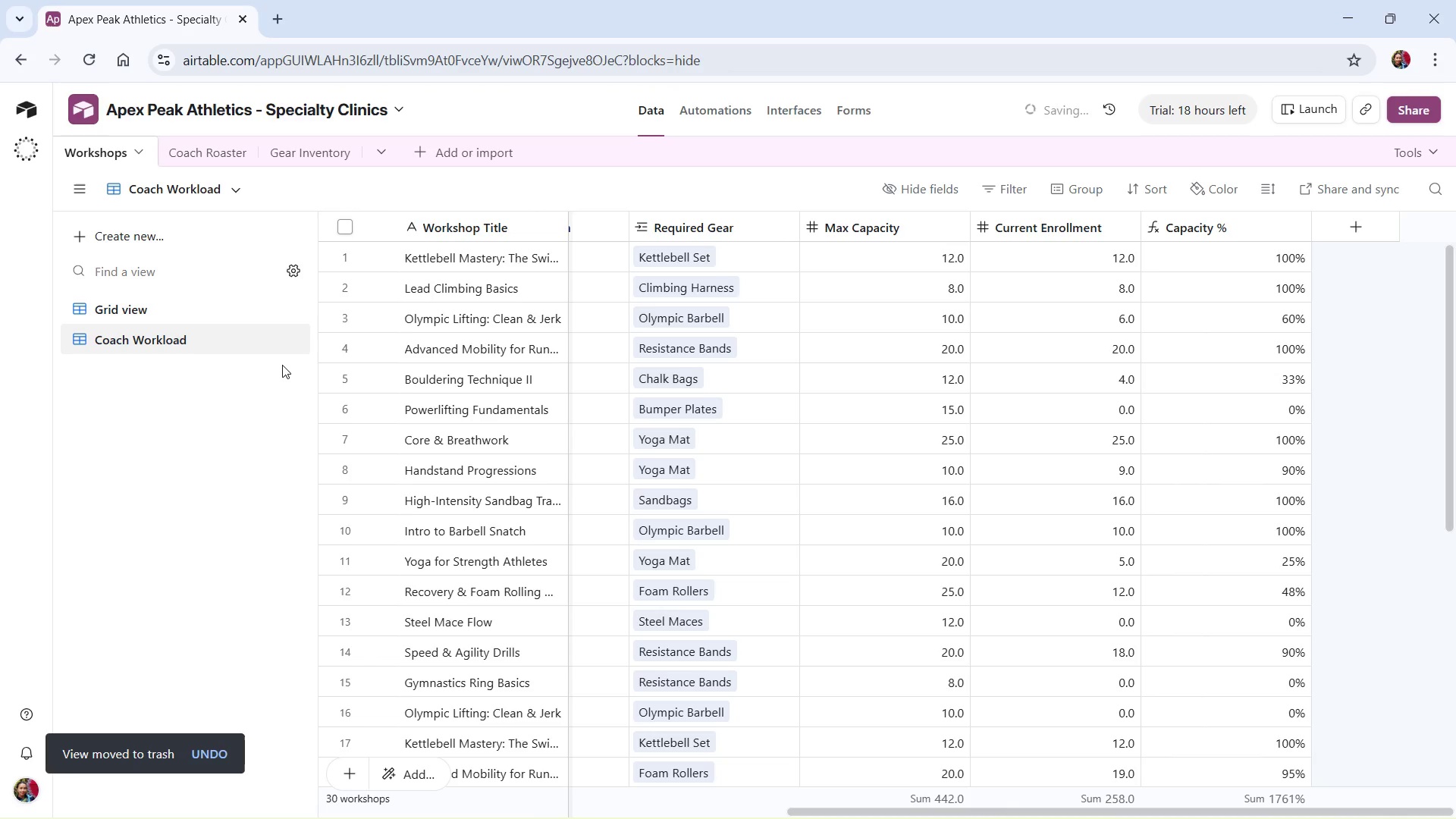 
right_click([268, 337])
 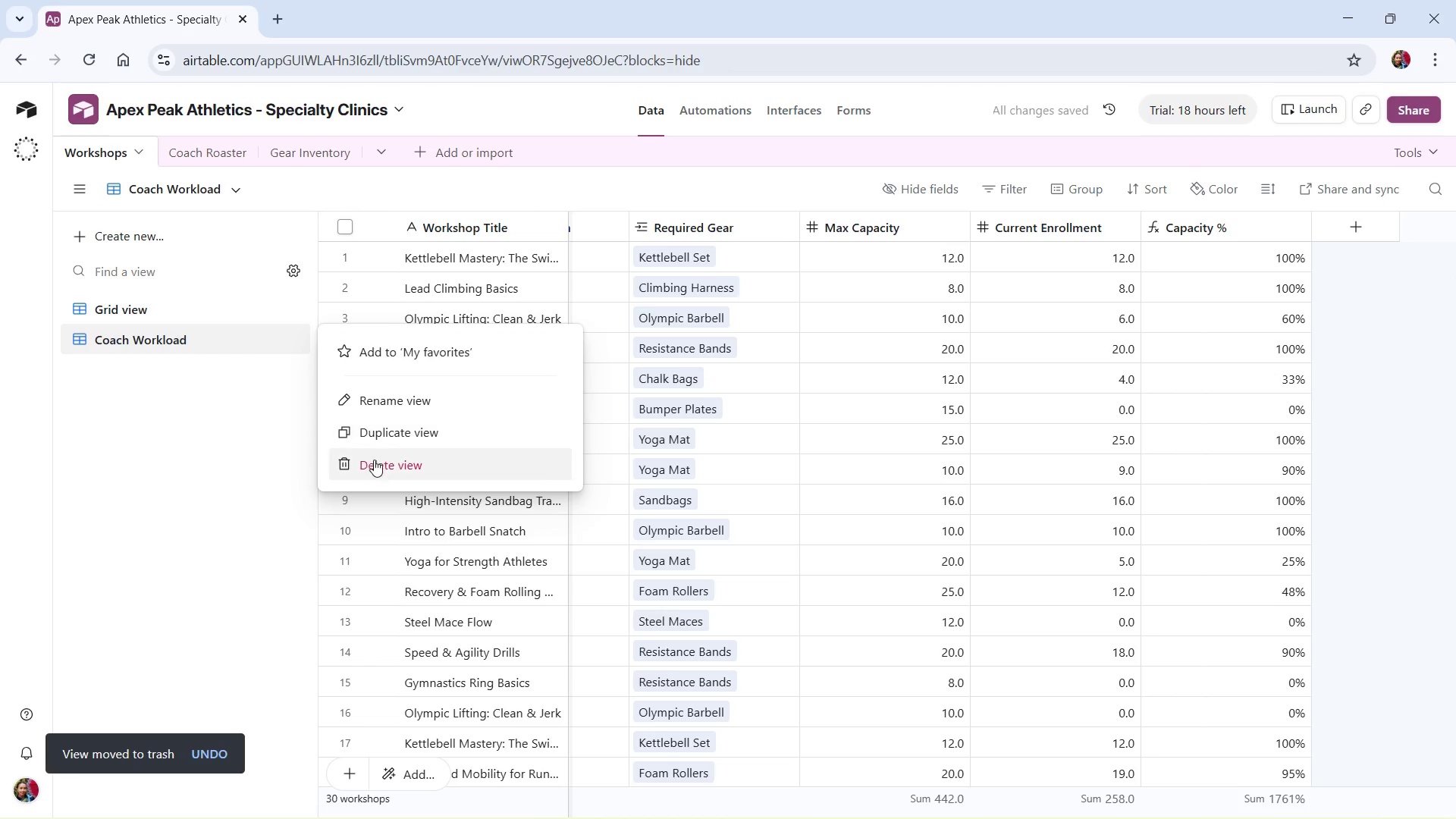 
left_click([376, 461])
 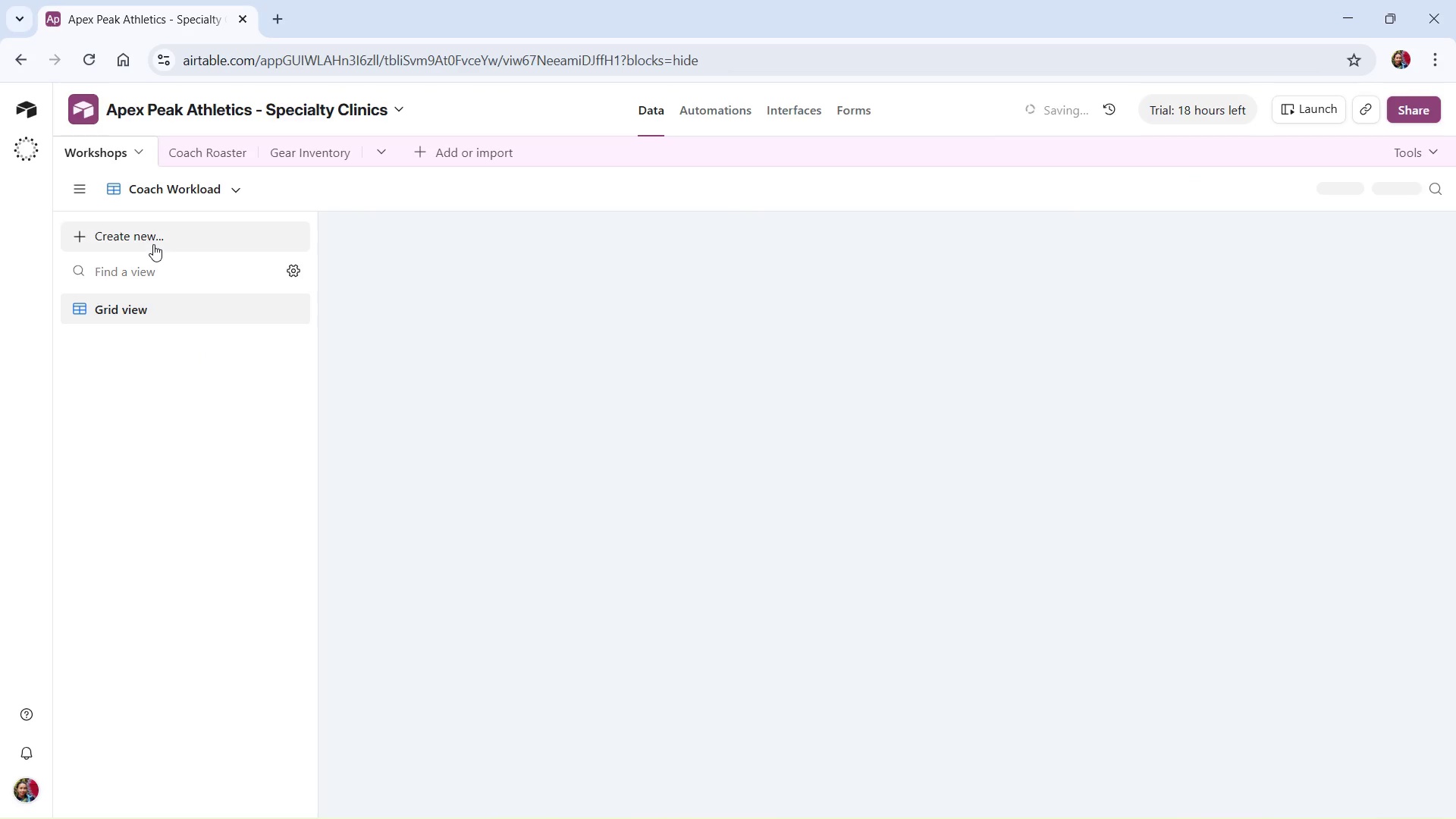 
left_click([153, 244])
 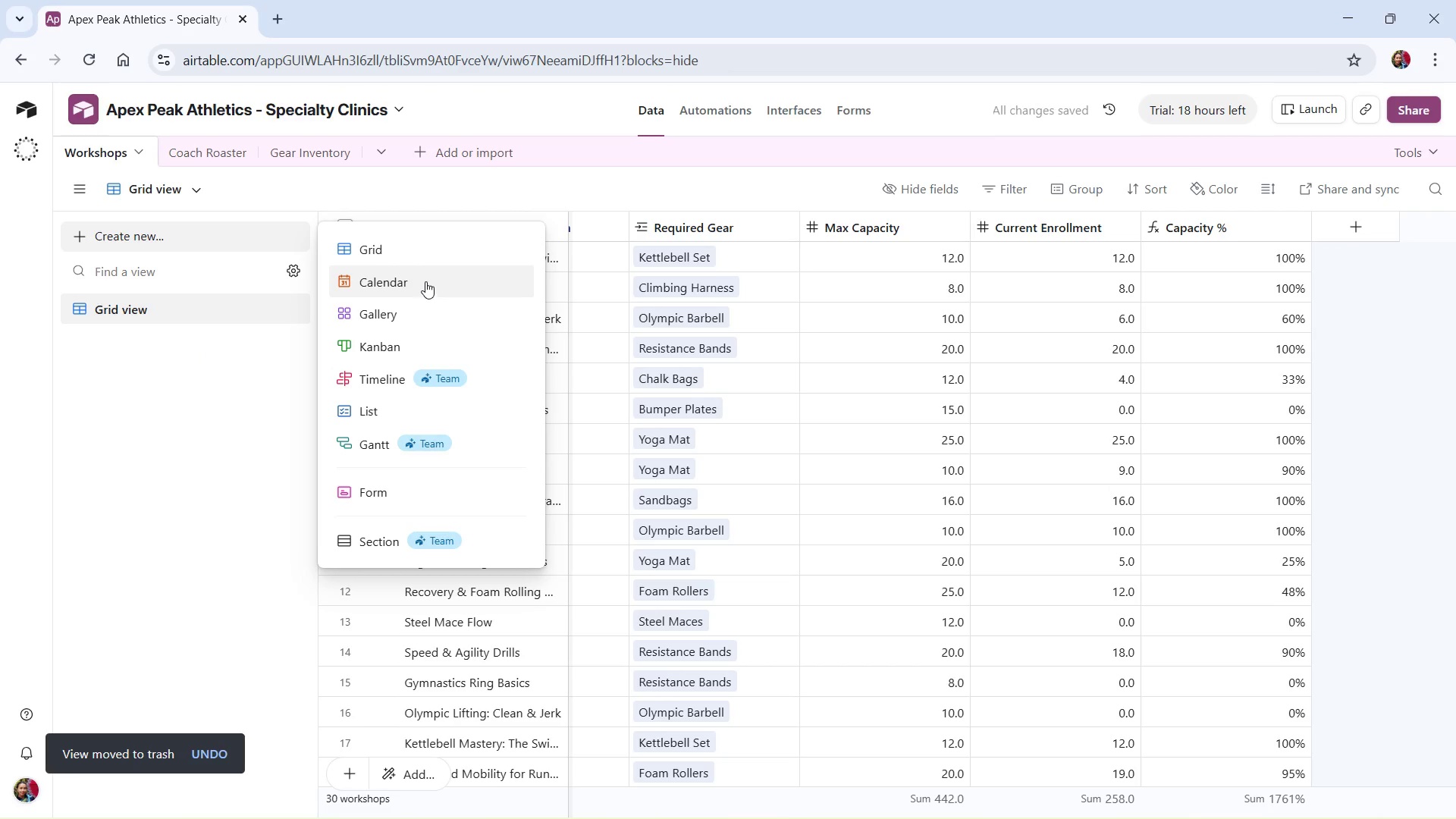 
left_click([425, 281])
 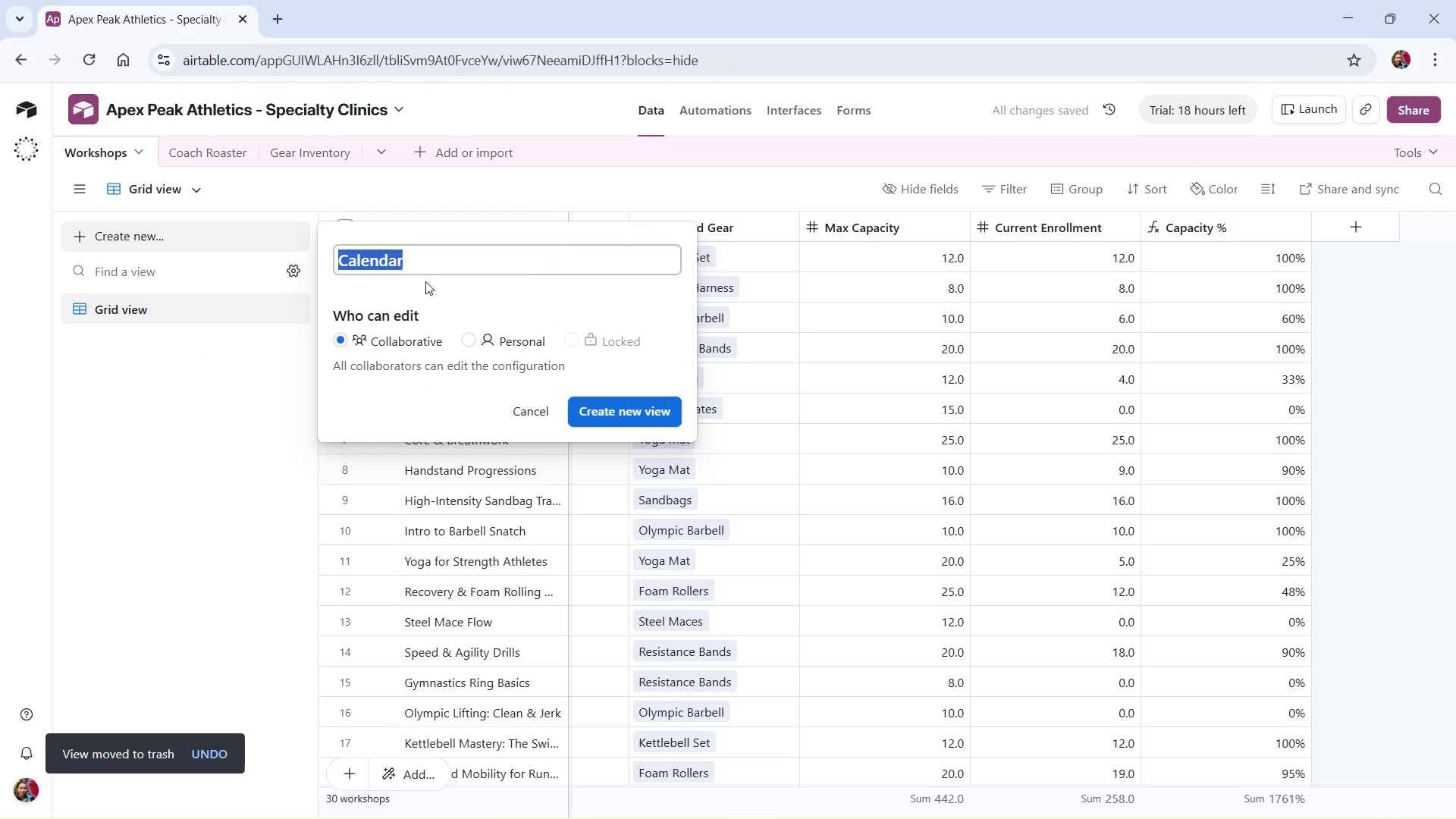 
type(Master Schedule)
 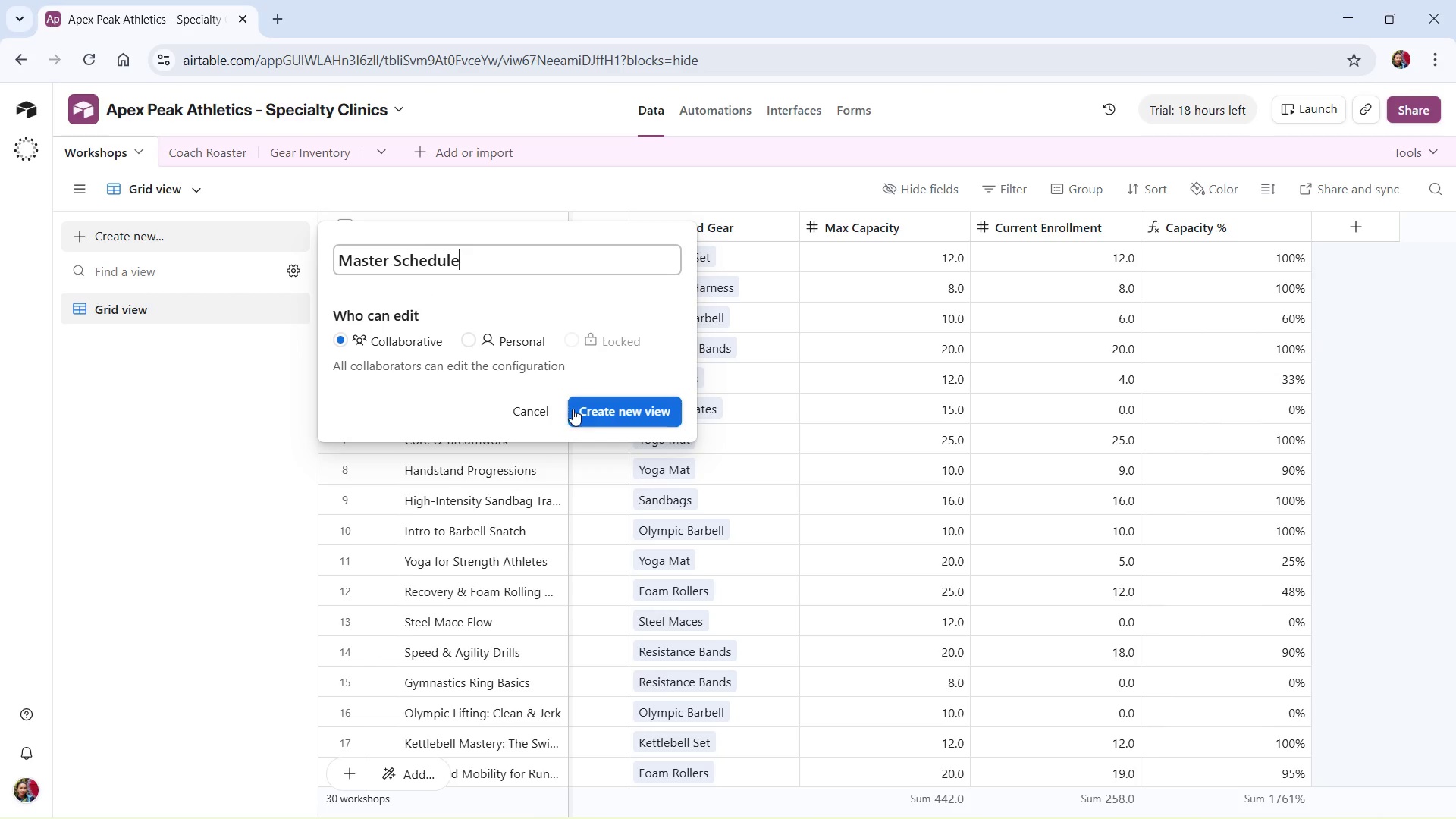 
left_click([592, 413])
 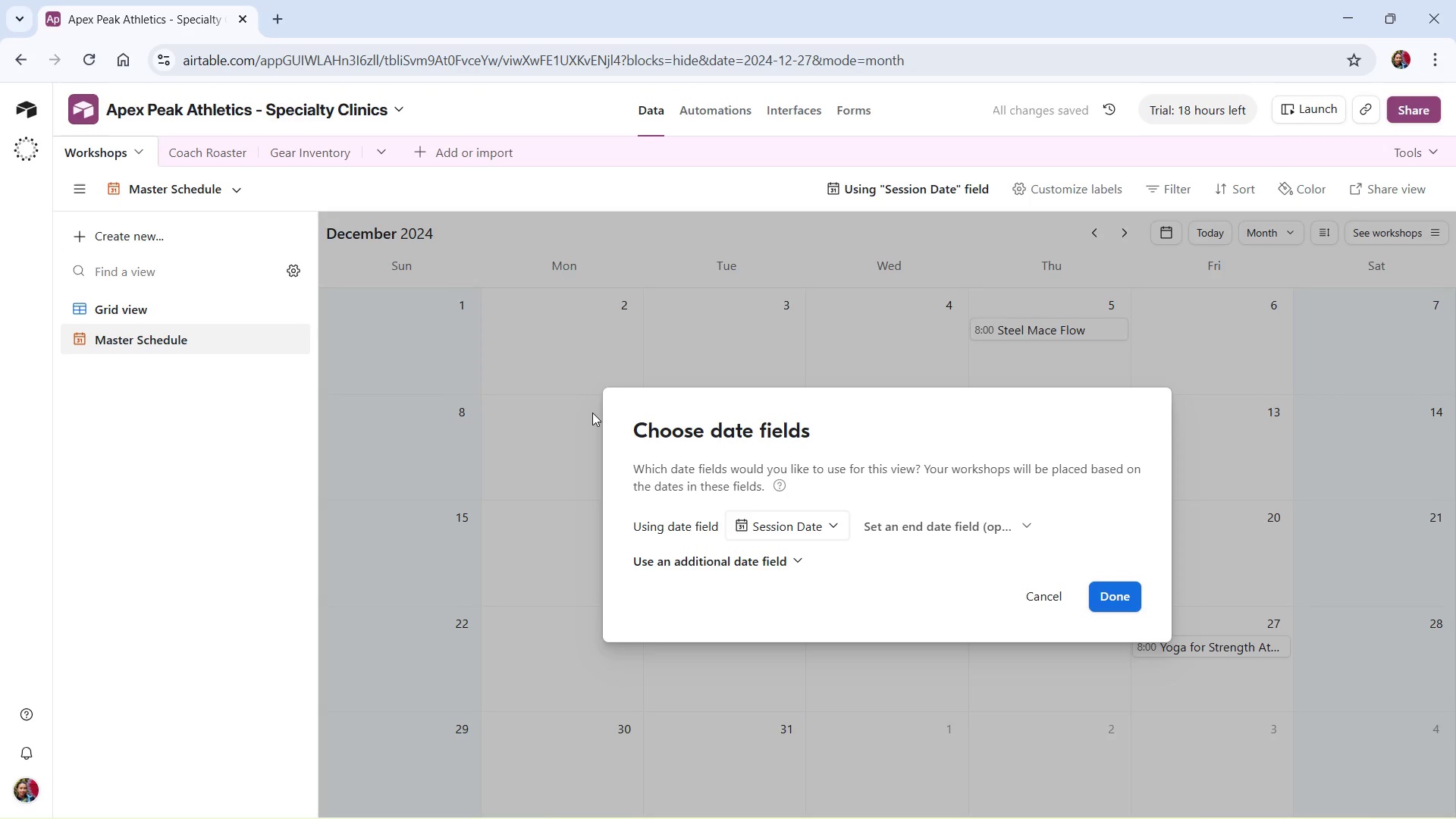 
wait(5.51)
 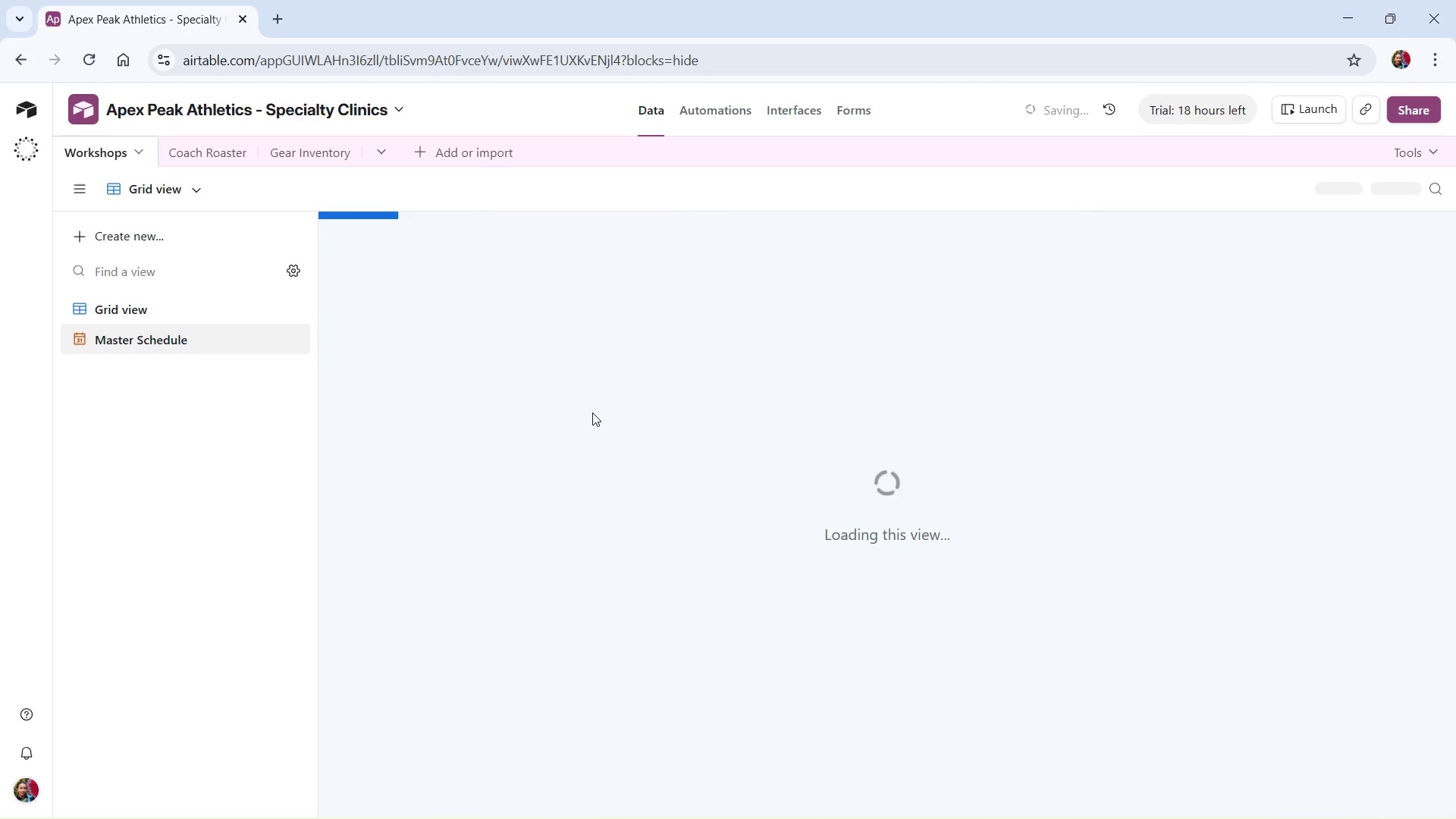 
left_click([1125, 592])
 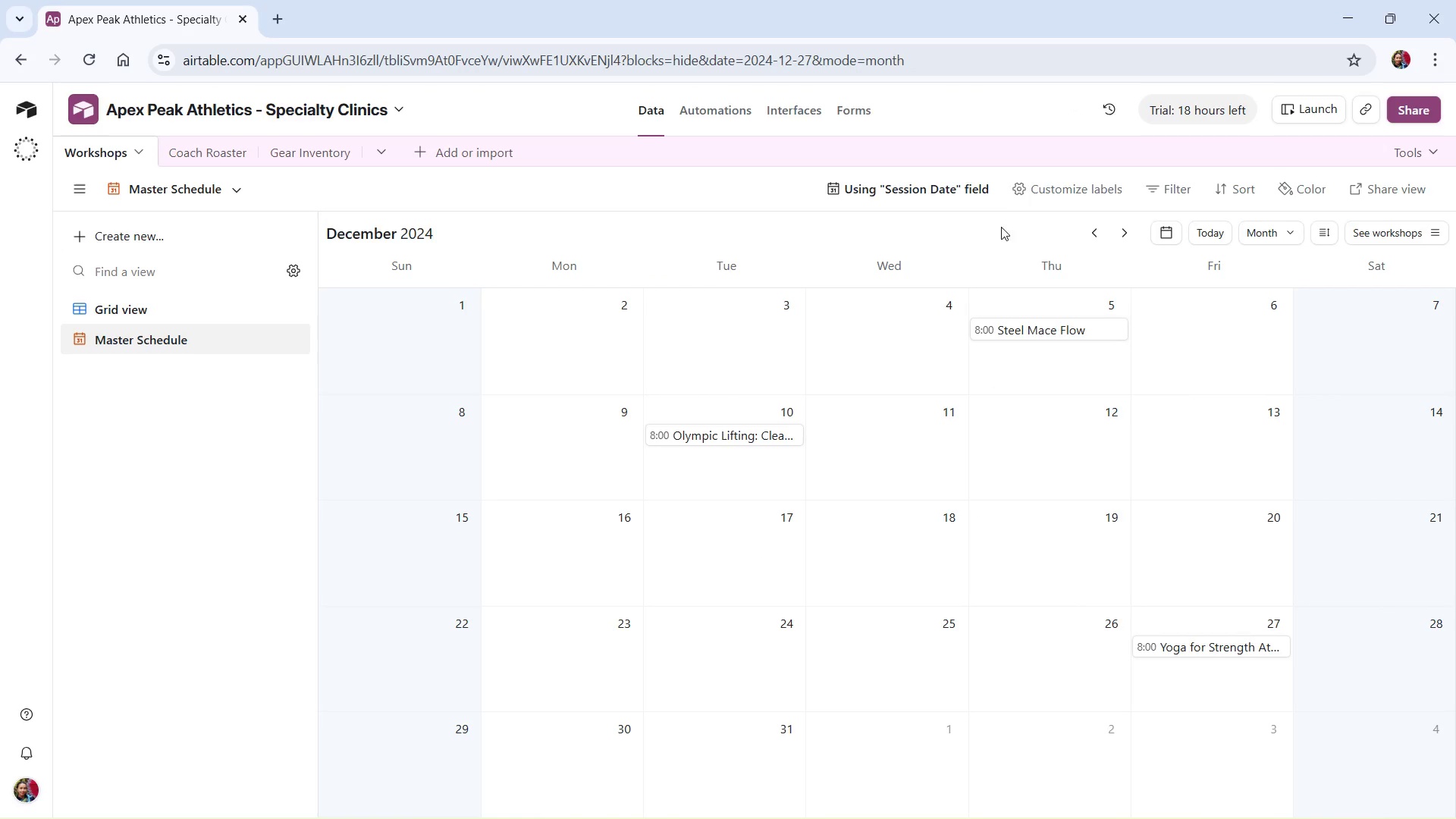 
left_click([1065, 187])
 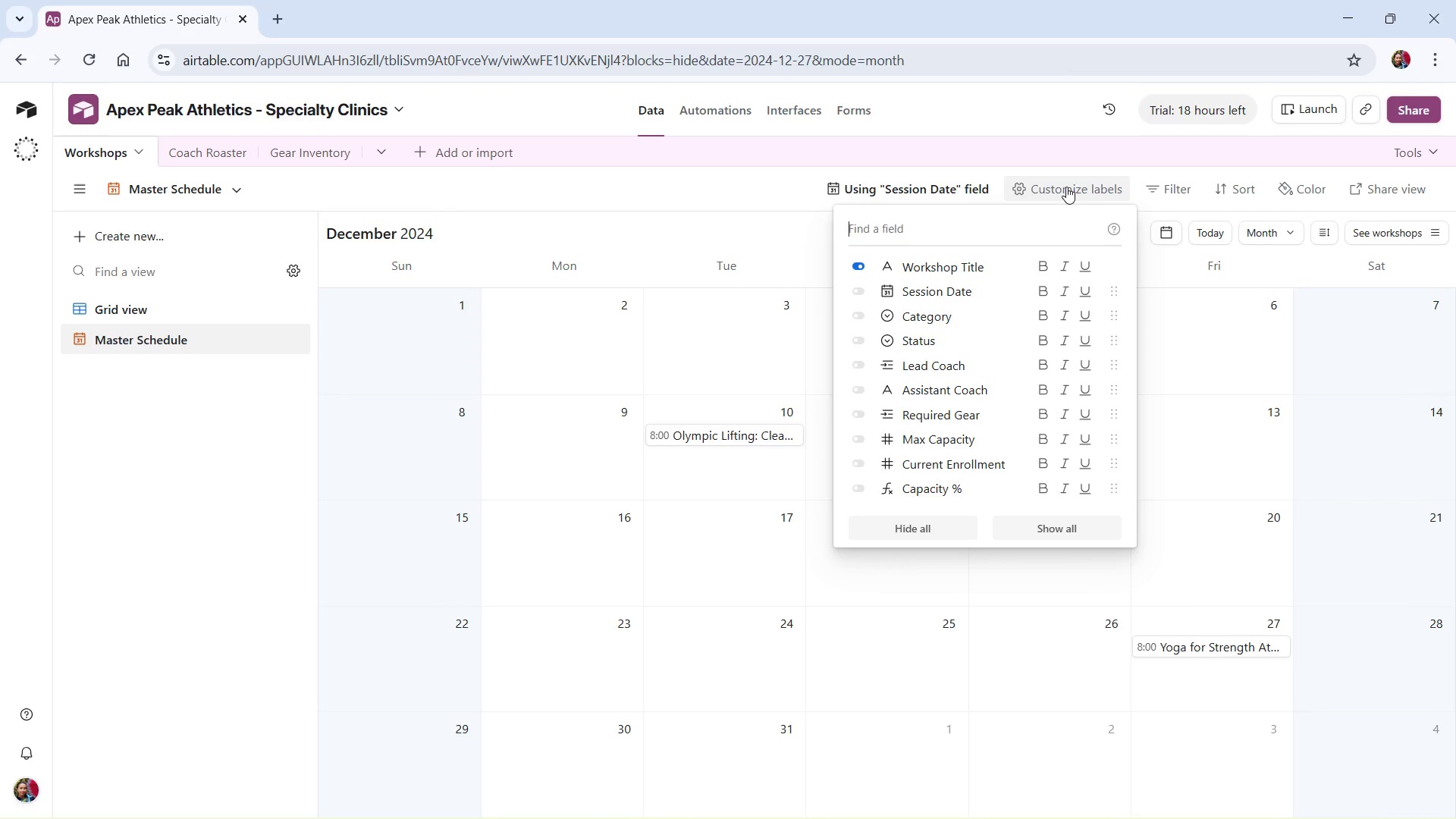 
wait(10.78)
 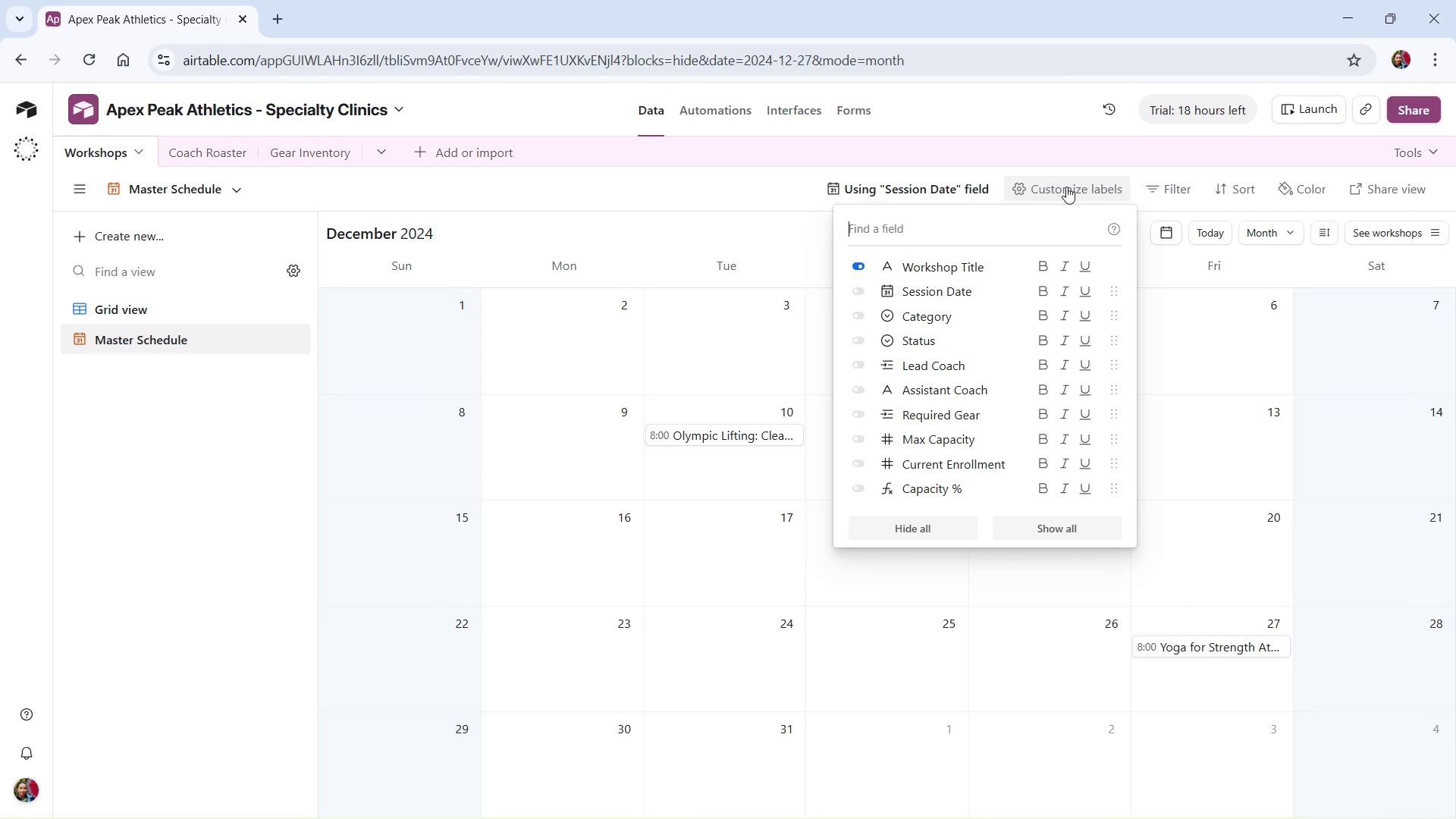 
scroll: coordinate [977, 405], scroll_direction: down, amount: 2.0
 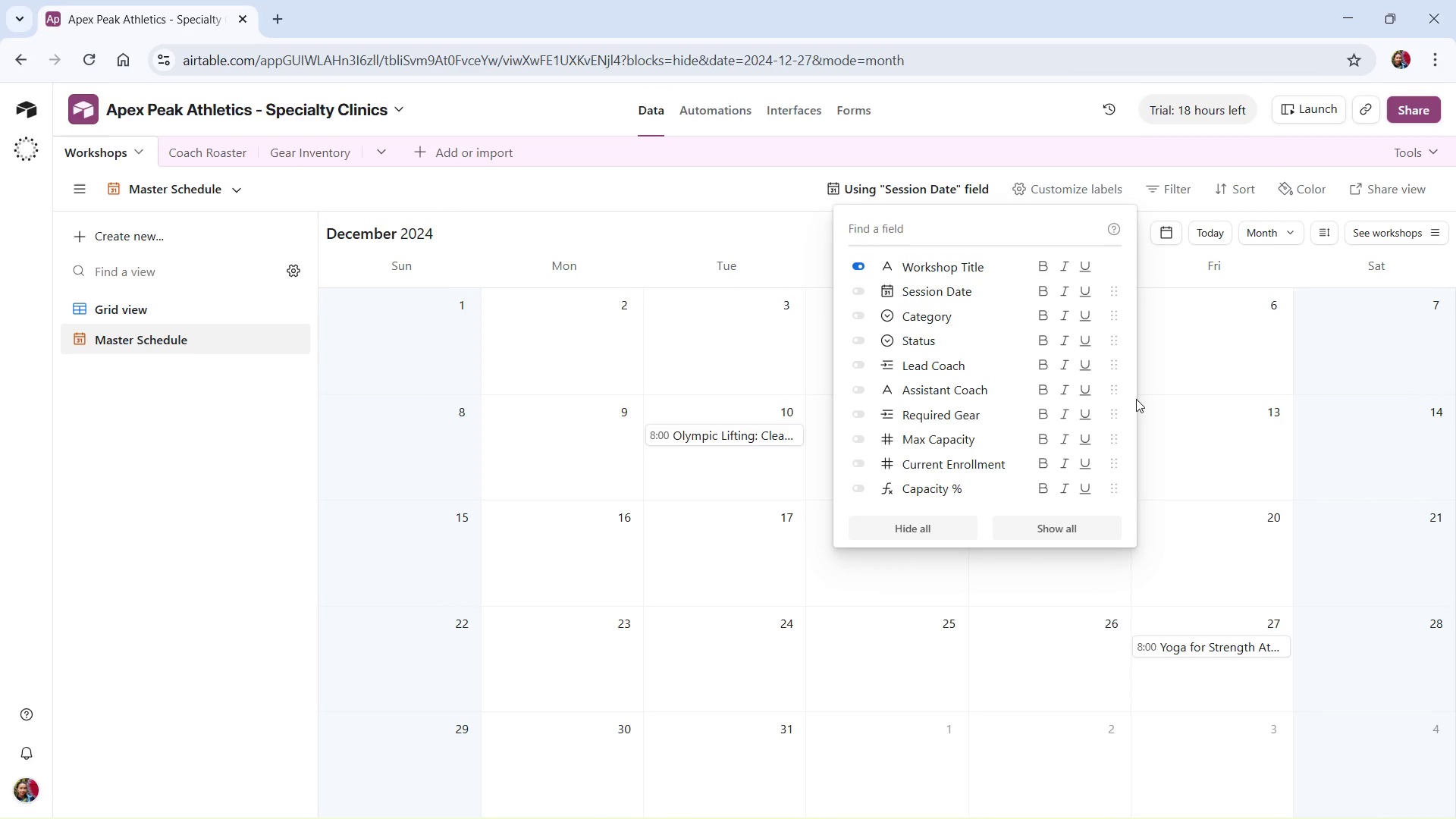 
wait(24.04)
 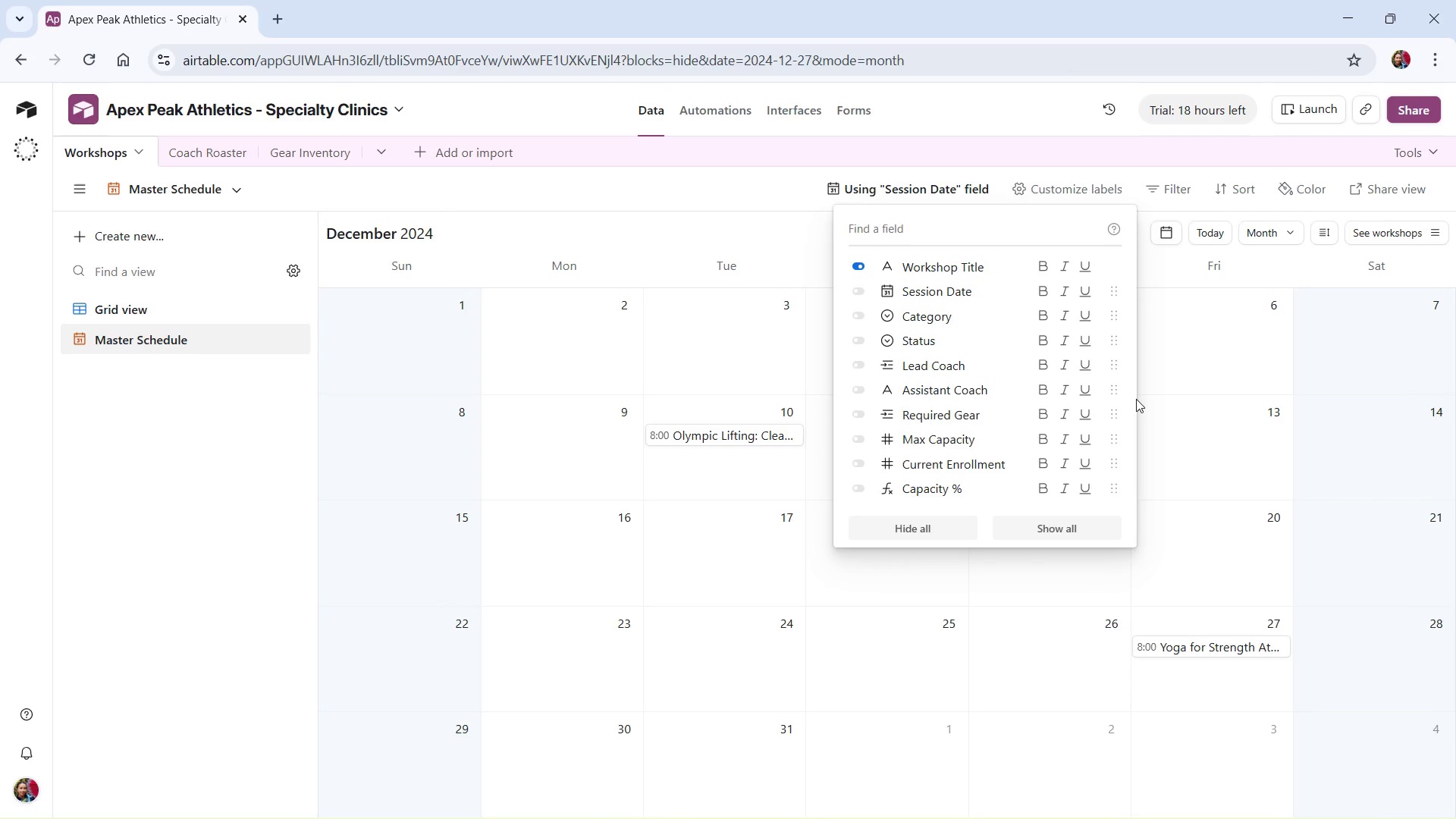 
left_click([858, 297])
 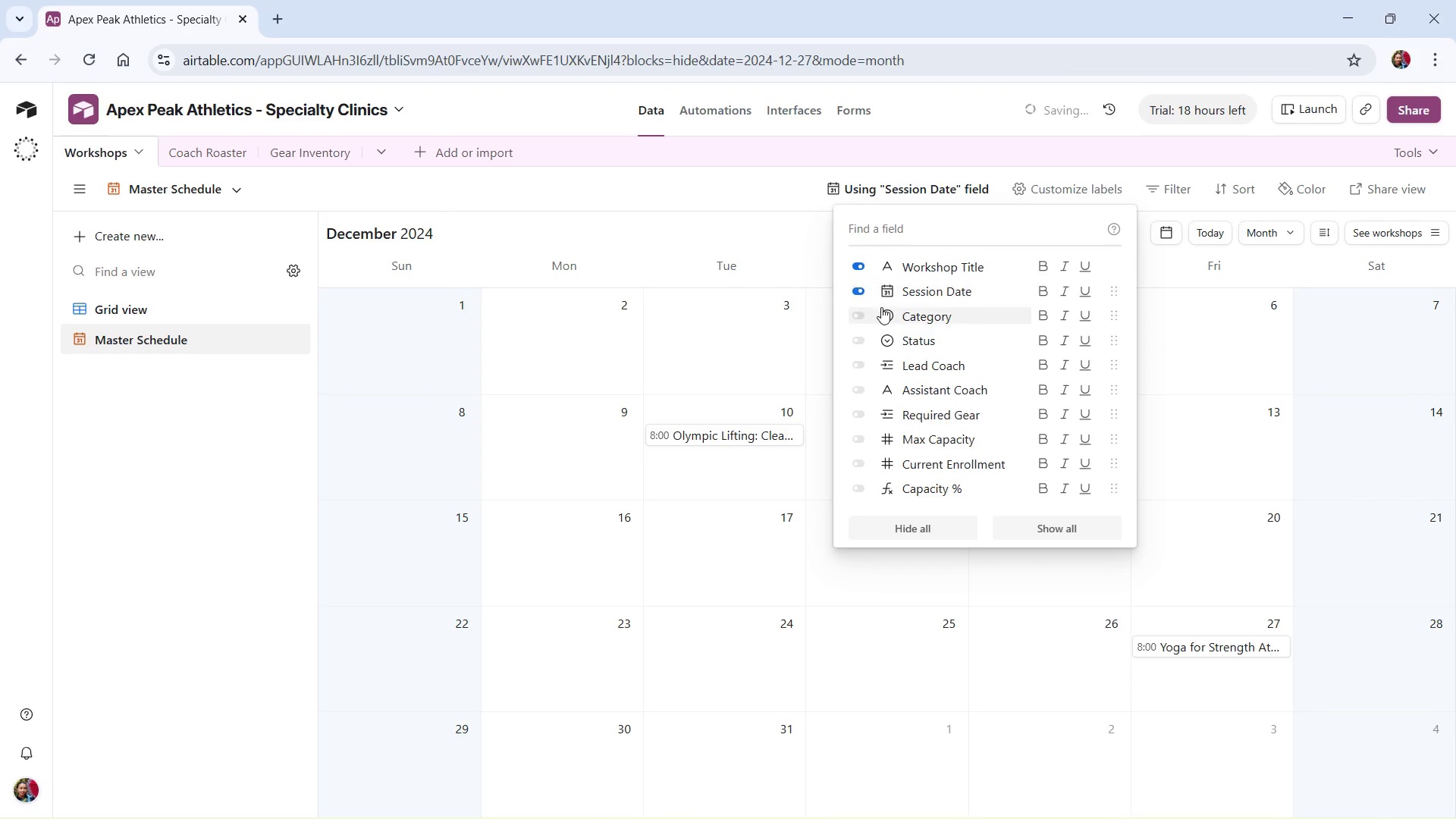 
mouse_move([859, 314])
 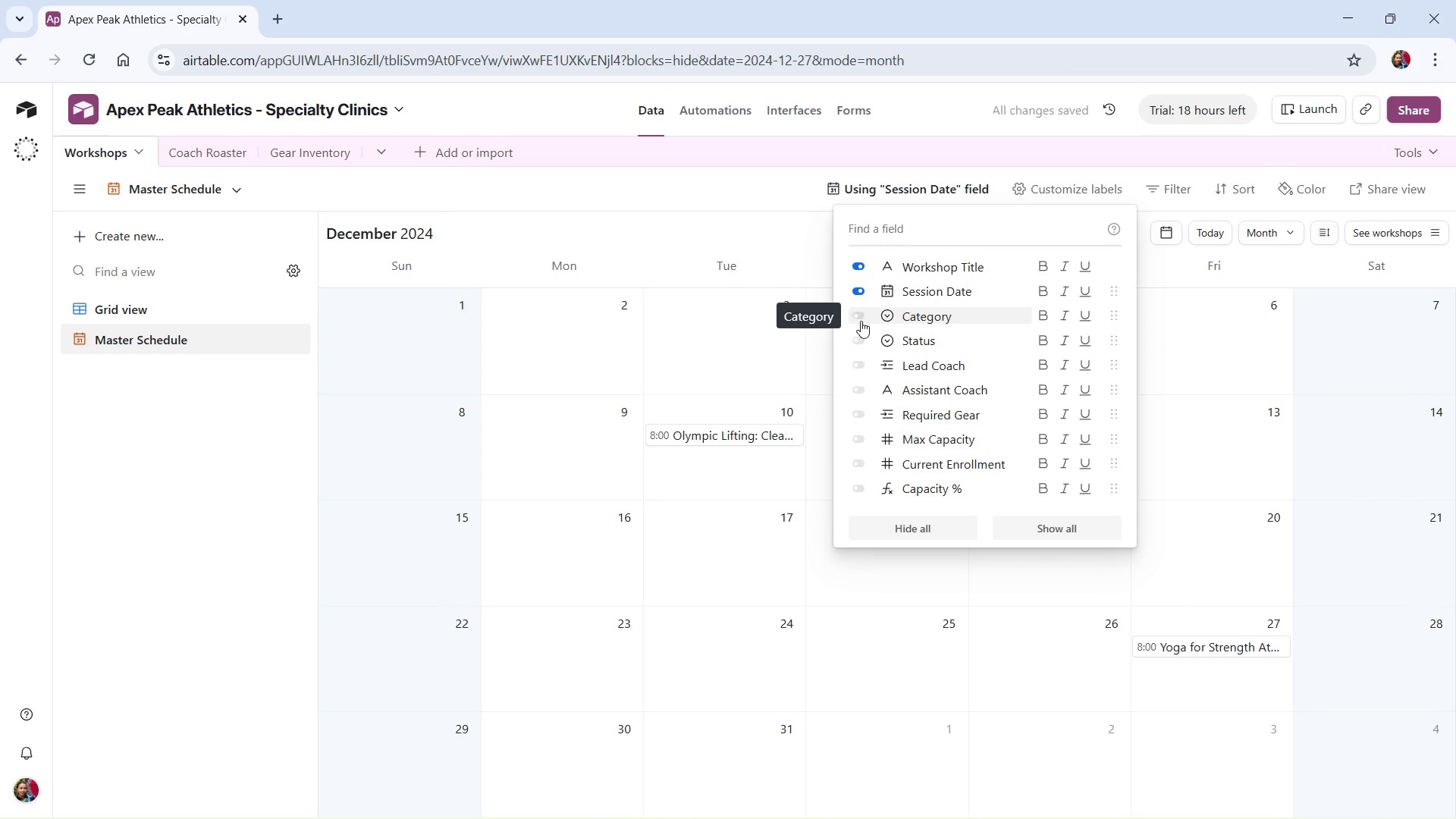 
left_click([851, 314])
 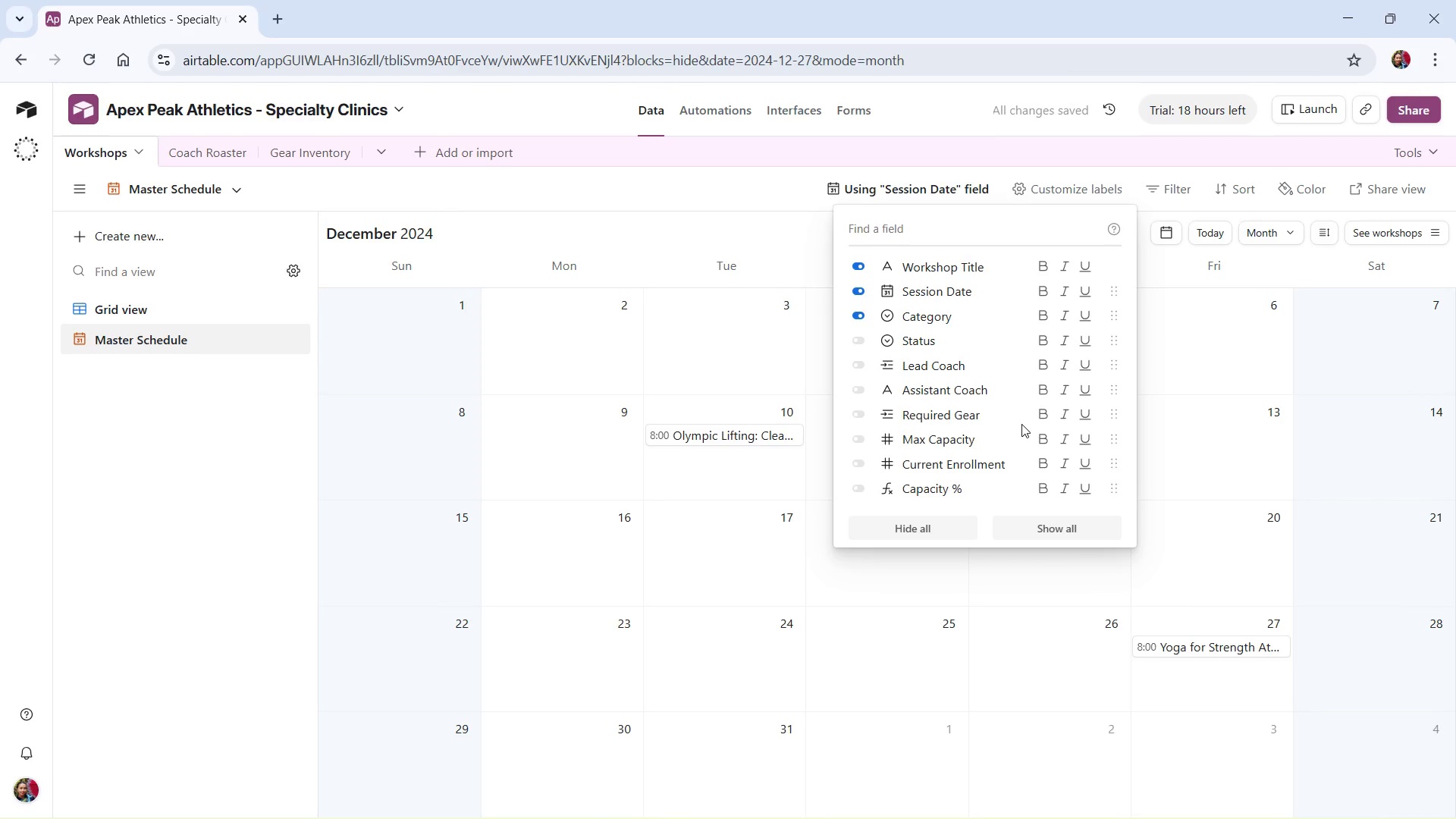 
wait(8.12)
 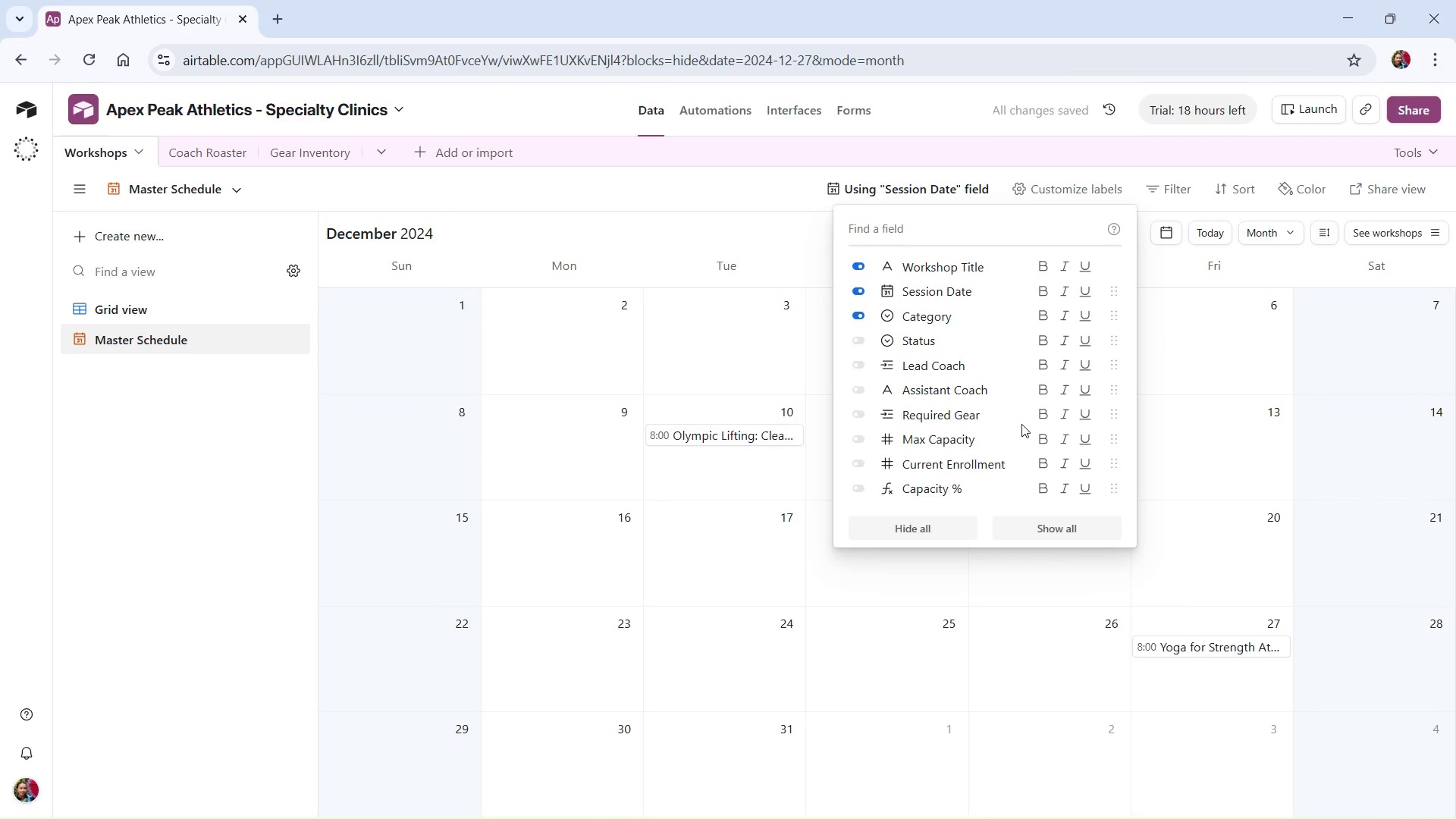 
left_click([1166, 275])
 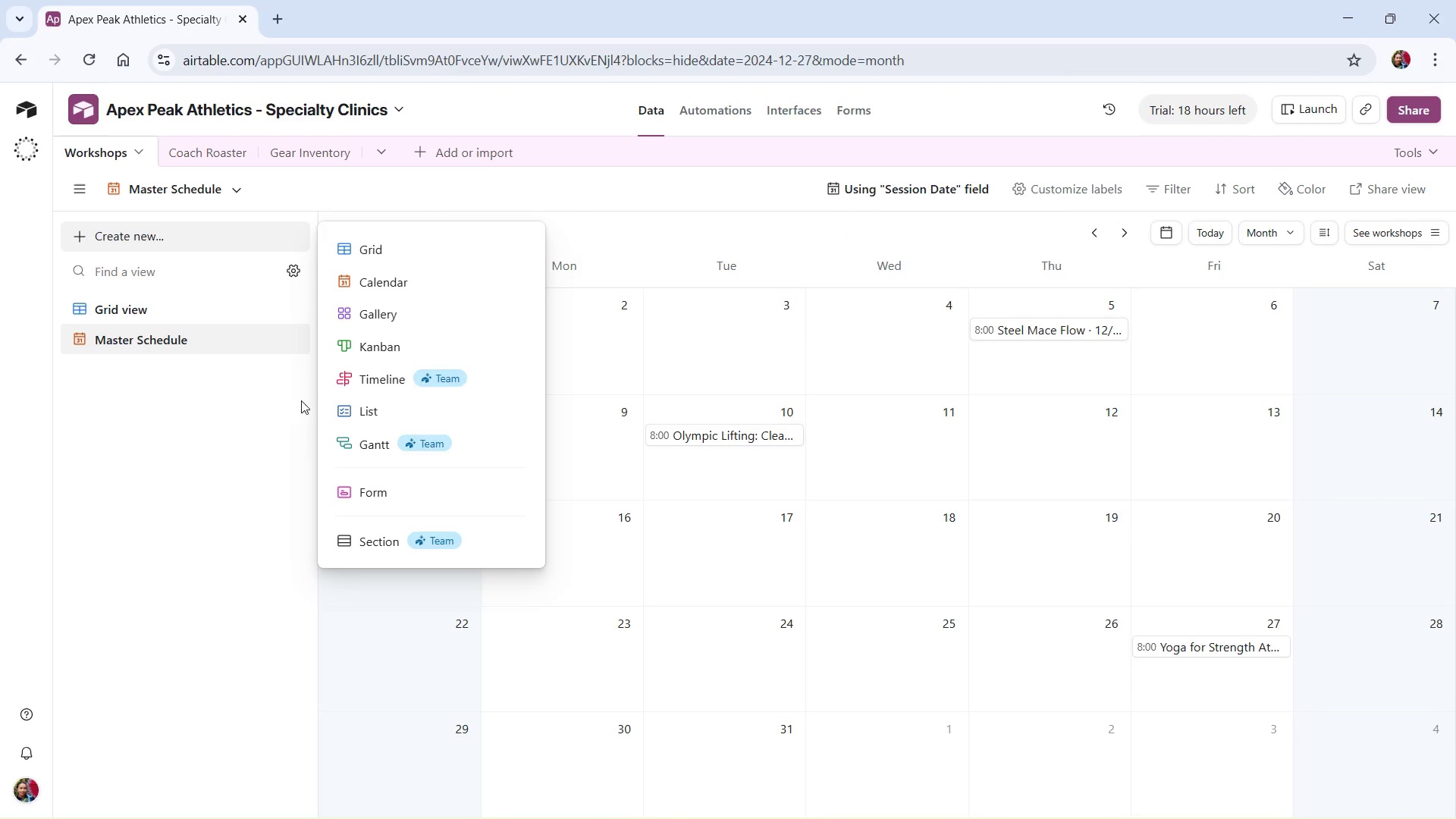 
left_click([372, 347])
 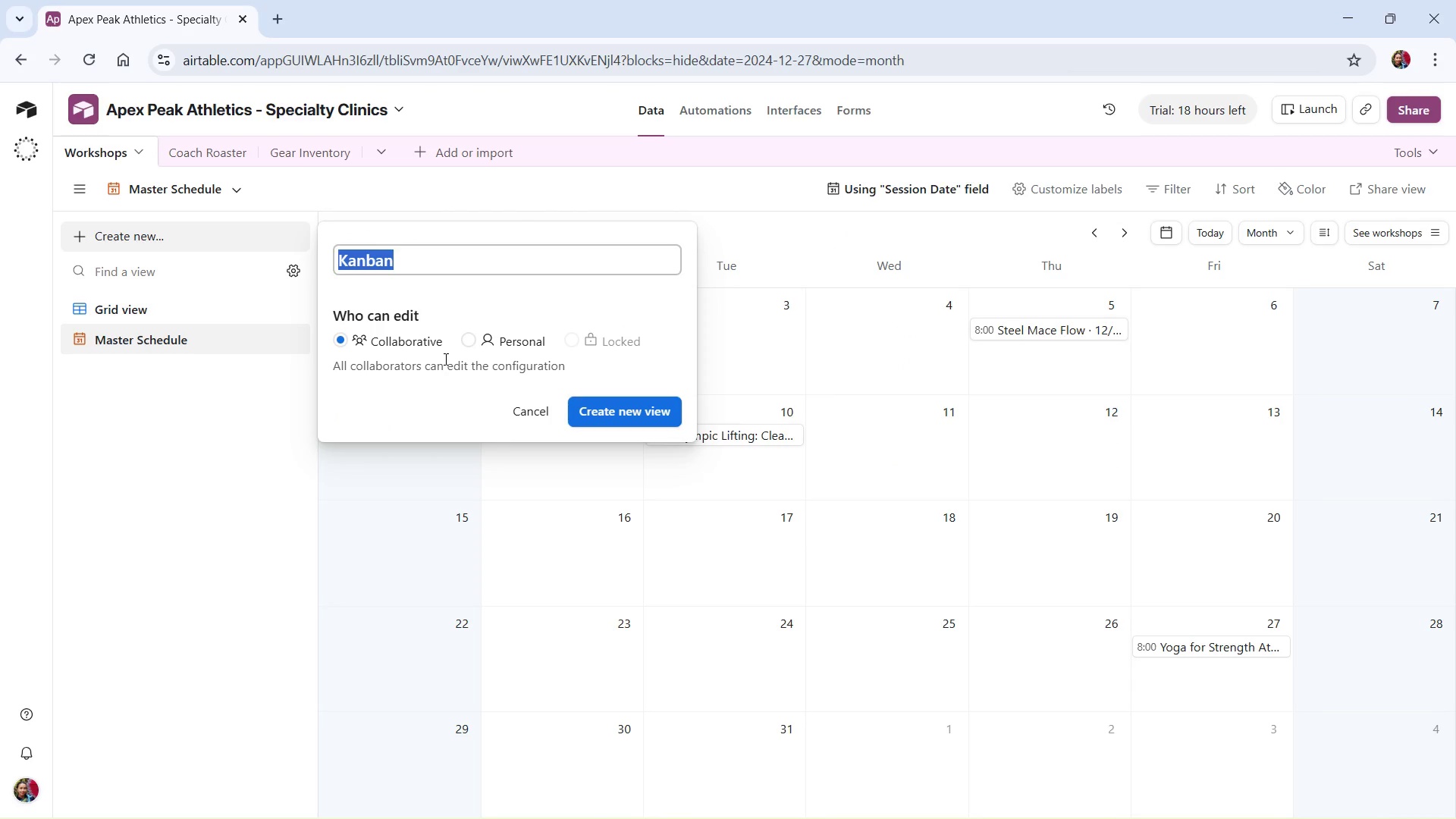 
type(Management Pipeline)
 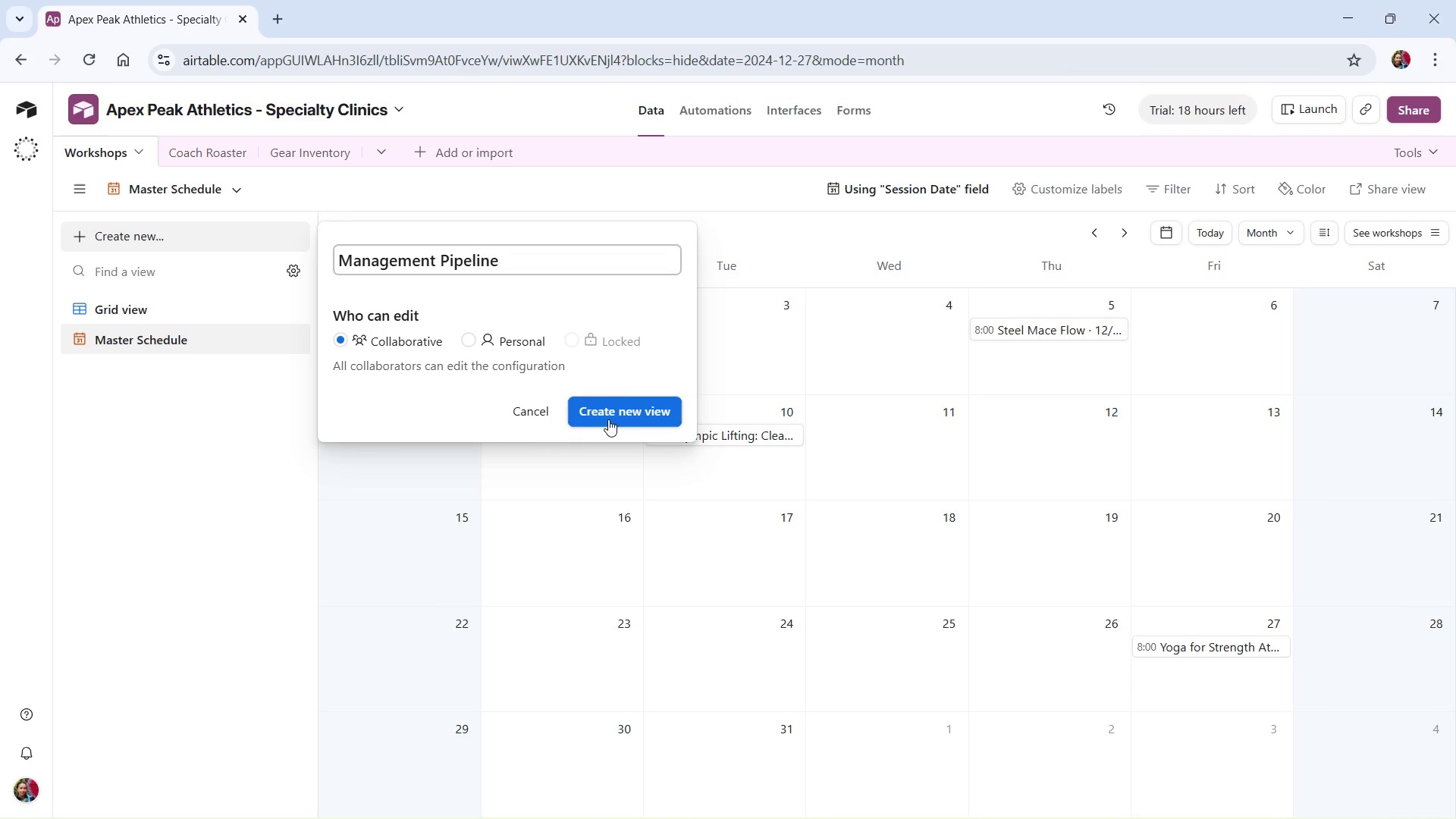 
left_click([610, 417])
 